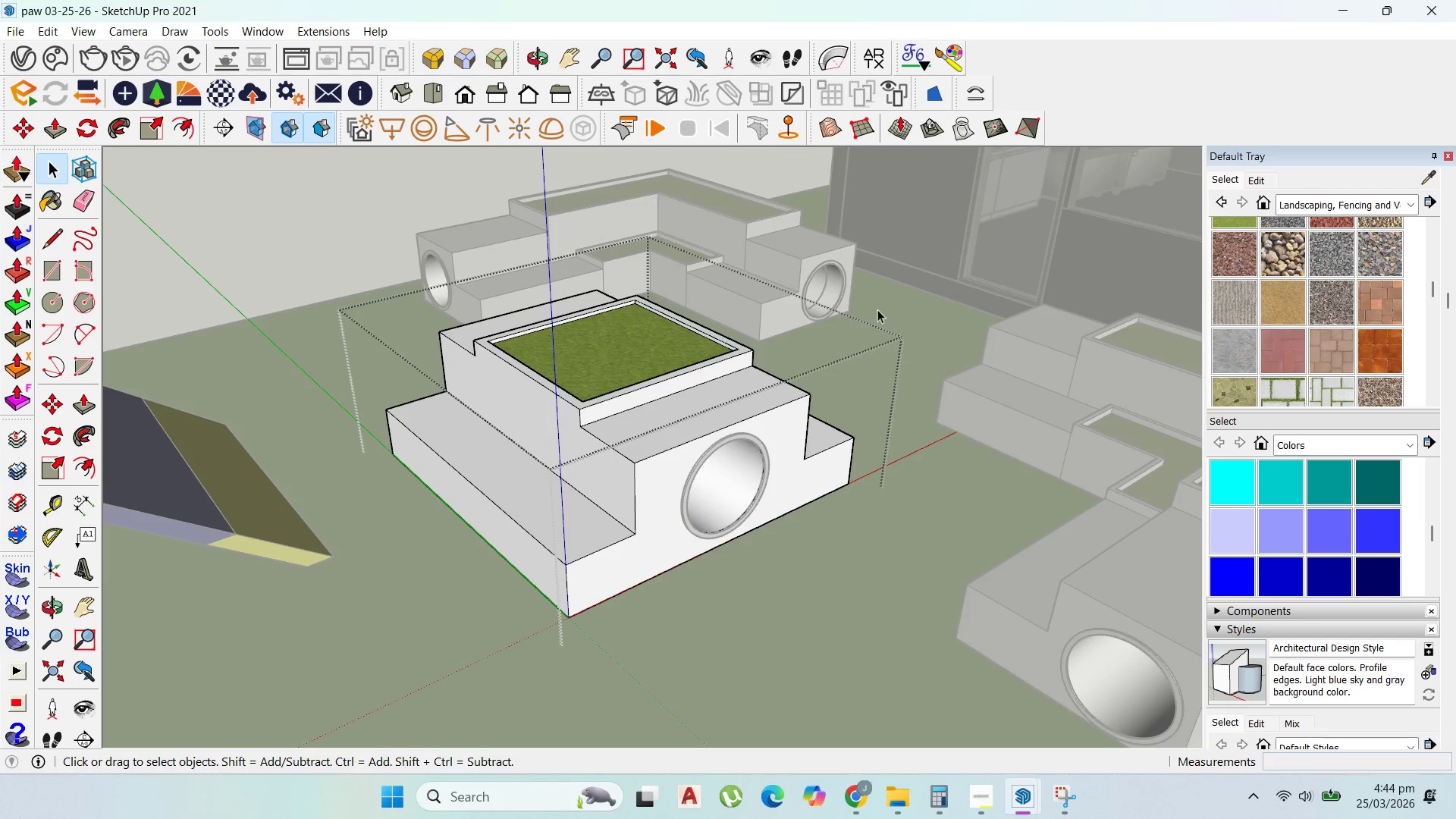 
key(Escape)
 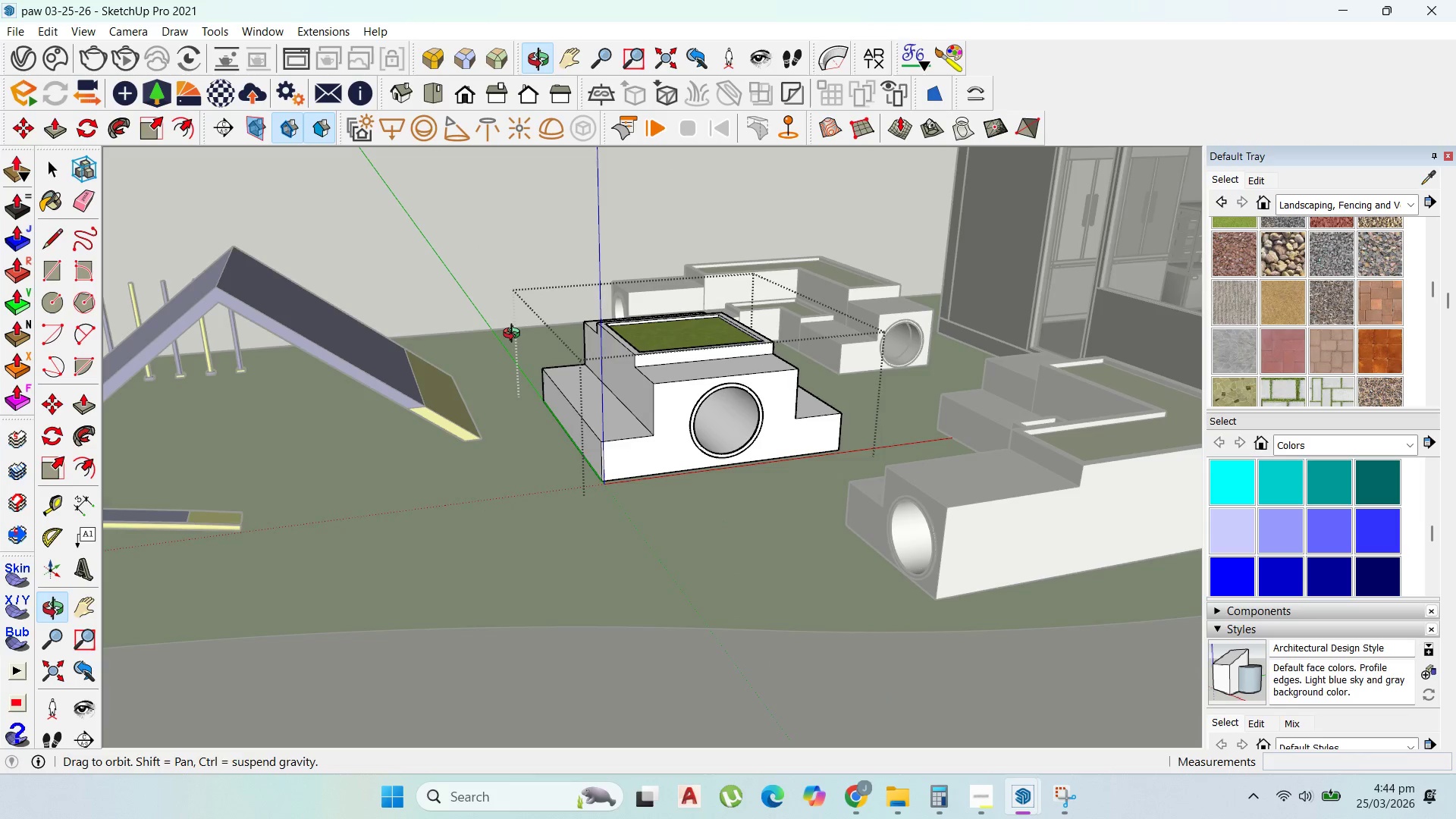 
scroll: coordinate [822, 334], scroll_direction: down, amount: 3.0
 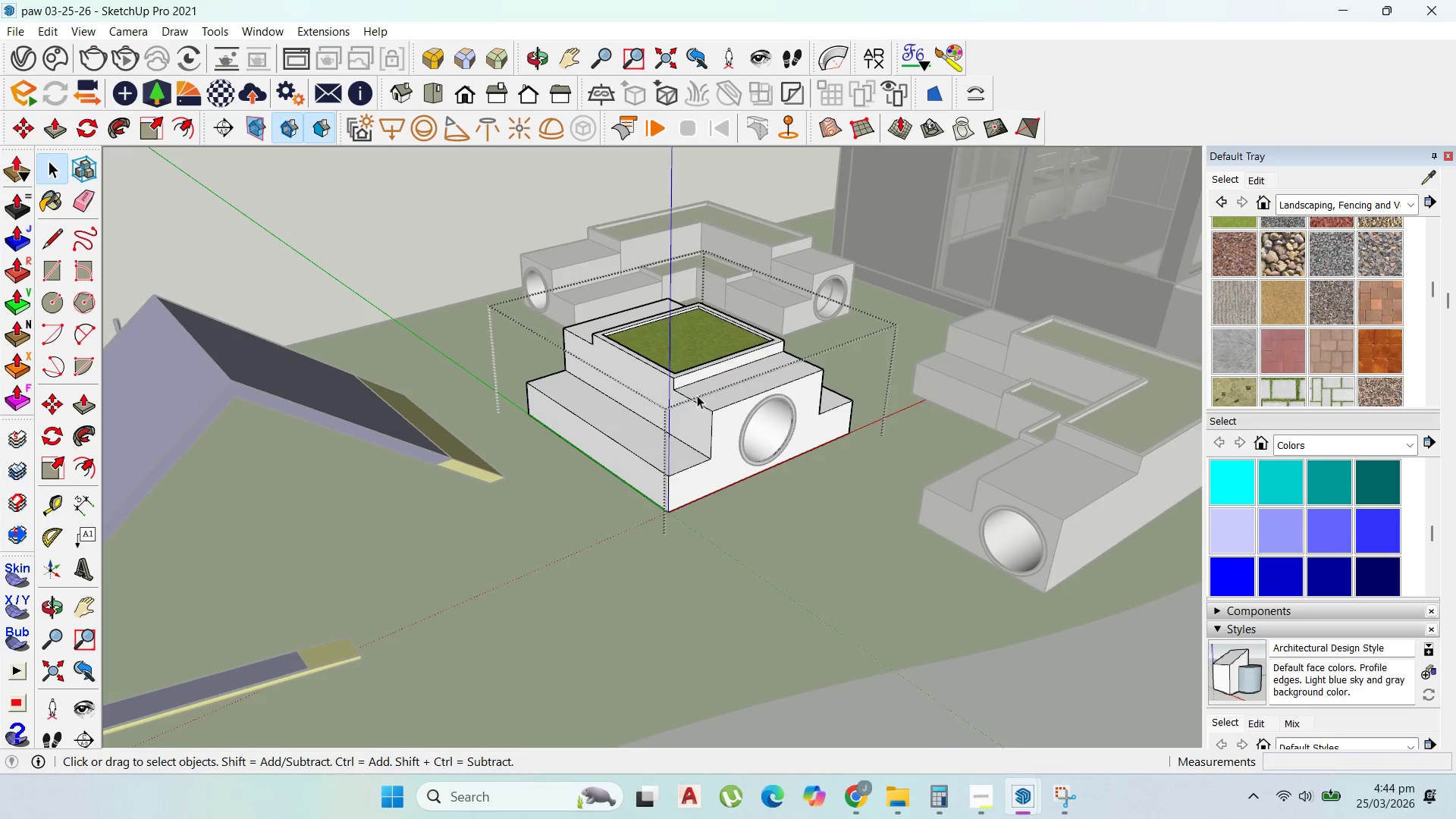 
key(Escape)
 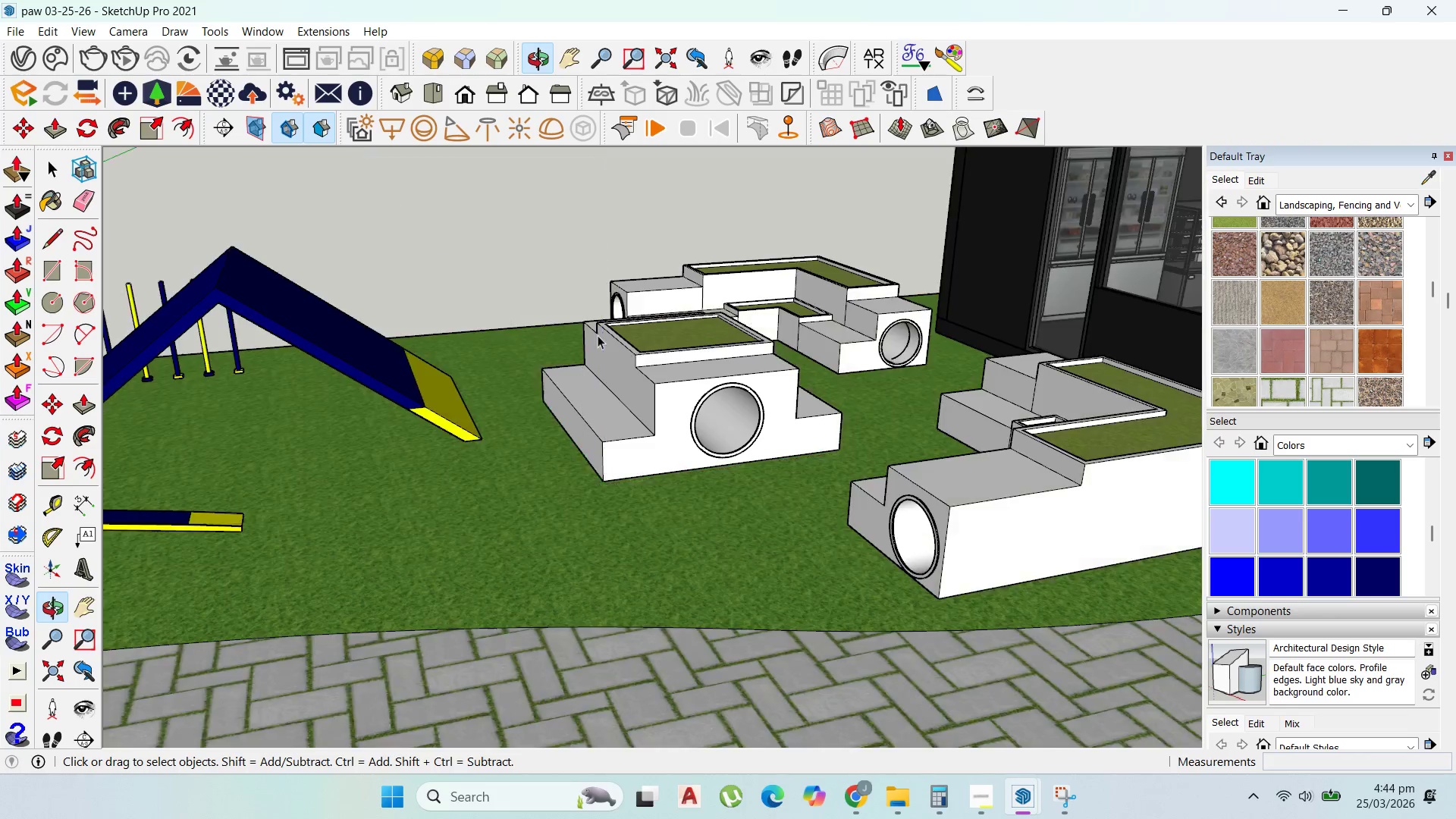 
key(Escape)
 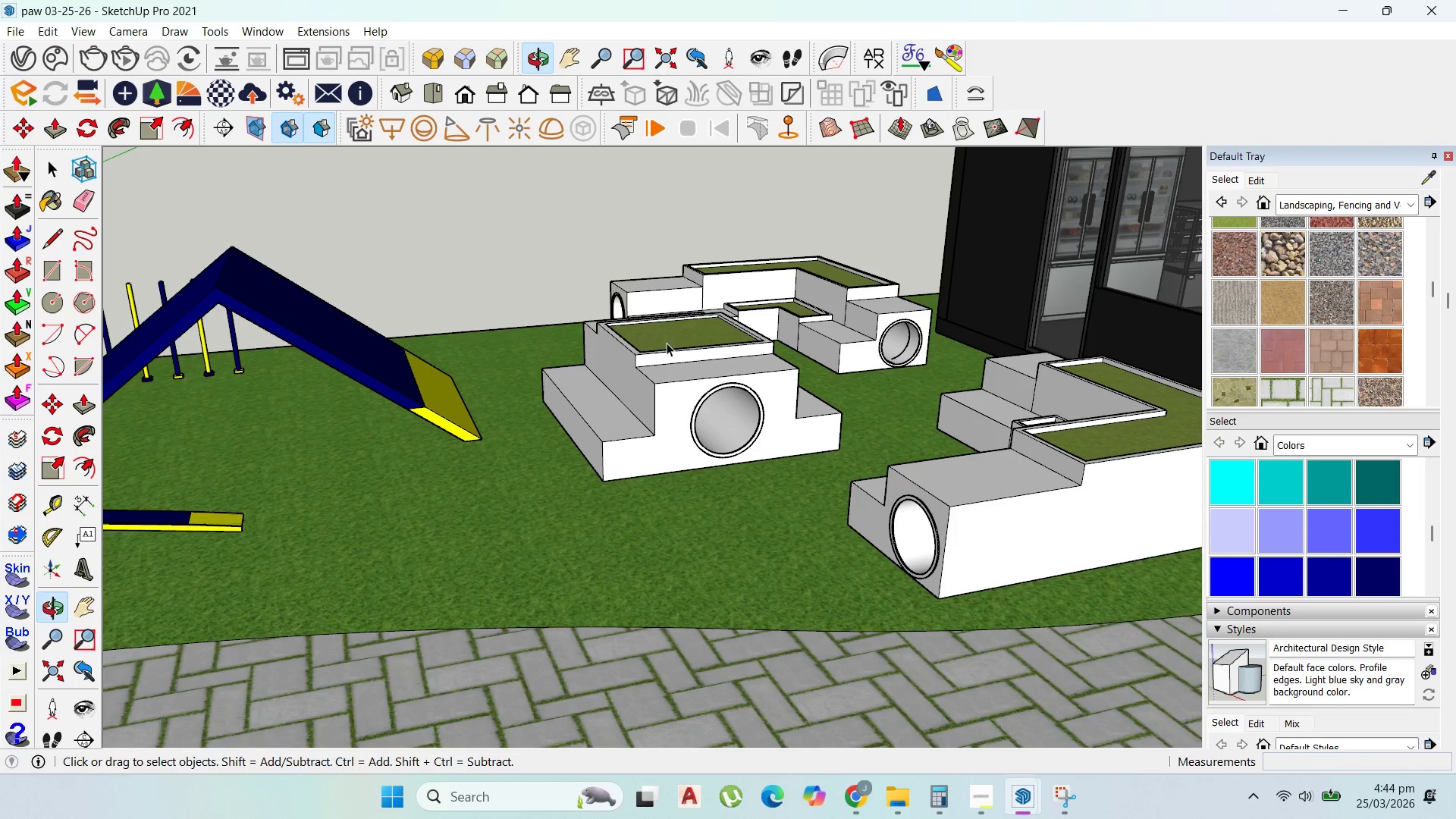 
key(Escape)
 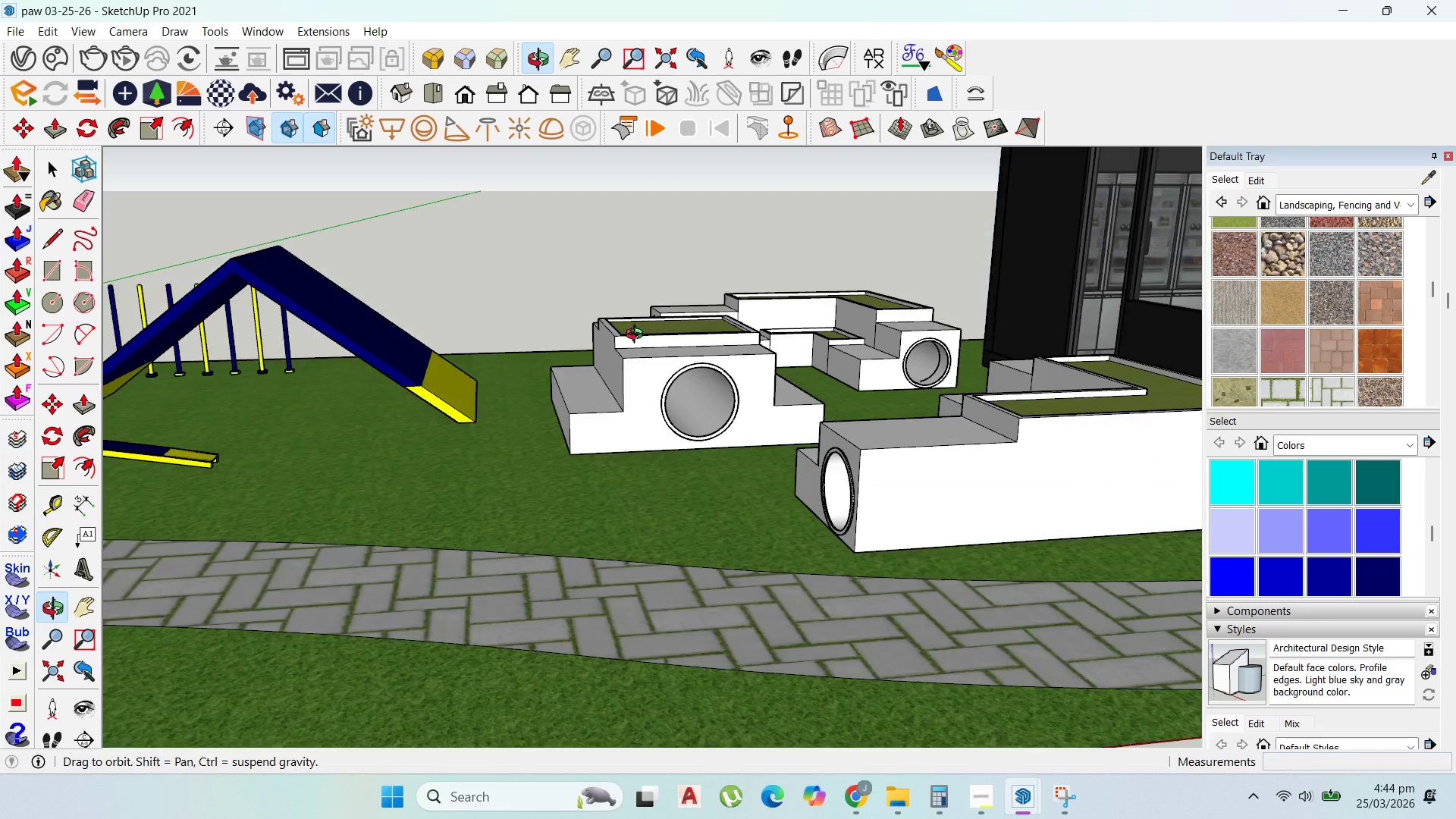 
scroll: coordinate [909, 469], scroll_direction: down, amount: 6.0
 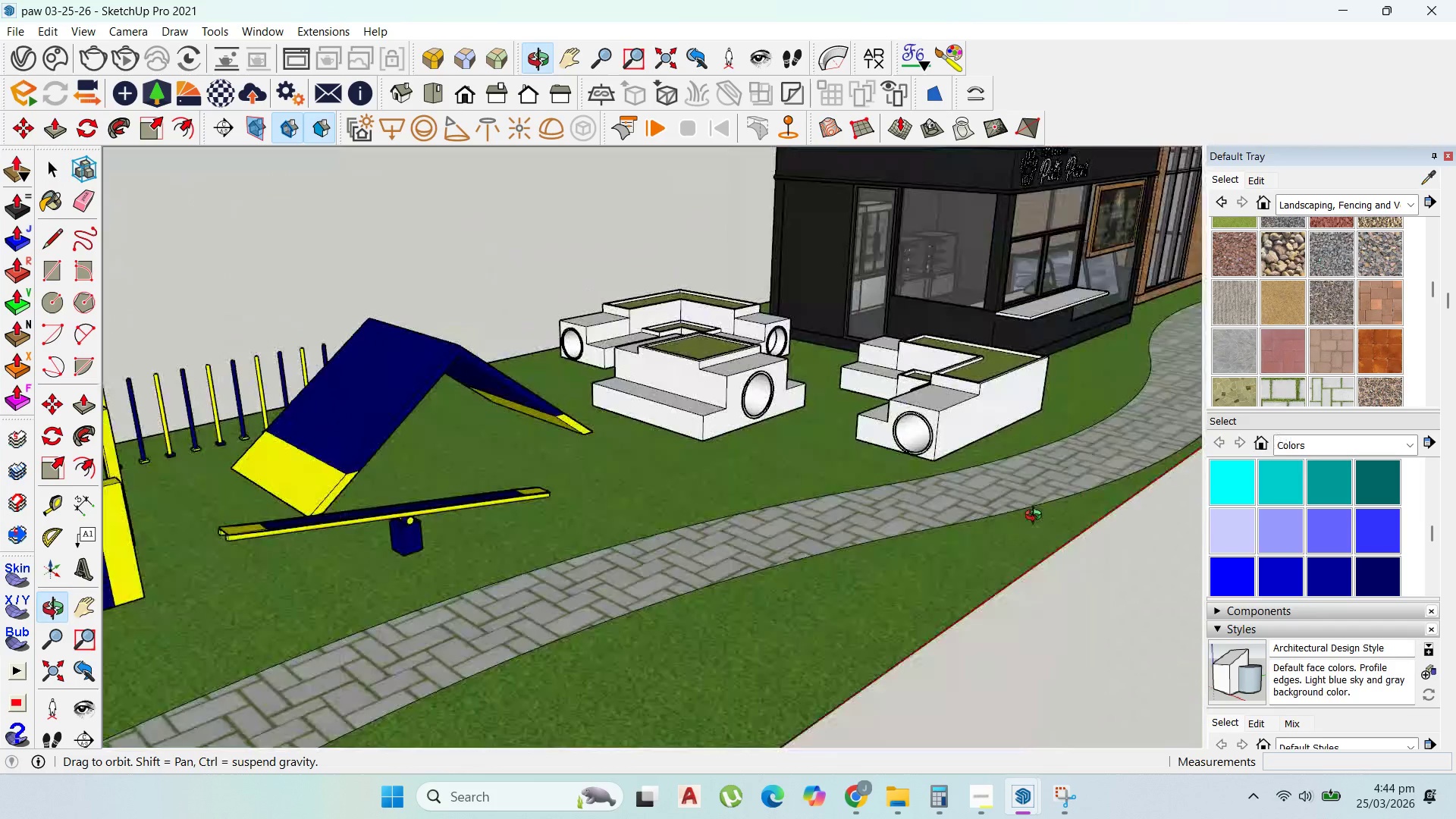 
scroll: coordinate [912, 447], scroll_direction: up, amount: 6.0
 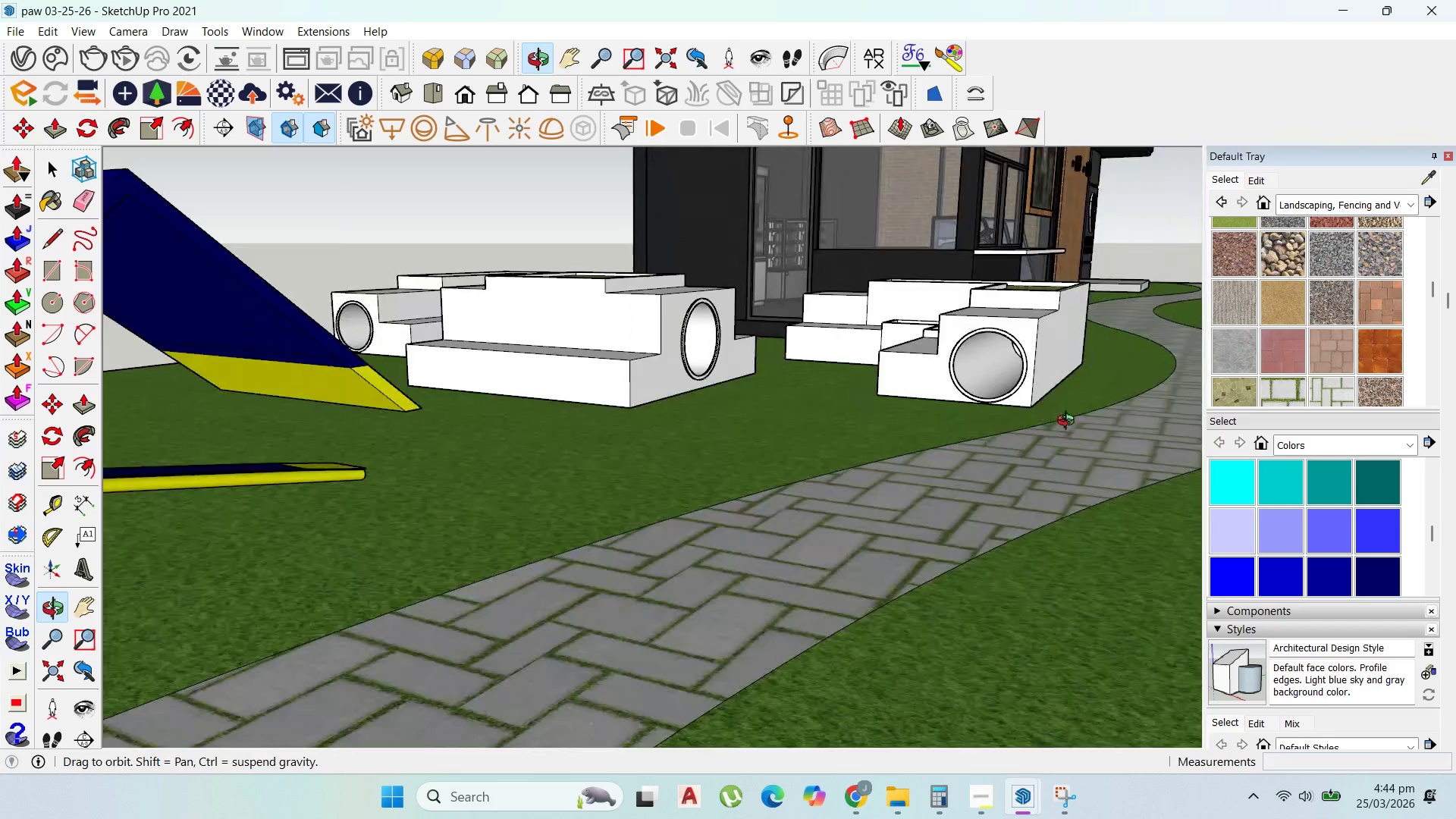 
double_click([650, 320])
 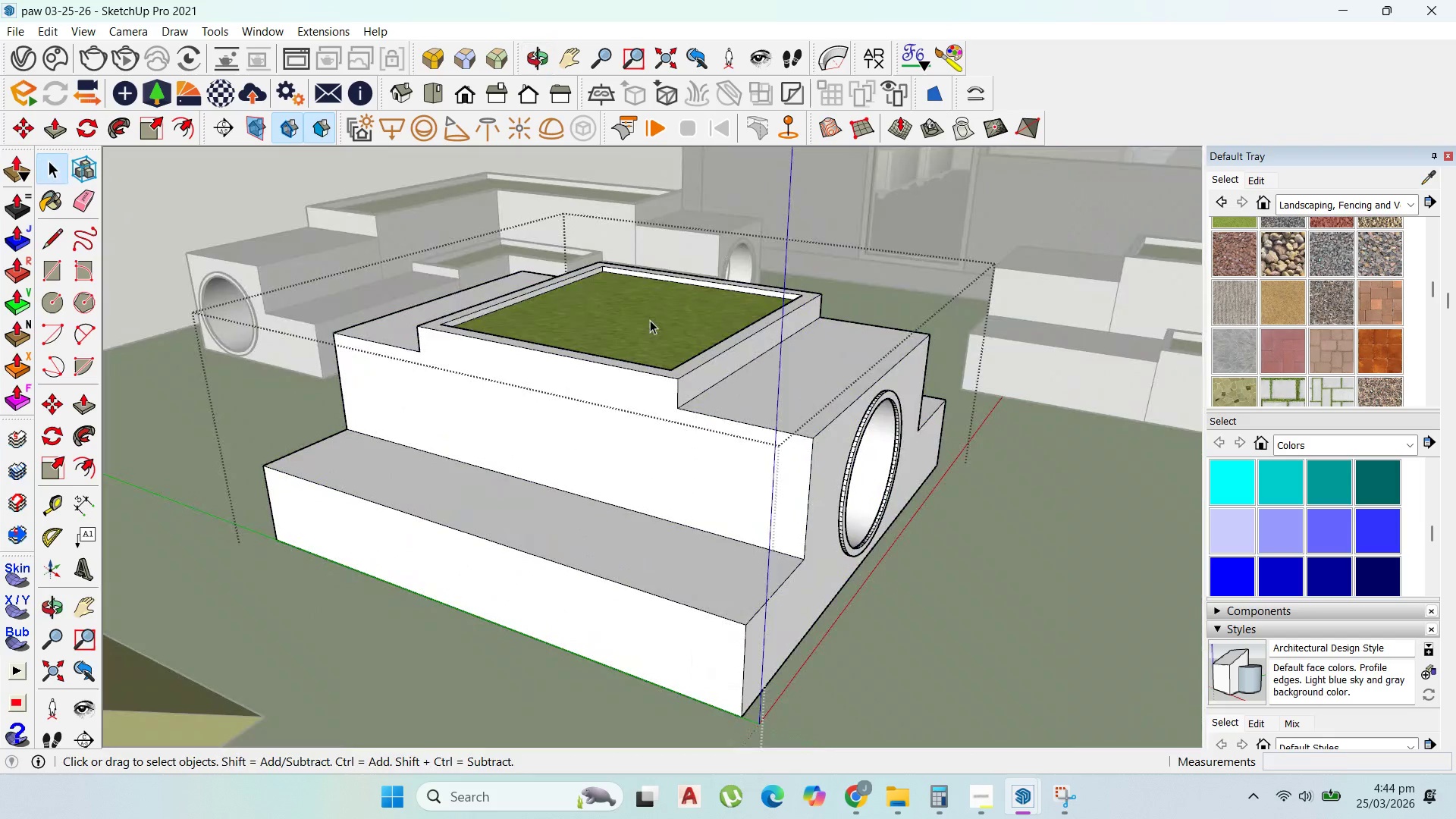 
triple_click([650, 320])
 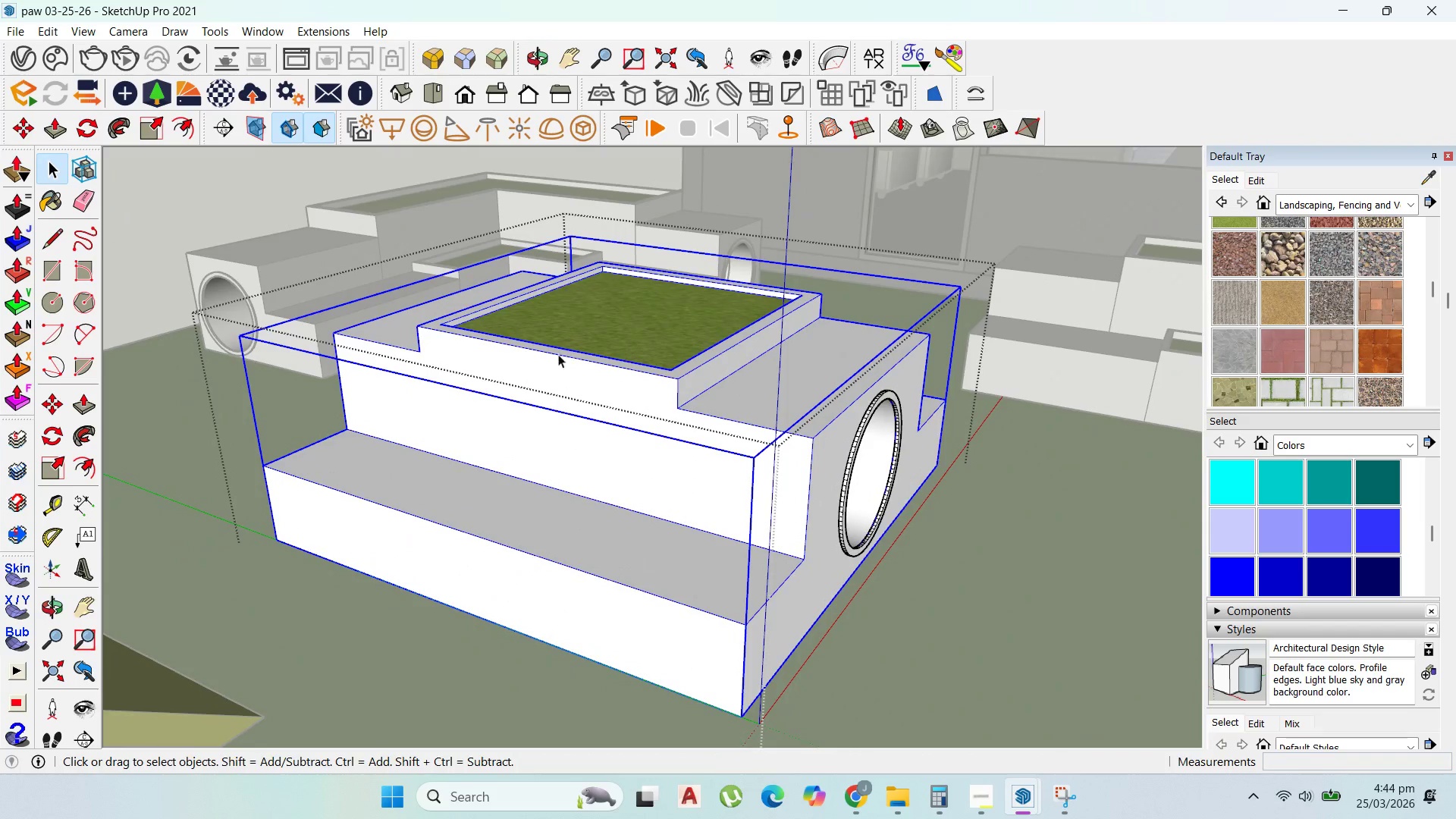 
scroll: coordinate [643, 312], scroll_direction: up, amount: 6.0
 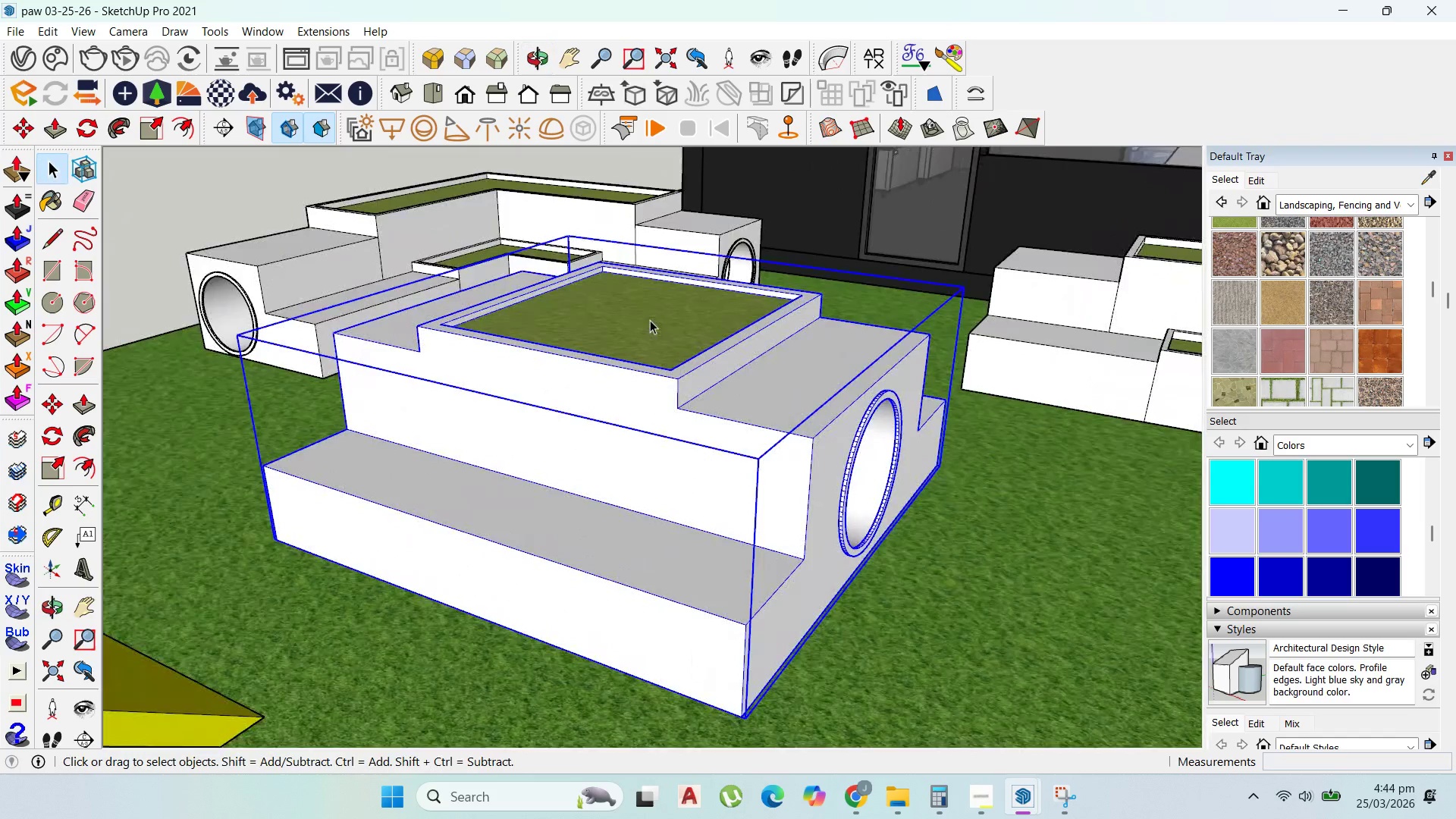 
double_click([474, 356])
 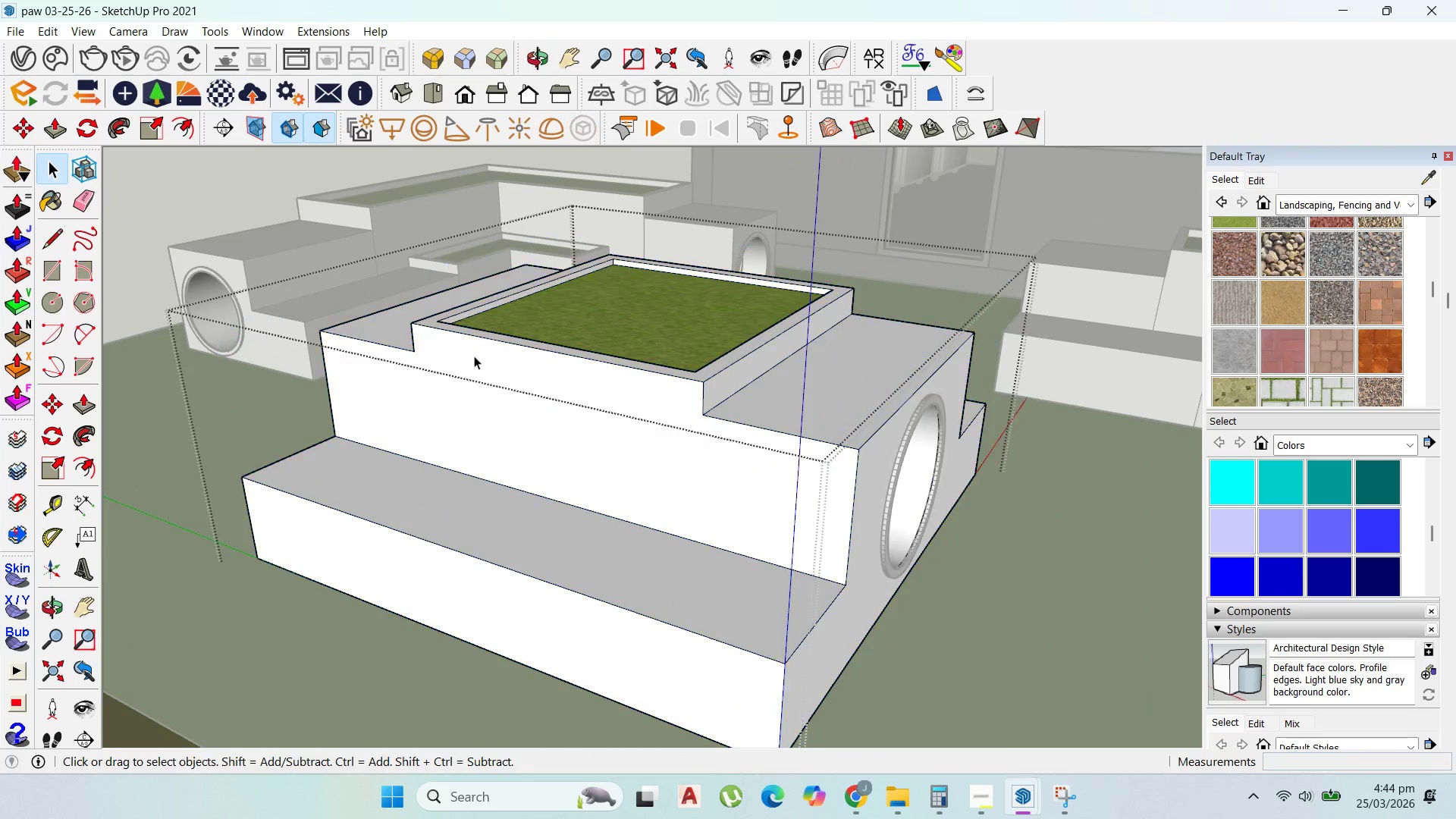 
scroll: coordinate [474, 355], scroll_direction: up, amount: 1.0
 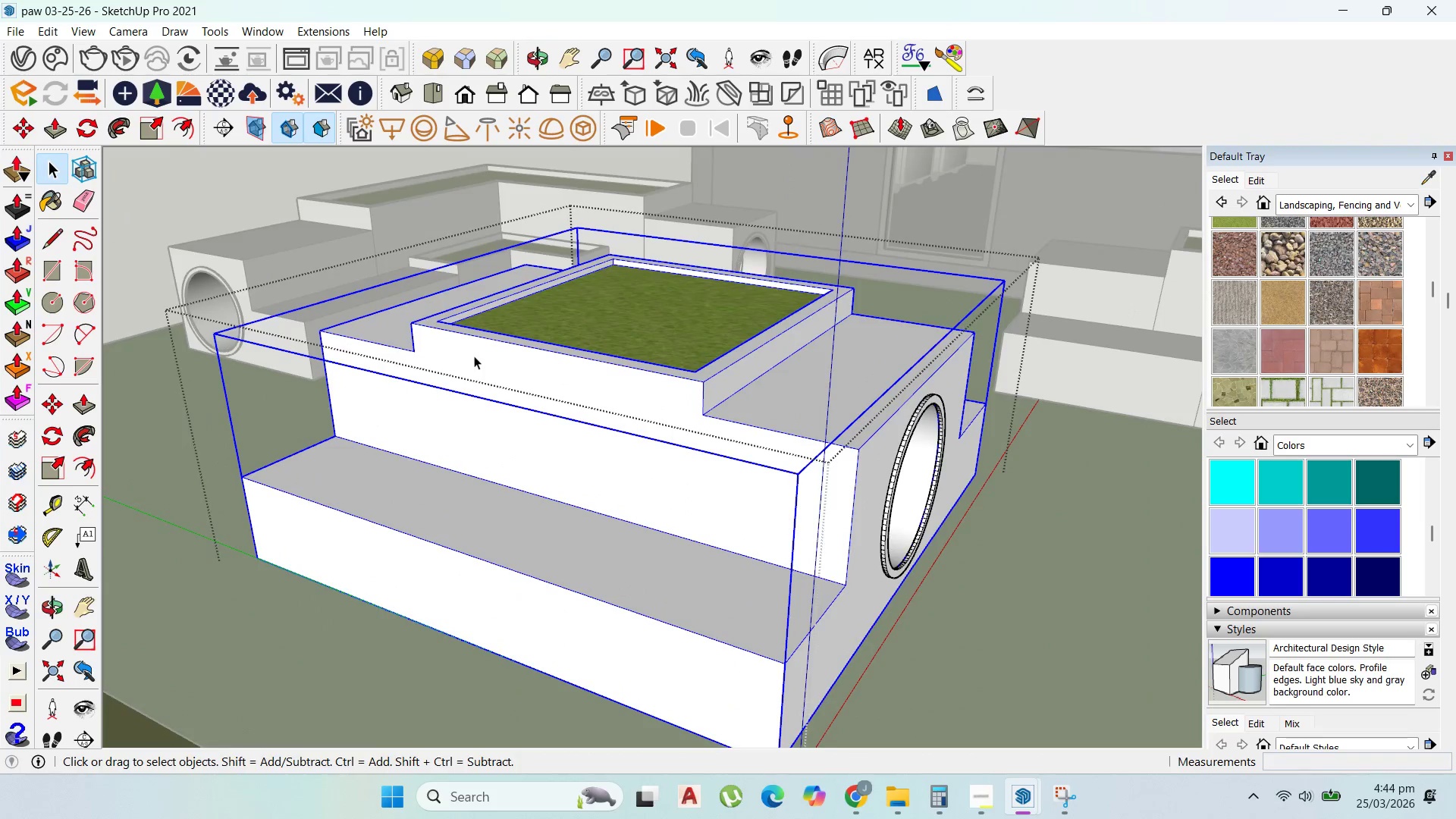 
triple_click([474, 356])
 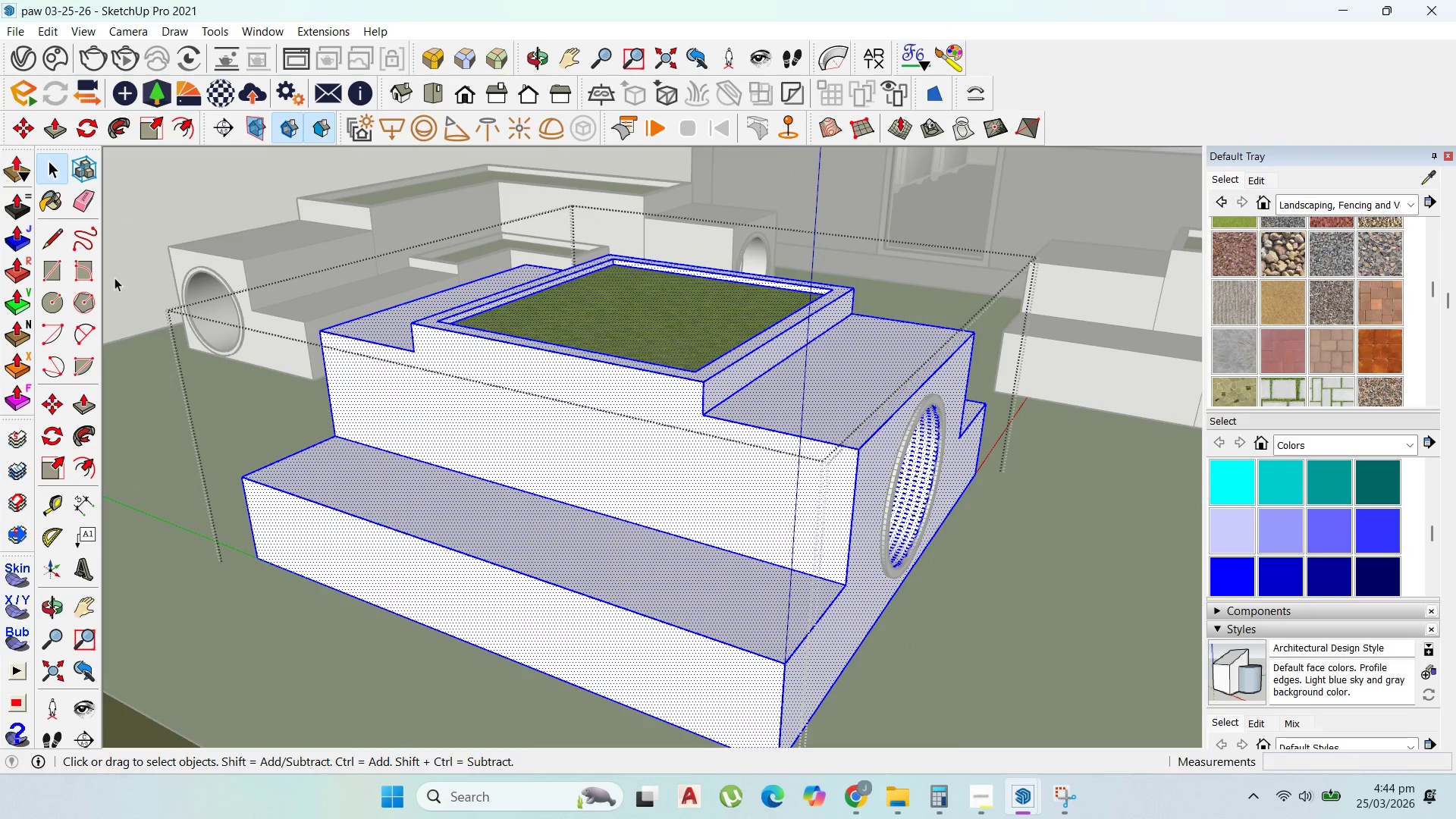 
left_click_drag(start_coordinate=[50, 268], to_coordinate=[55, 267])
 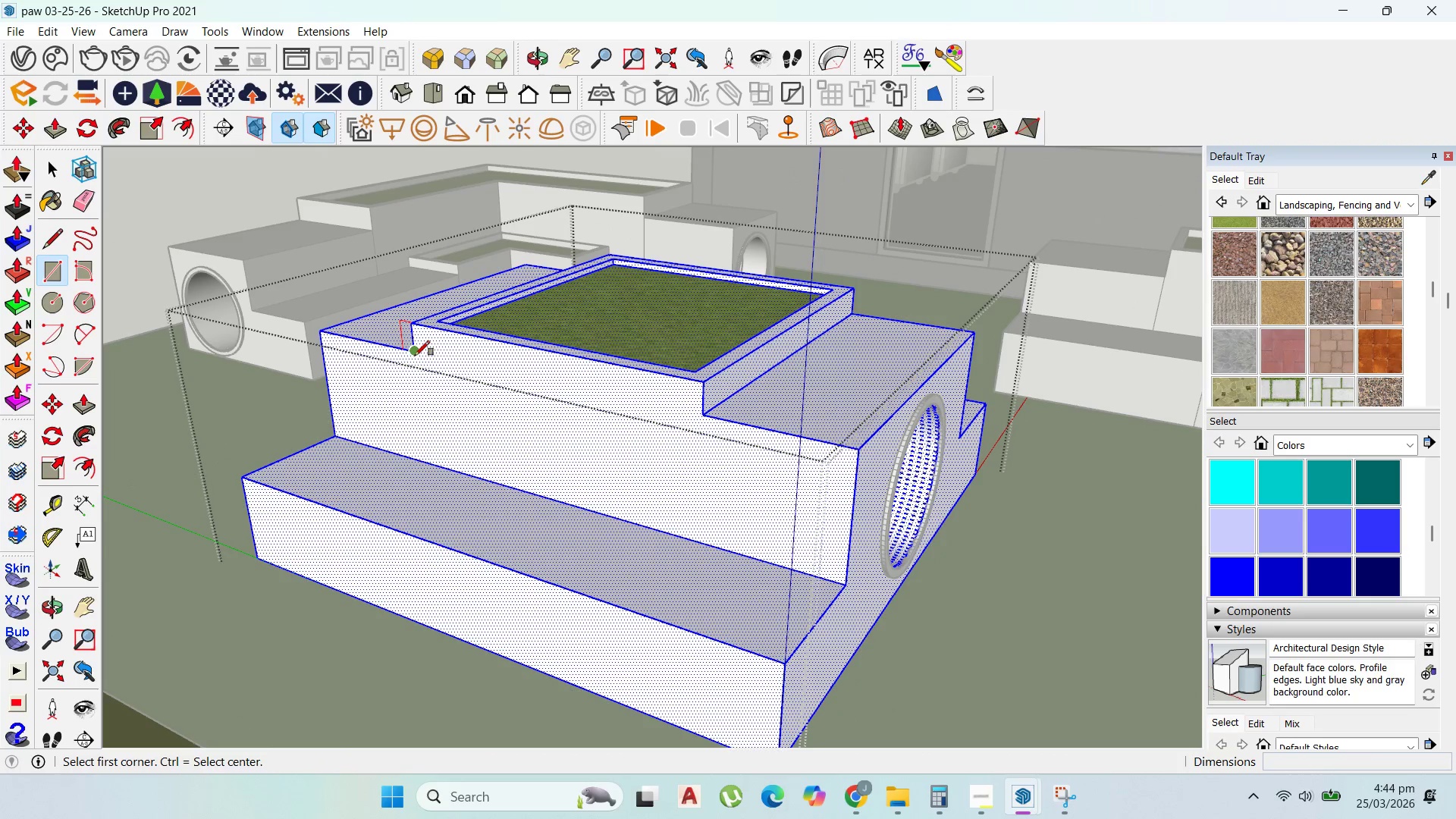 
left_click_drag(start_coordinate=[416, 354], to_coordinate=[441, 369])
 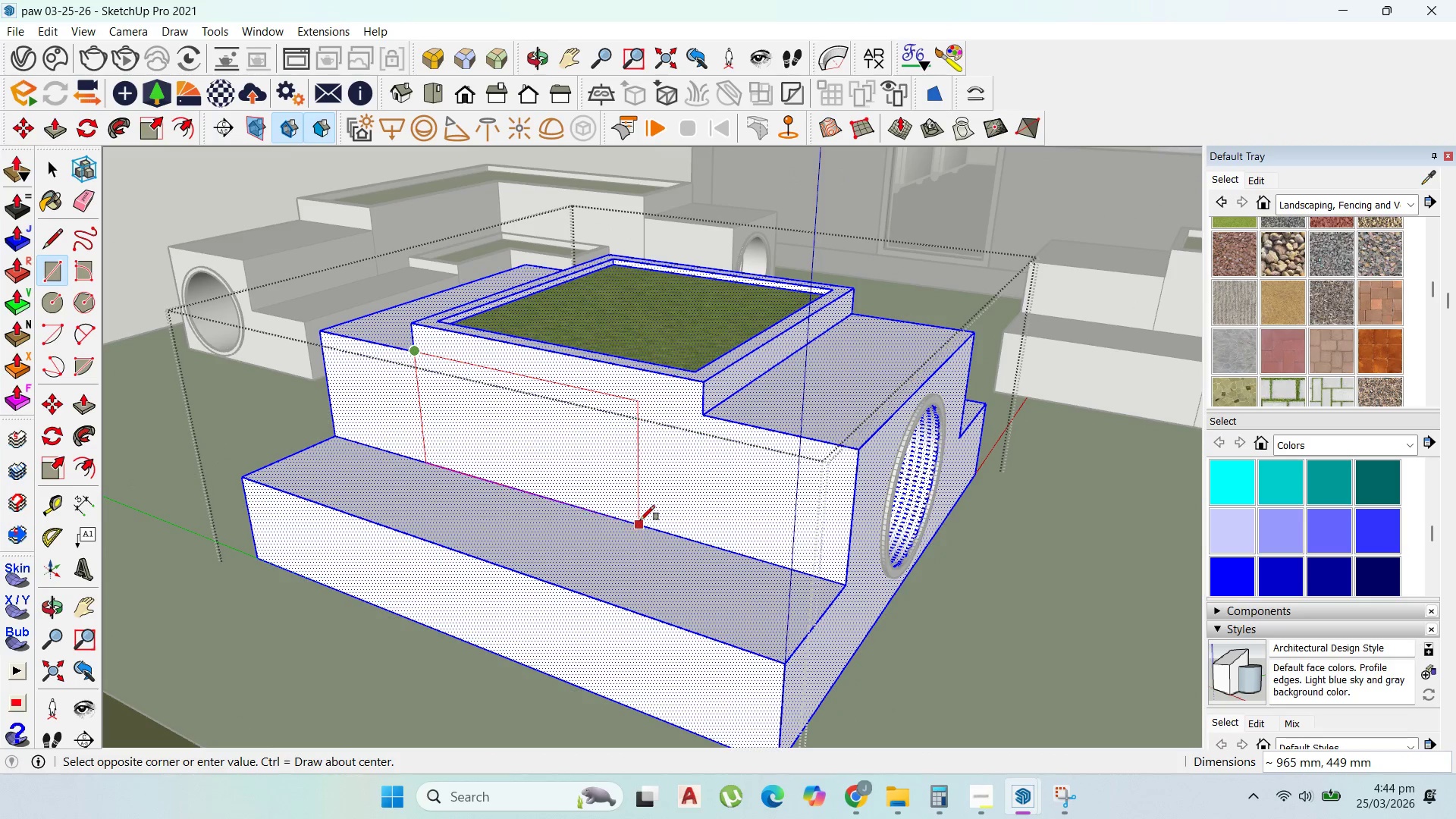 
hold_key(key=ShiftLeft, duration=1.09)
left_click([706, 410])
 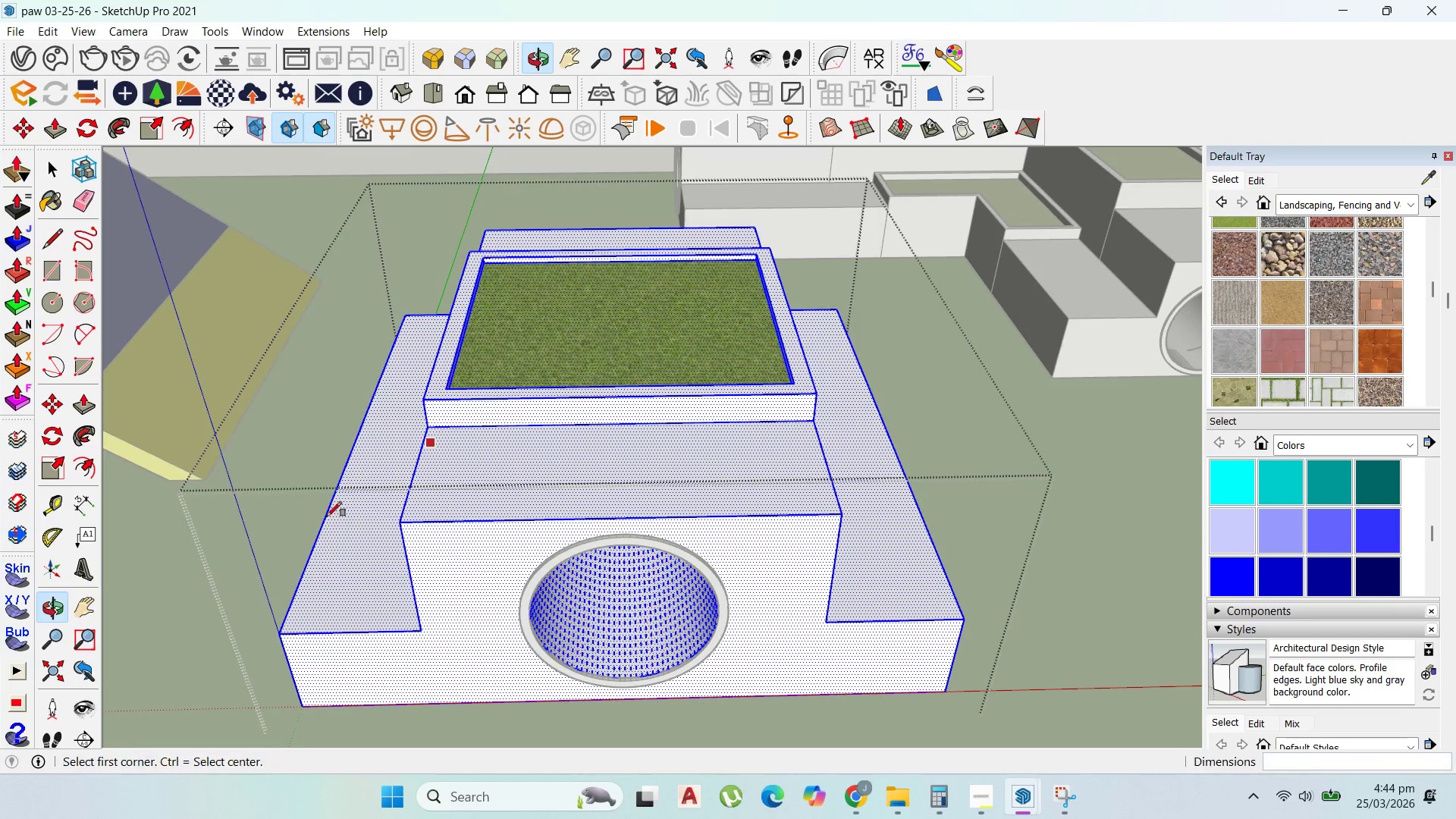 
scroll: coordinate [699, 454], scroll_direction: up, amount: 2.0
 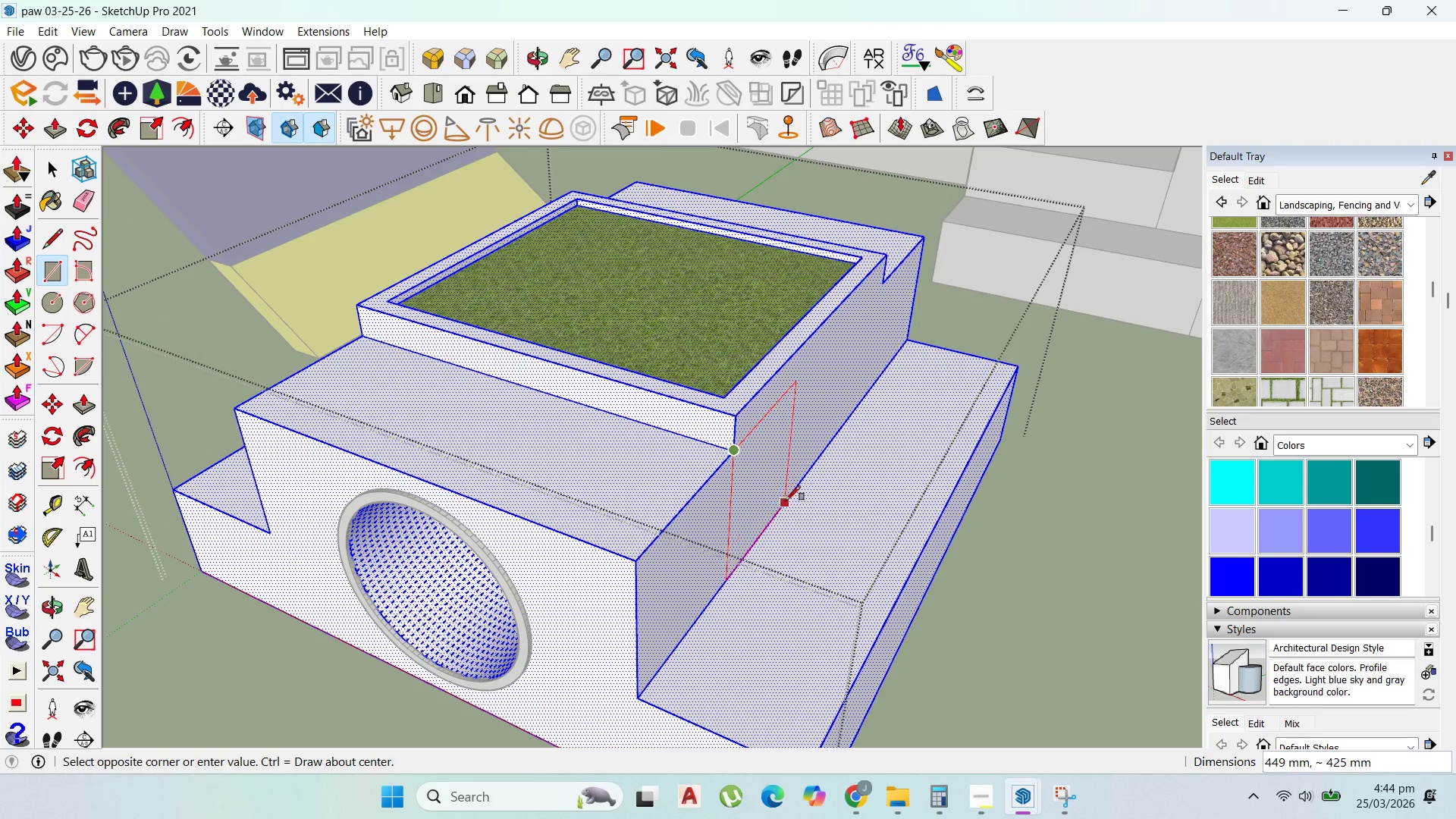 
hold_key(key=ShiftLeft, duration=1.48)
left_click([889, 282])
 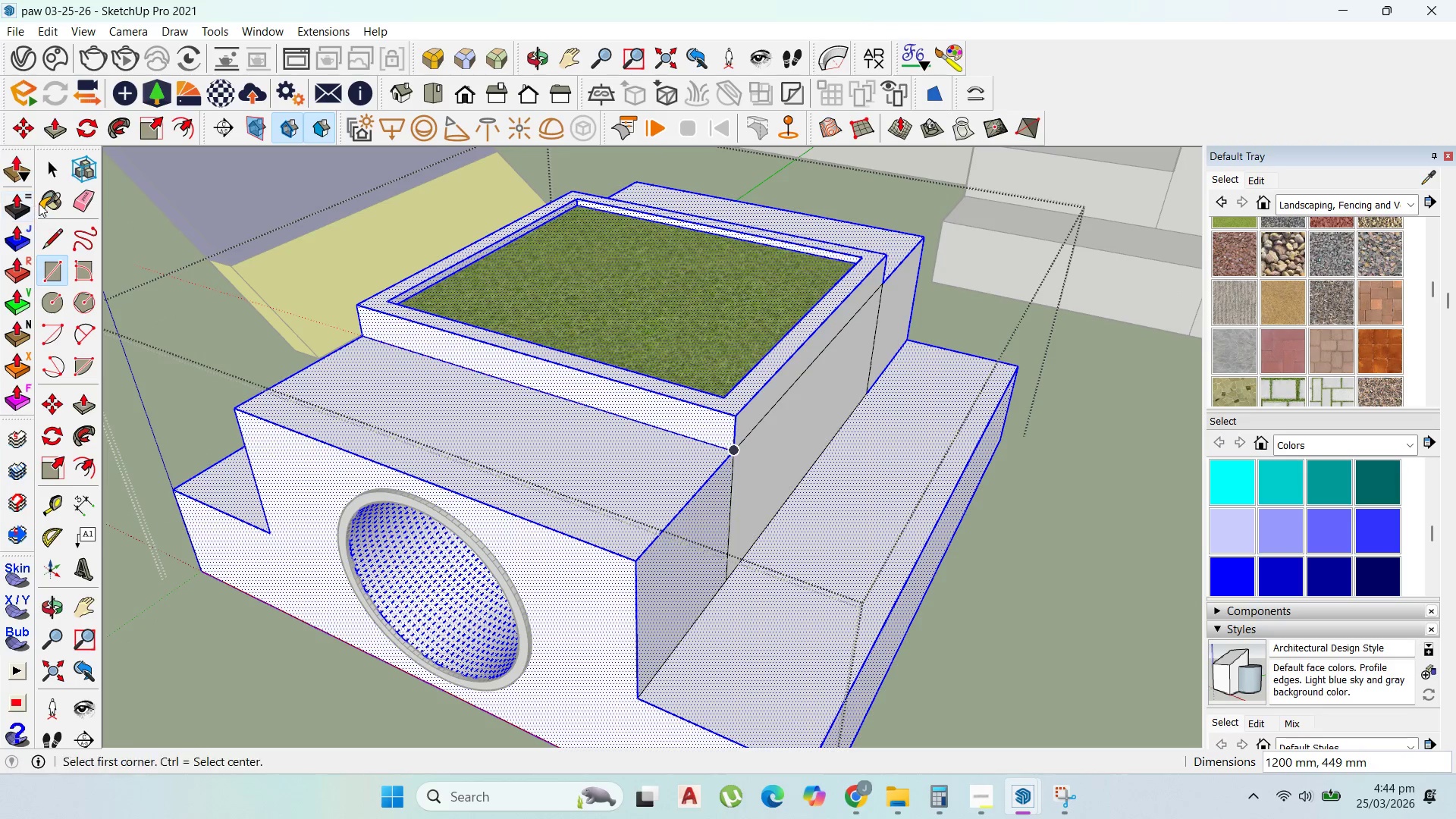 
left_click([47, 171])
 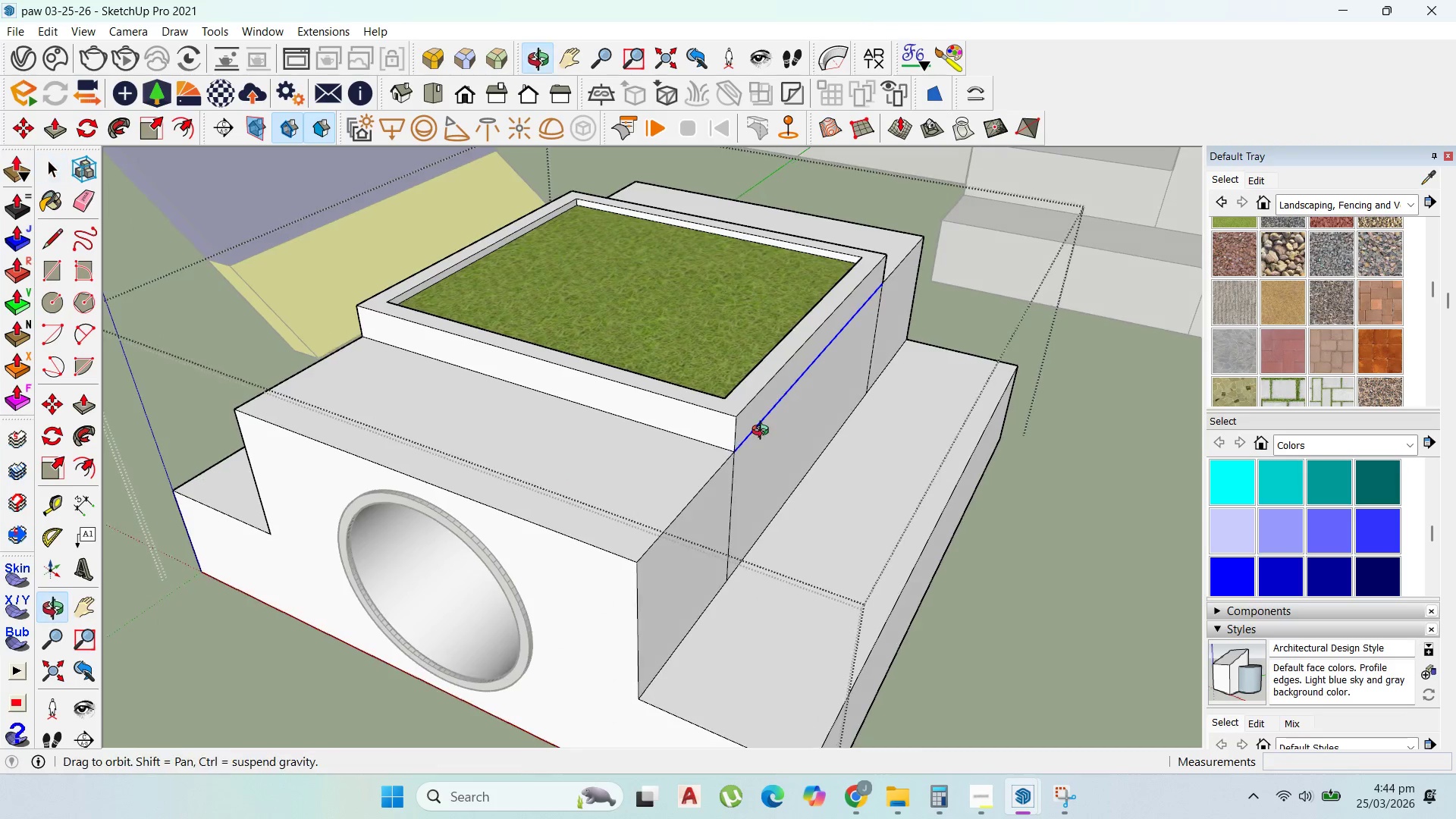 
key(Delete)
 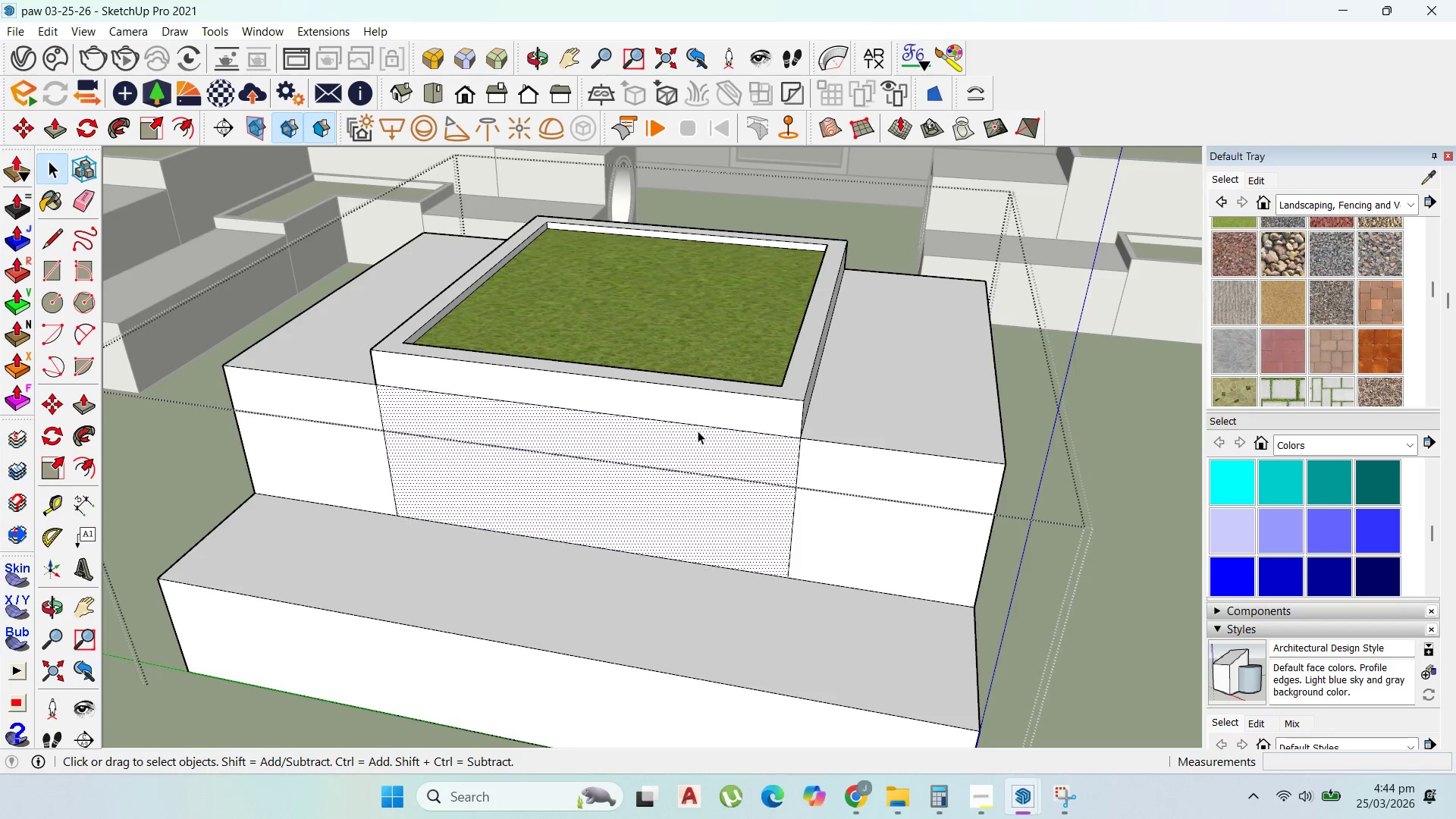 
left_click([698, 428])
 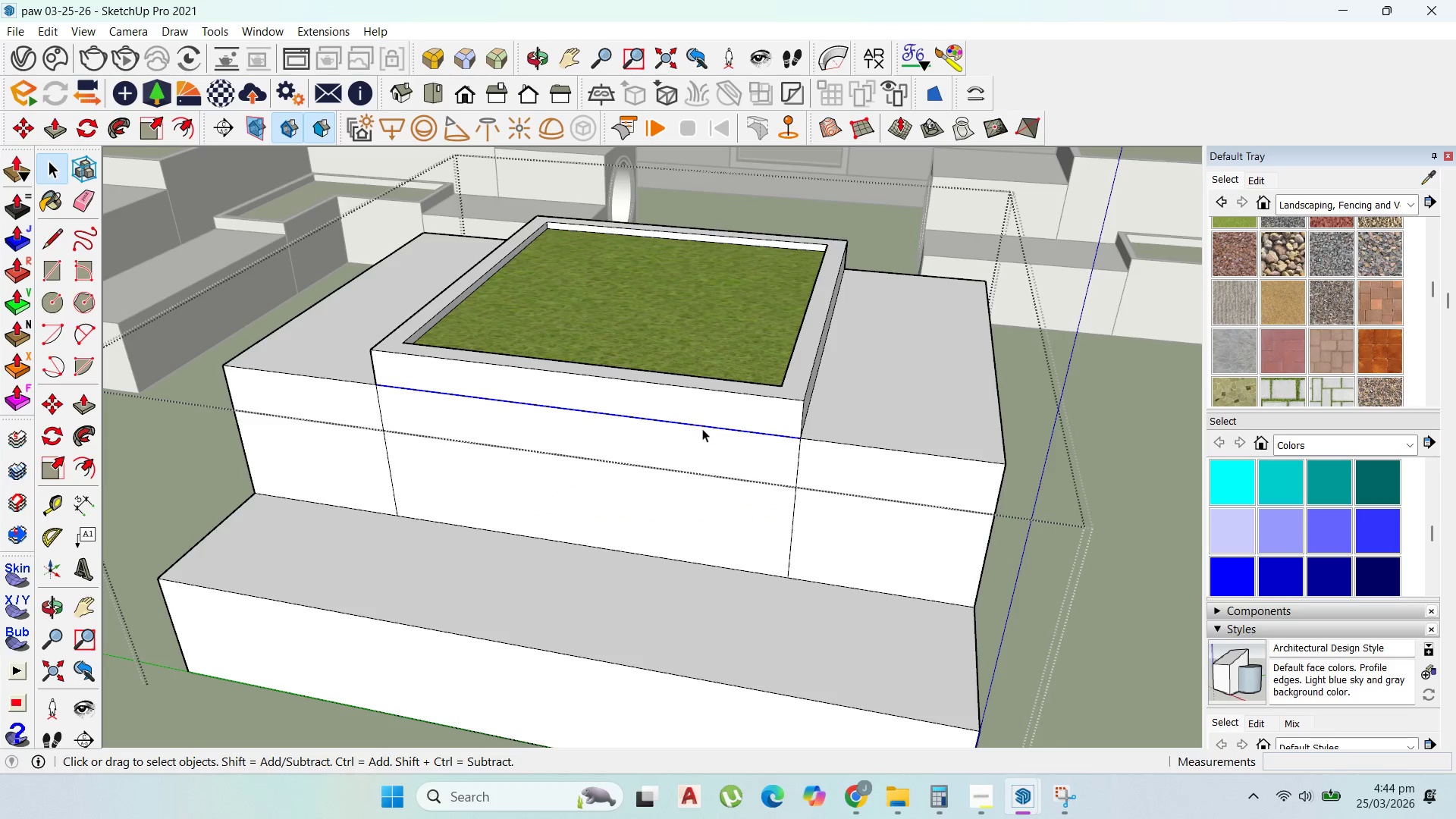 
key(Delete)
 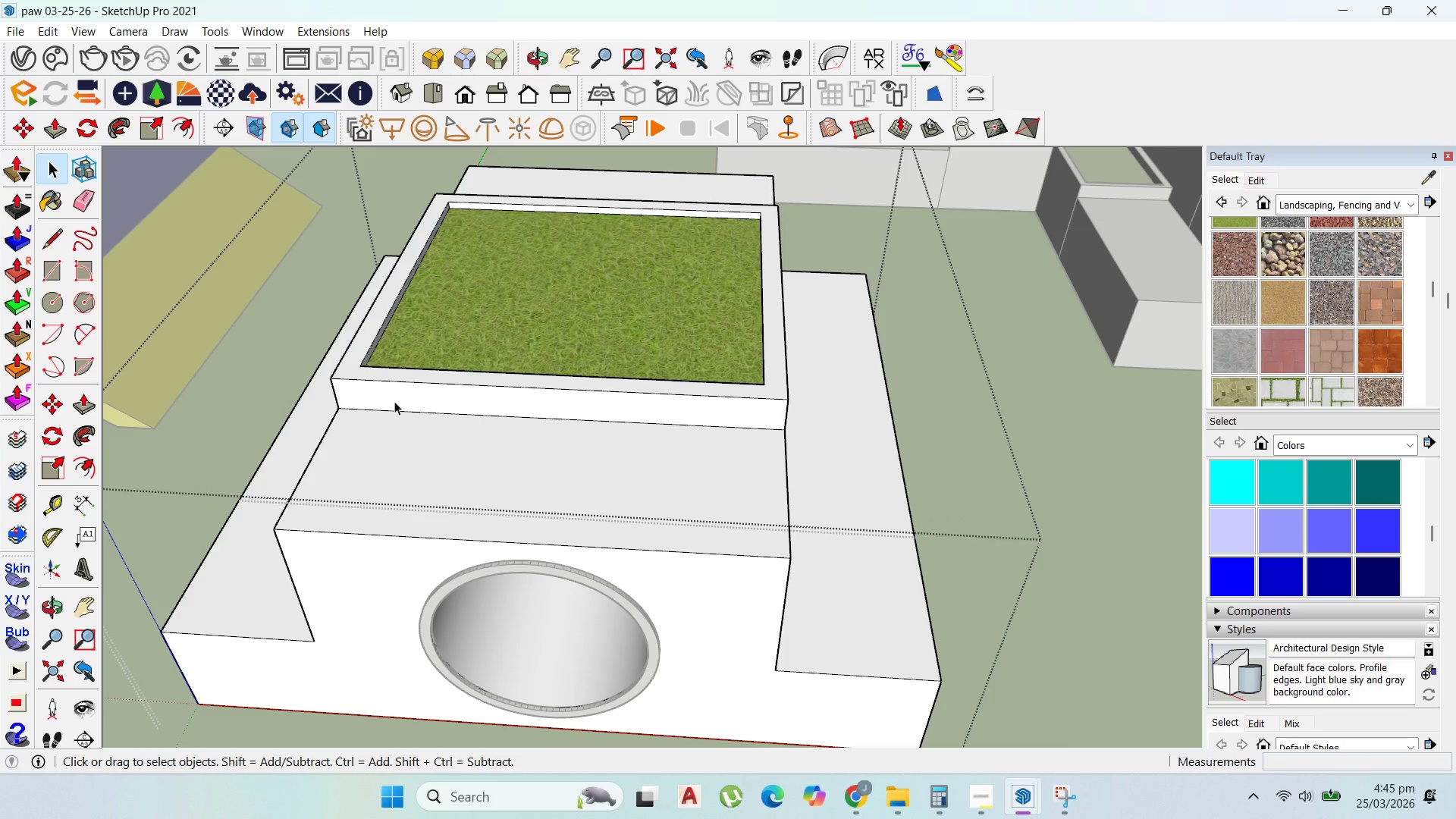 
scroll: coordinate [275, 290], scroll_direction: up, amount: 6.0
 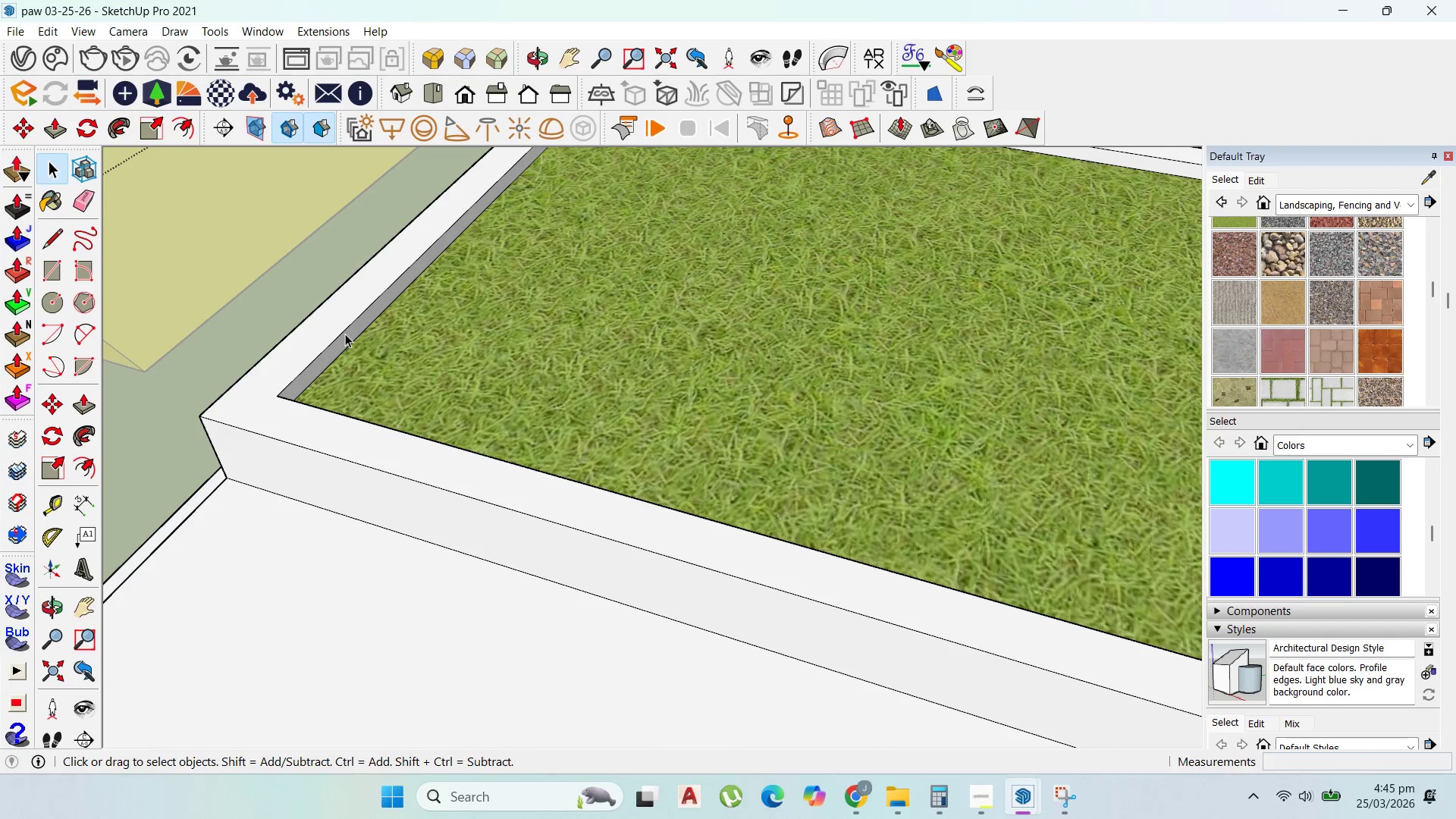 
key(P)
 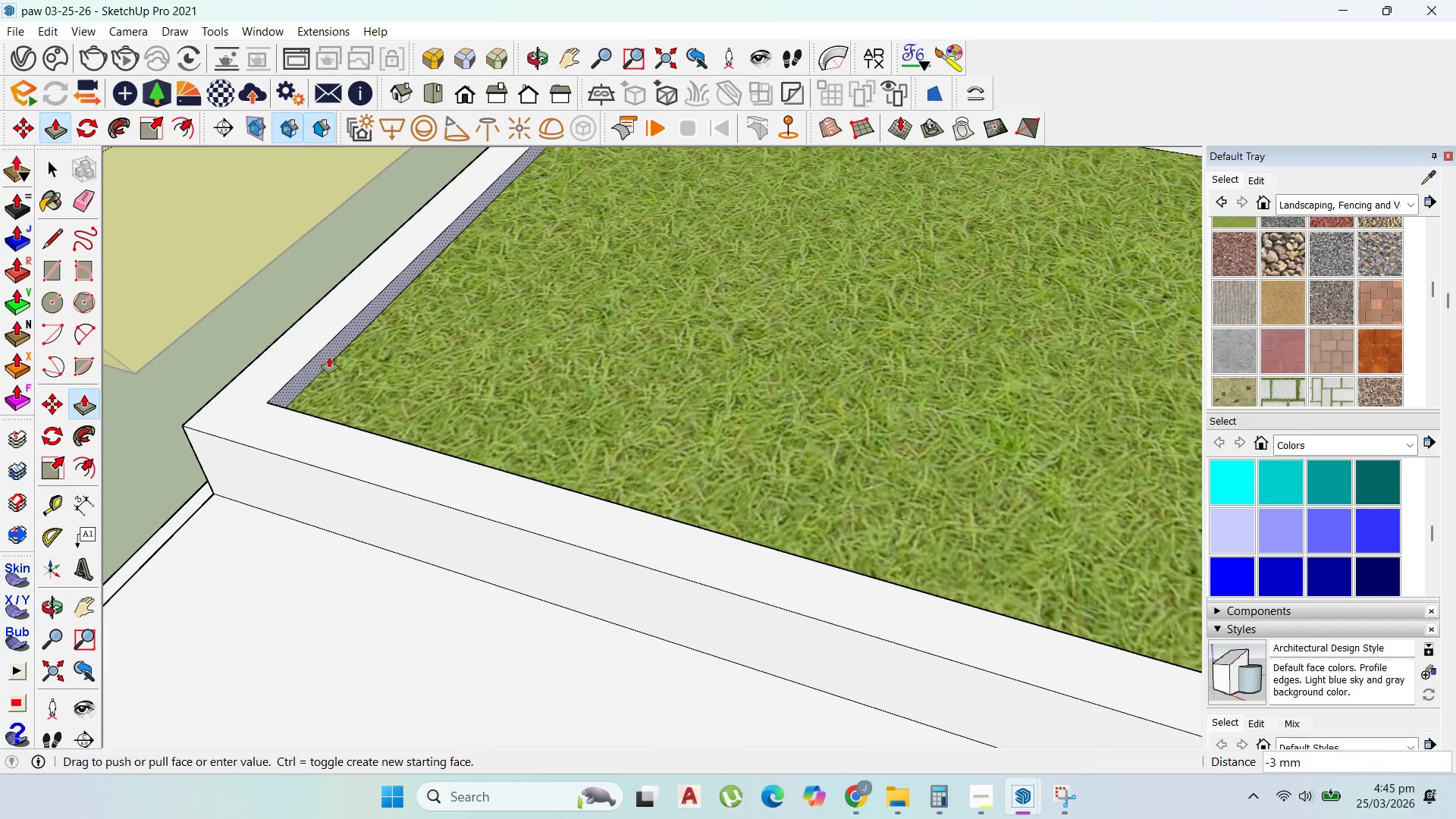 
scroll: coordinate [346, 333], scroll_direction: up, amount: 1.0
 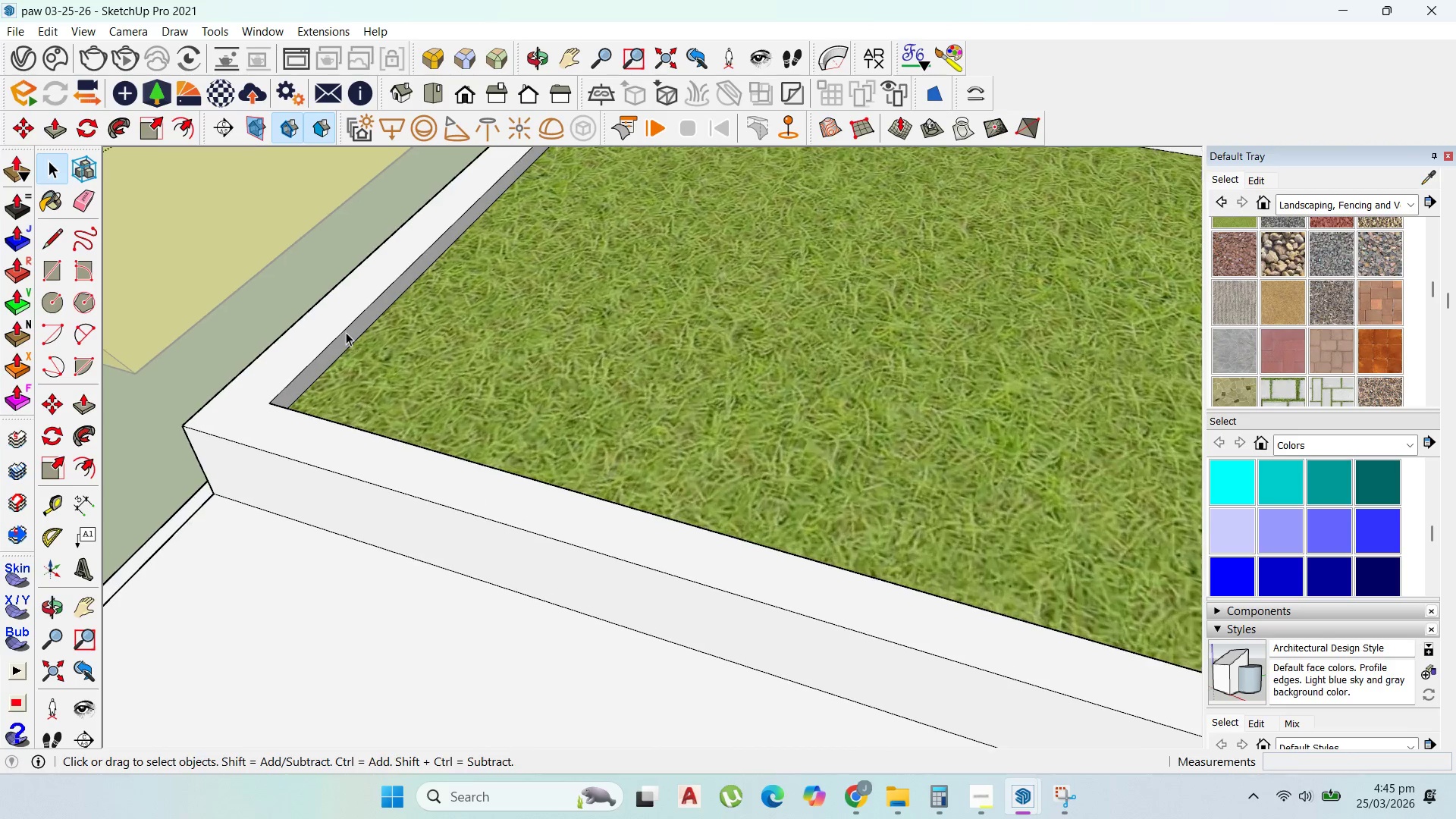 
scroll: coordinate [437, 417], scroll_direction: down, amount: 8.0
 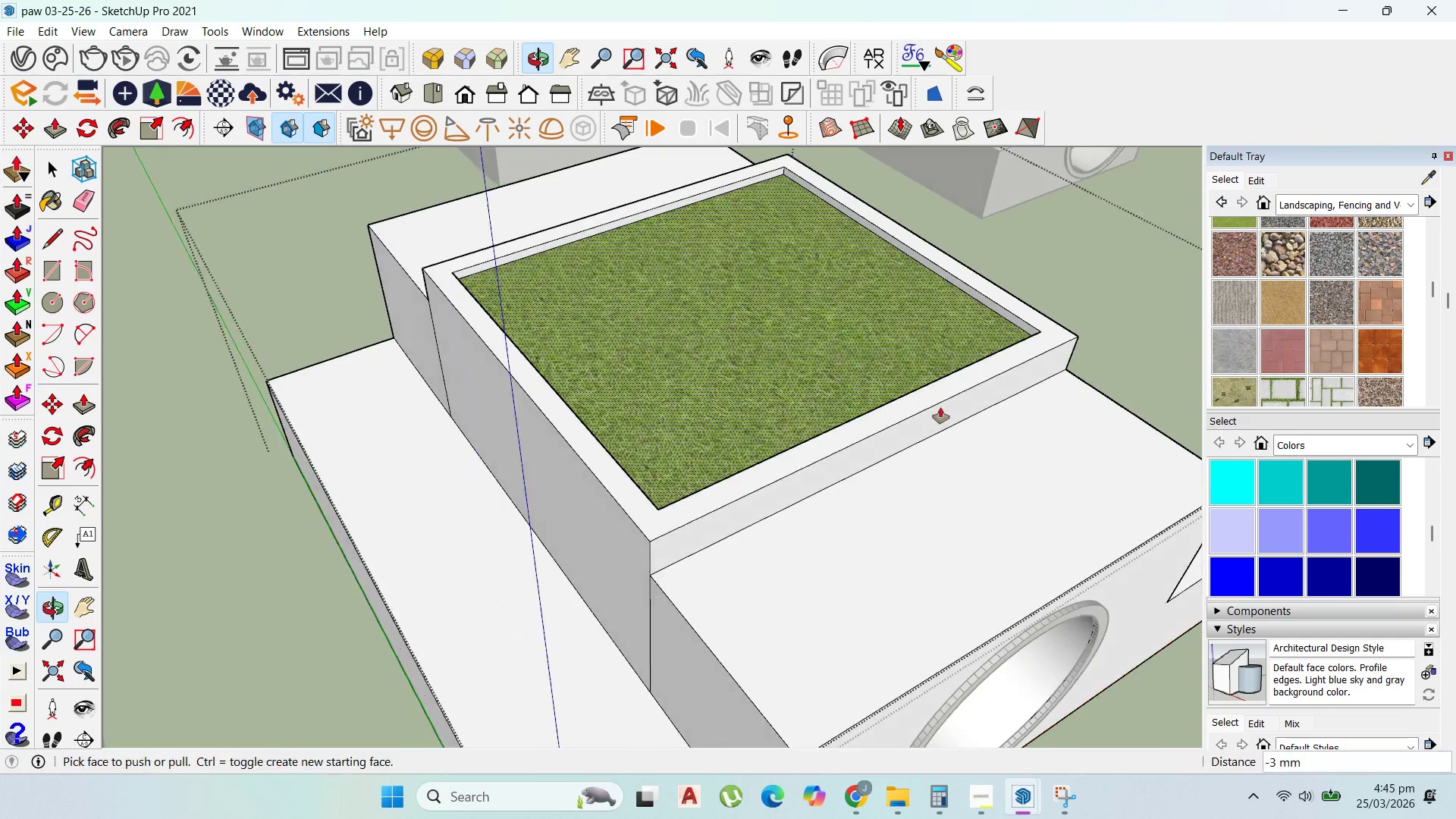 
scroll: coordinate [946, 293], scroll_direction: up, amount: 1.0
 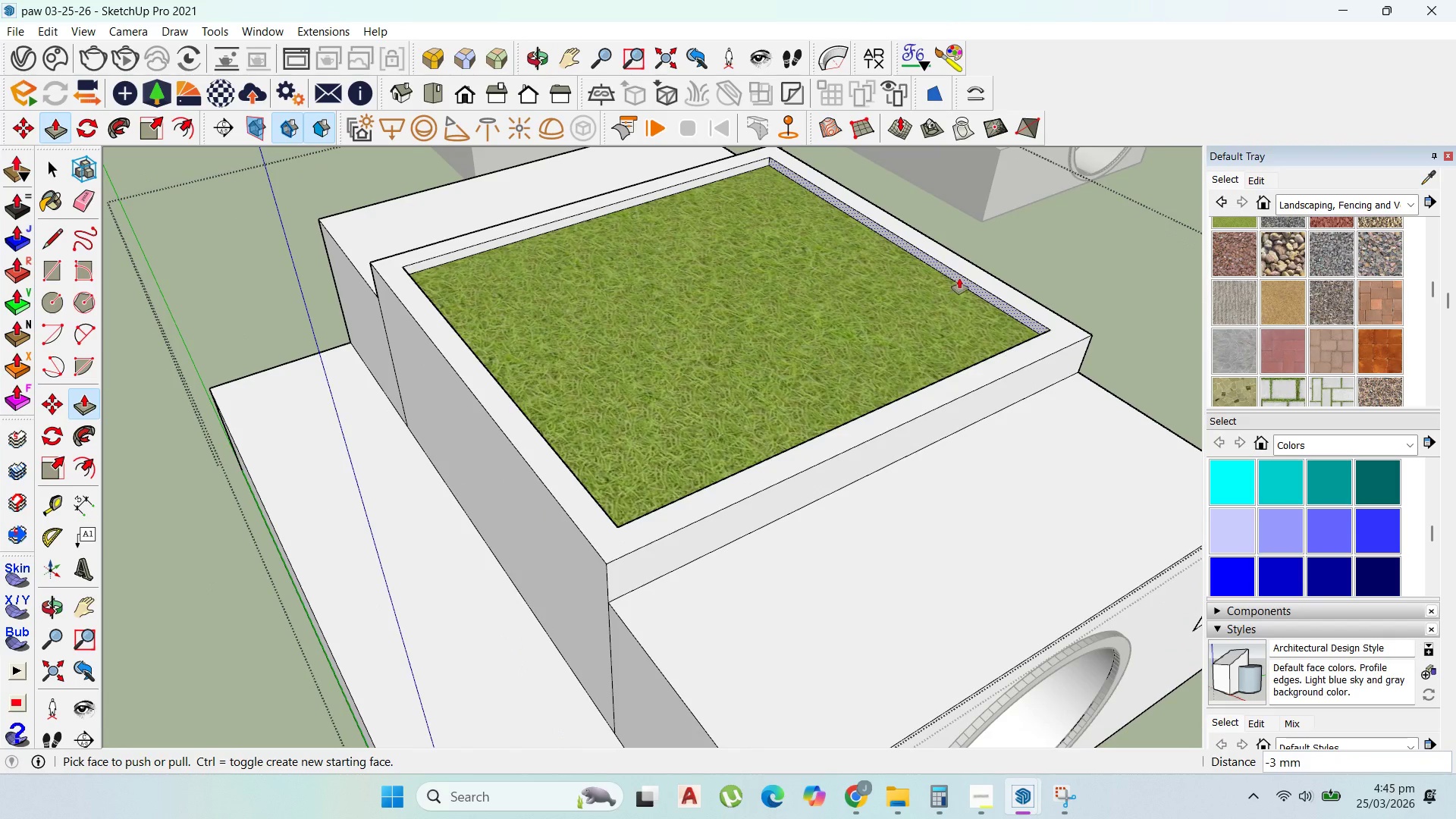 
left_click_drag(start_coordinate=[959, 278], to_coordinate=[965, 281])
 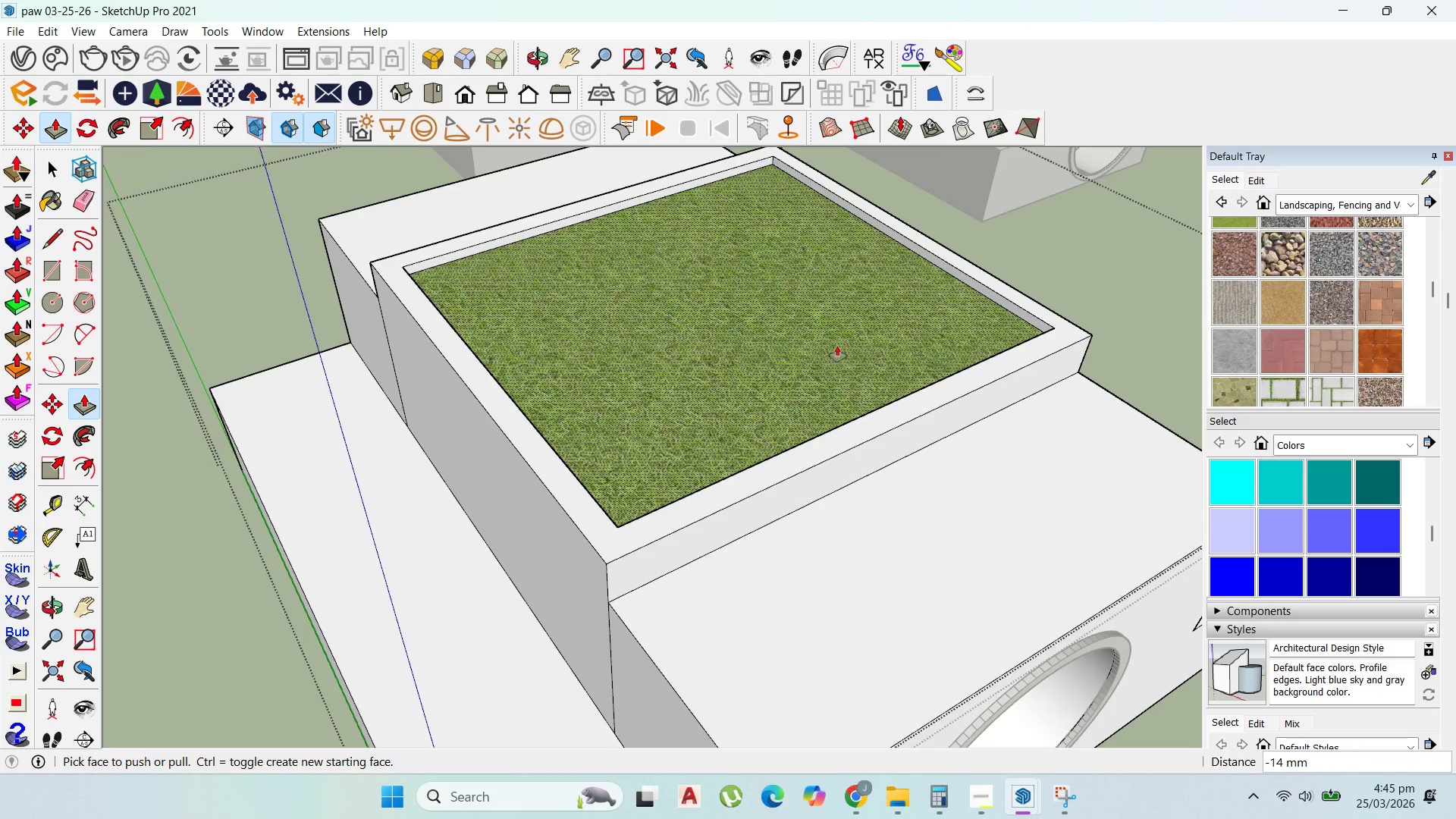 
scroll: coordinate [739, 410], scroll_direction: down, amount: 18.0
 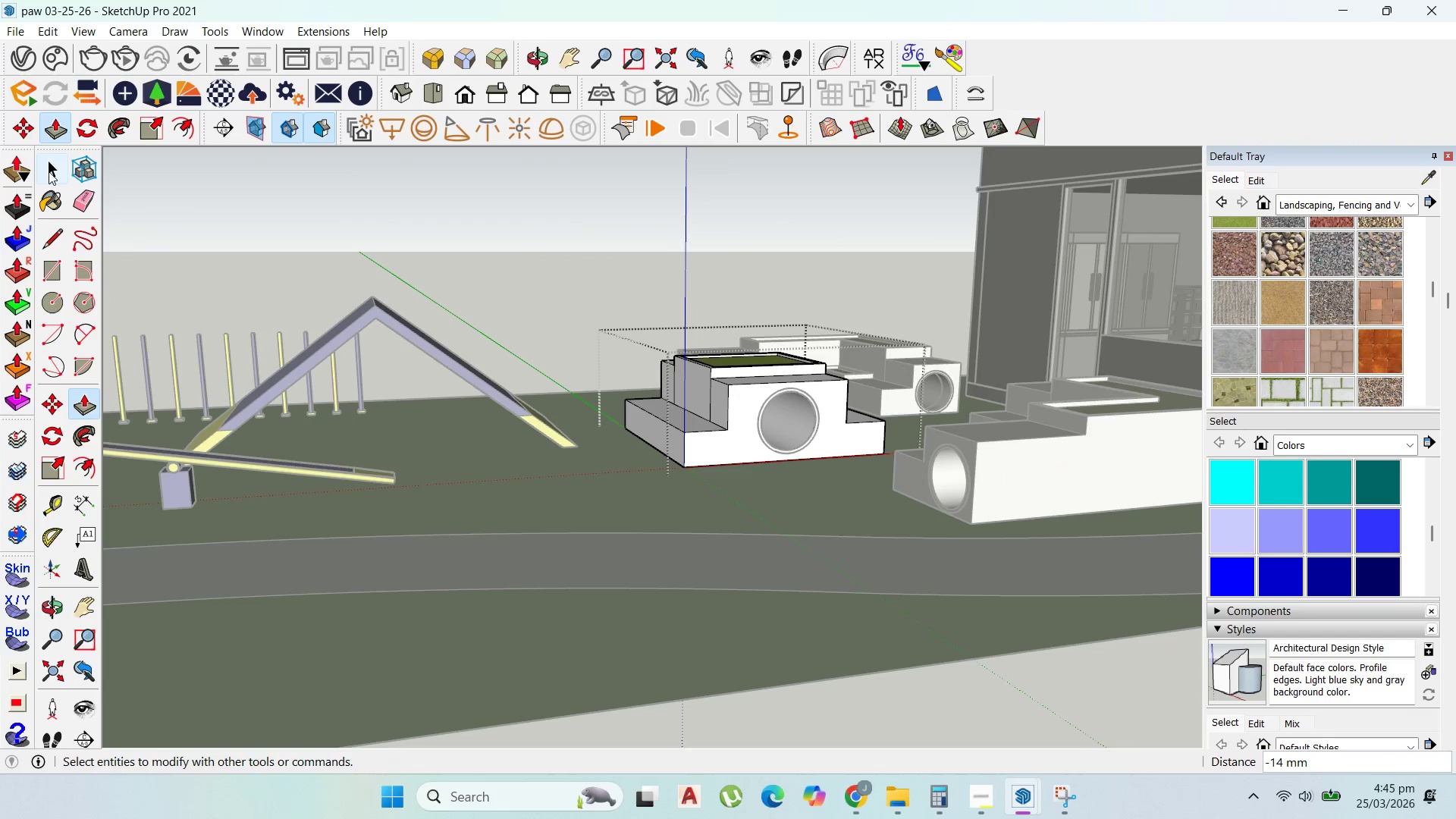 
key(Escape)
 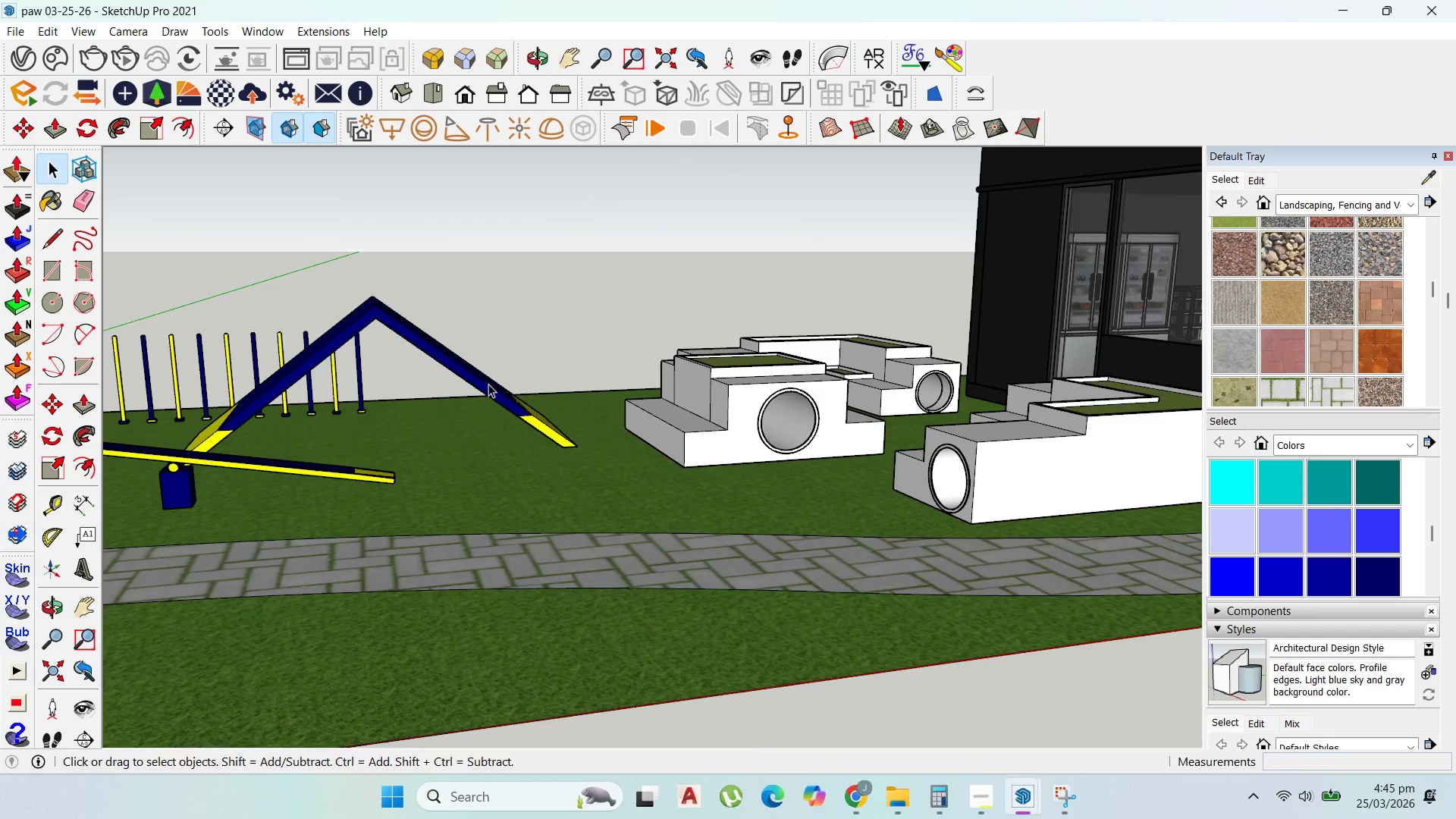 
key(Escape)
 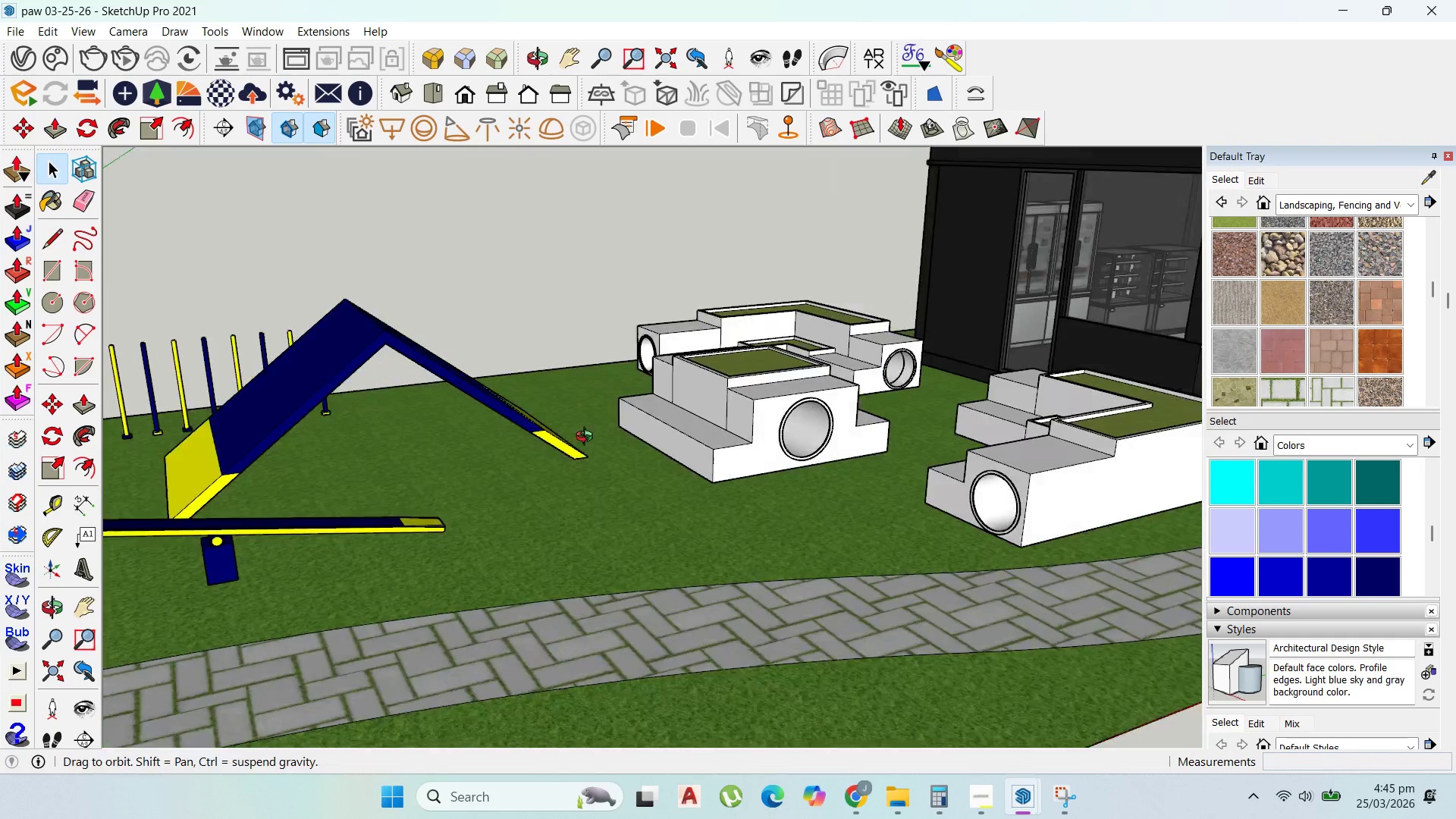 
scroll: coordinate [610, 441], scroll_direction: down, amount: 4.0
 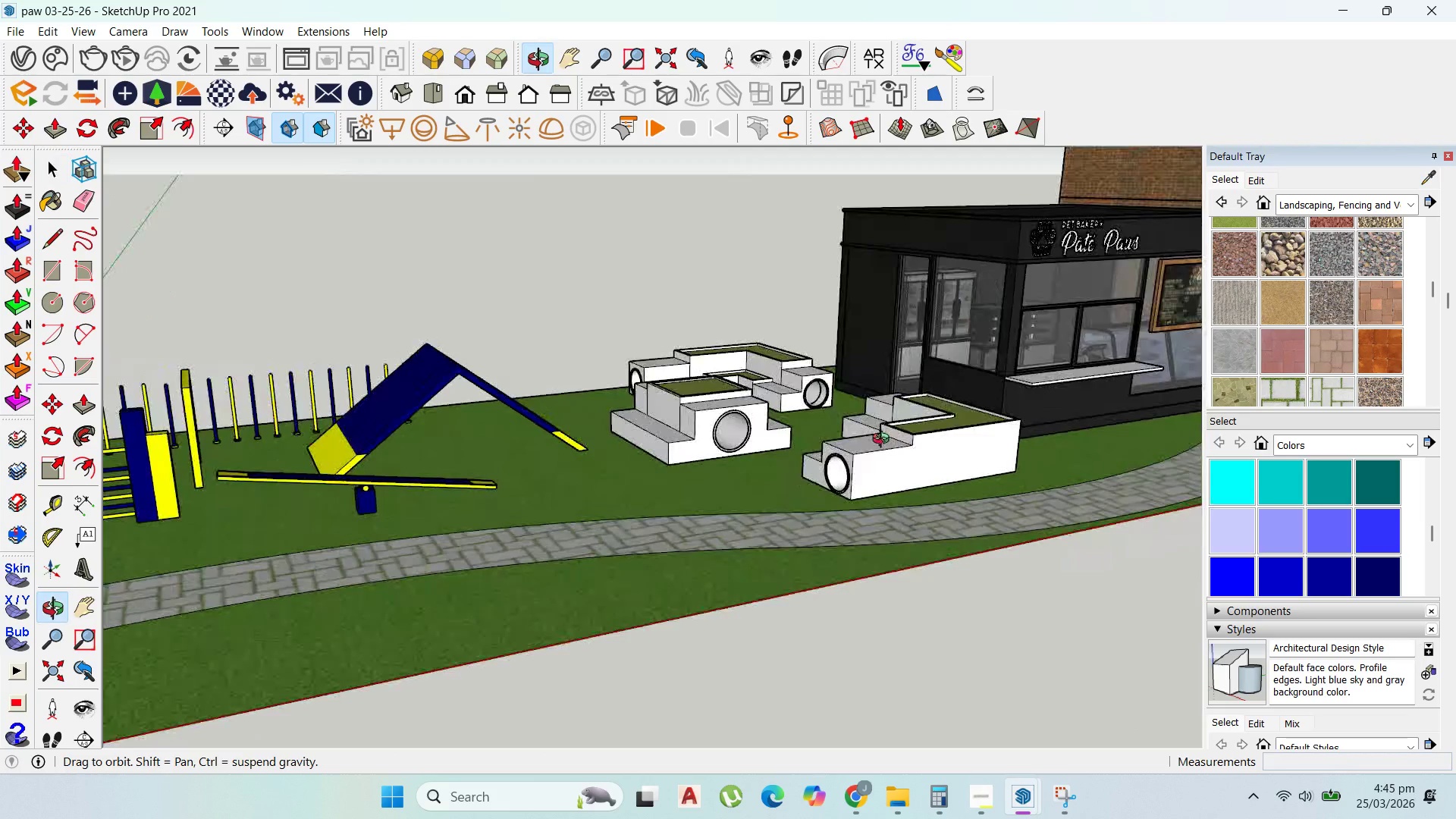 
scroll: coordinate [752, 547], scroll_direction: up, amount: 11.0
 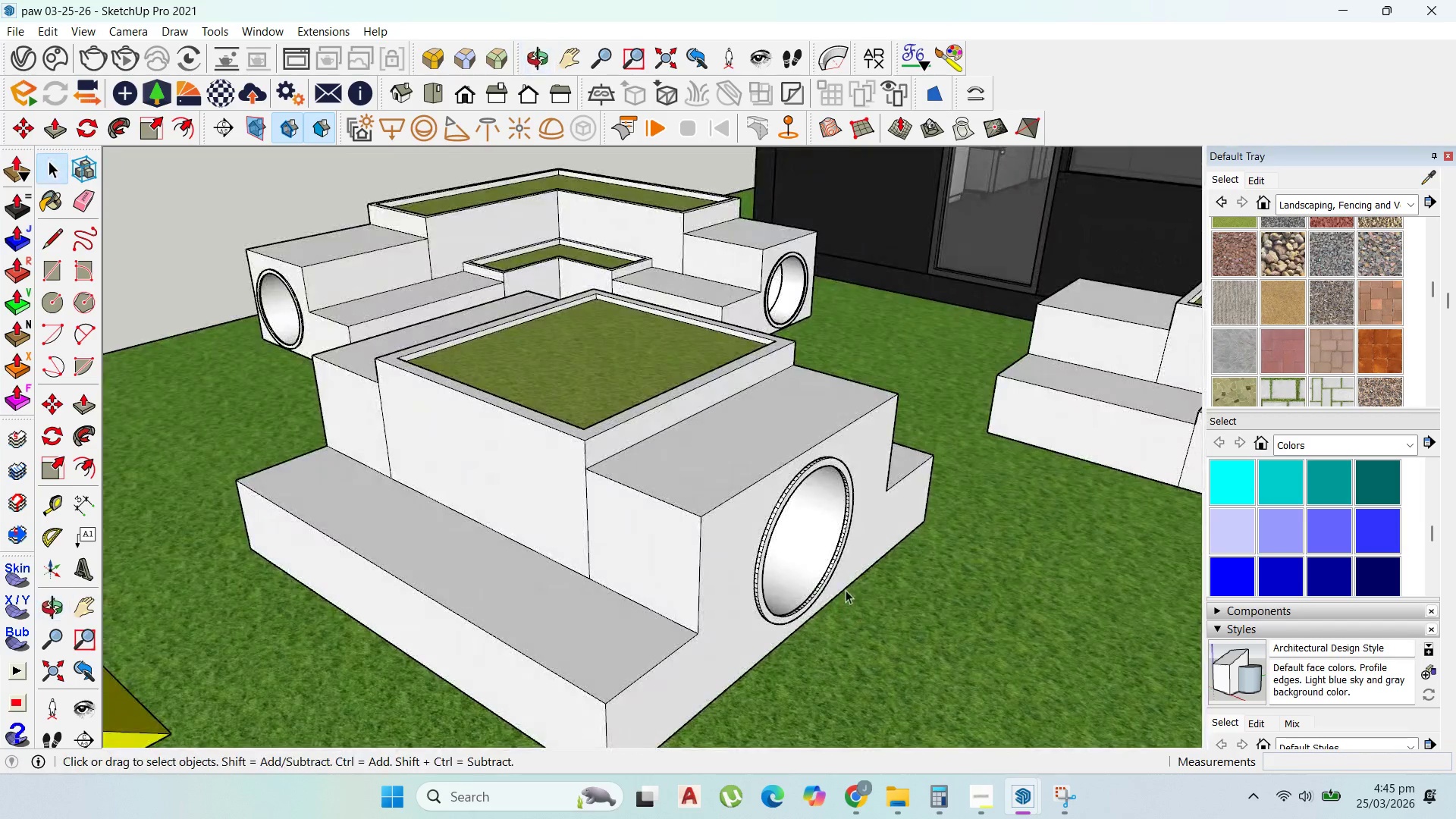 
scroll: coordinate [805, 494], scroll_direction: down, amount: 13.0
 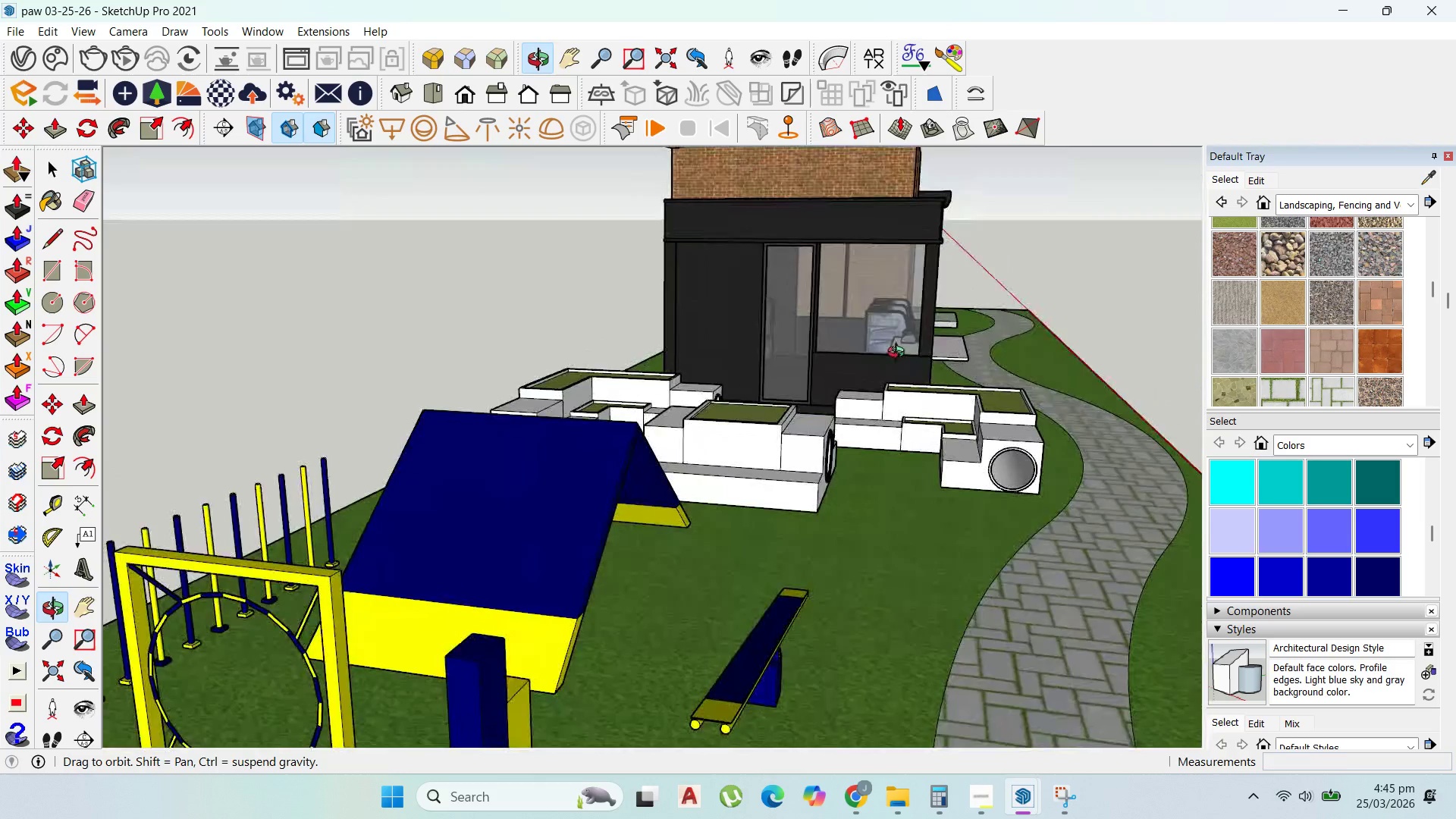 
scroll: coordinate [973, 458], scroll_direction: up, amount: 5.0
 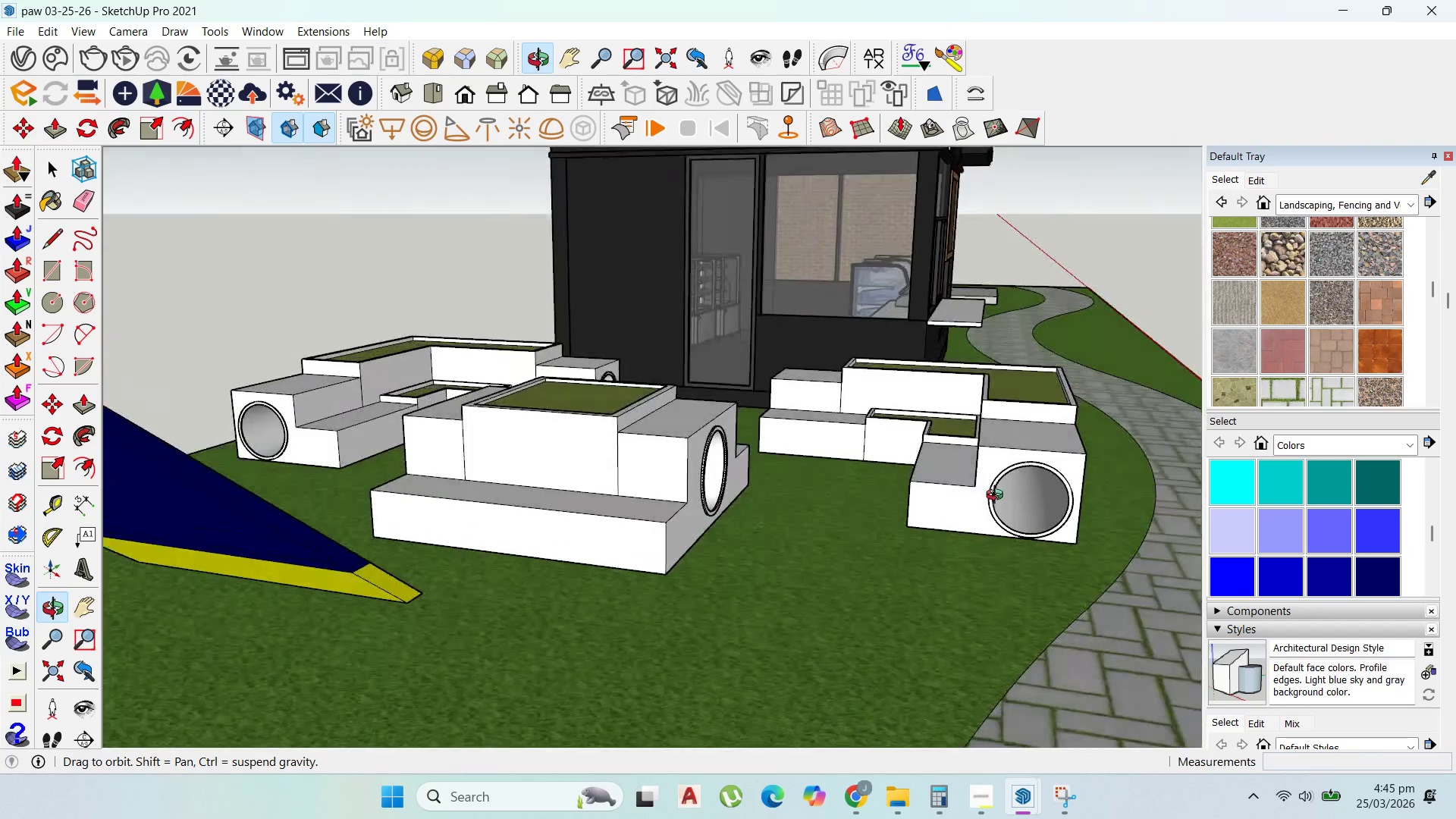 
scroll: coordinate [665, 457], scroll_direction: down, amount: 21.0
 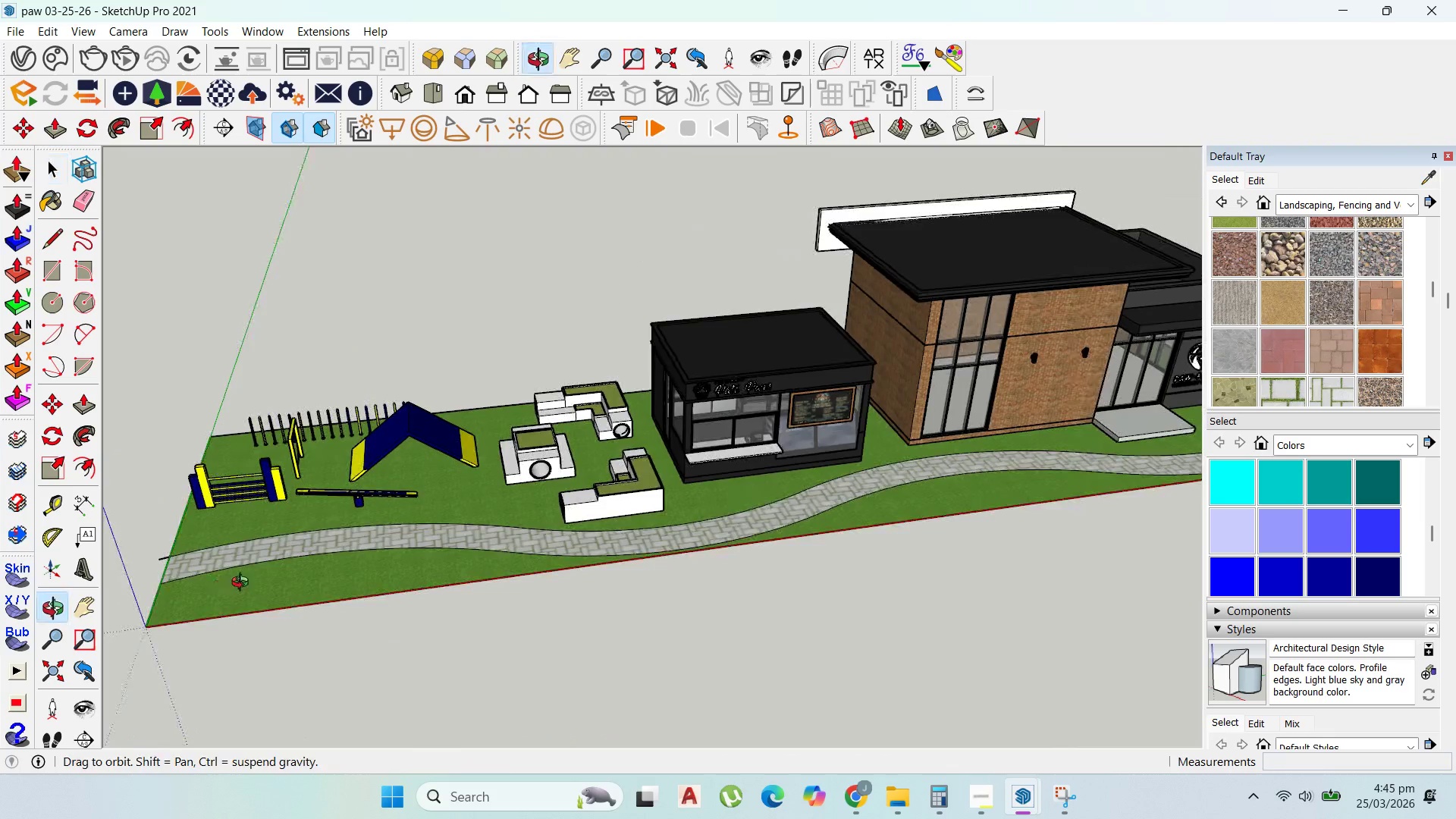 
scroll: coordinate [695, 432], scroll_direction: up, amount: 11.0
 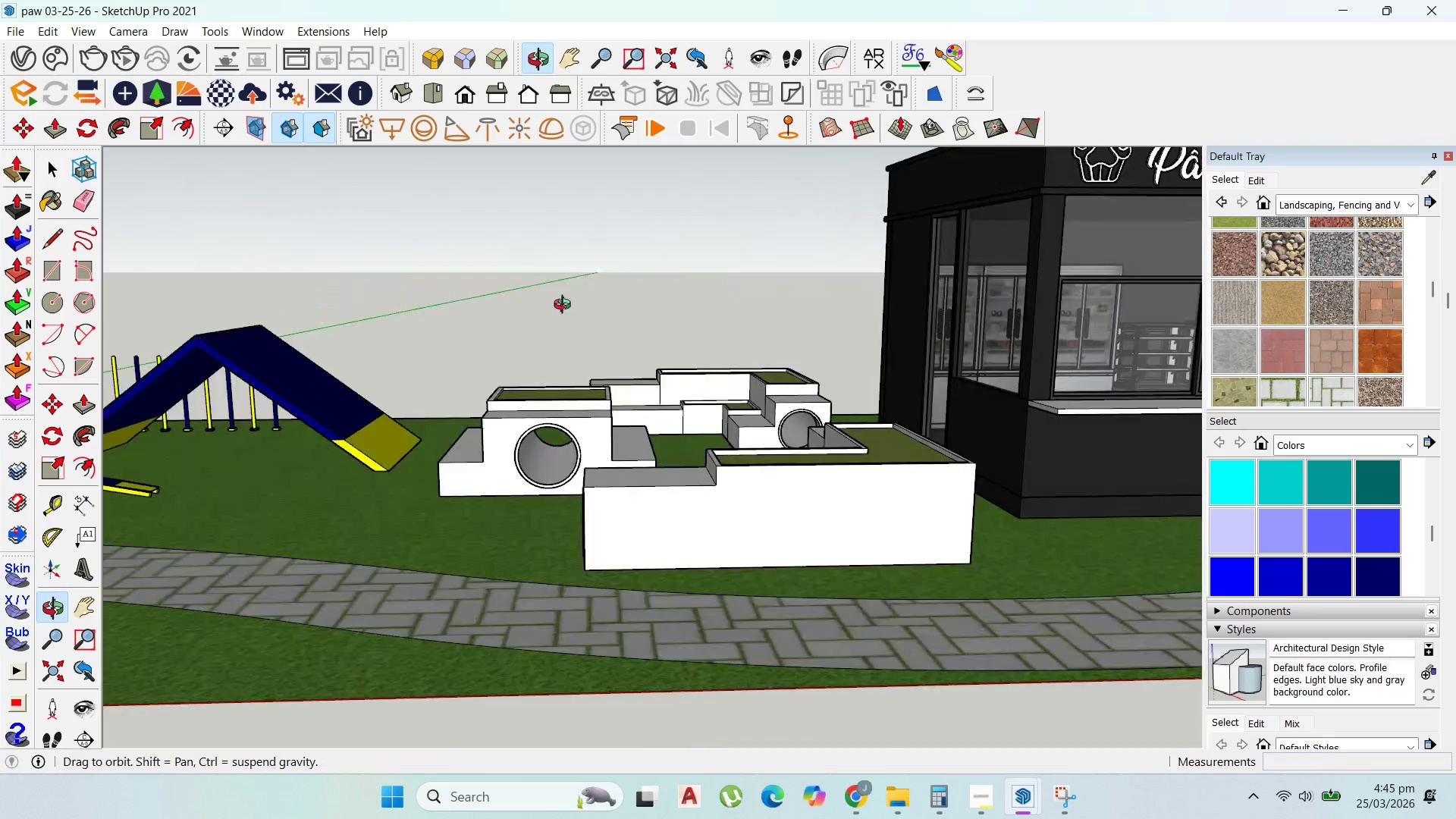 
scroll: coordinate [693, 504], scroll_direction: down, amount: 3.0
 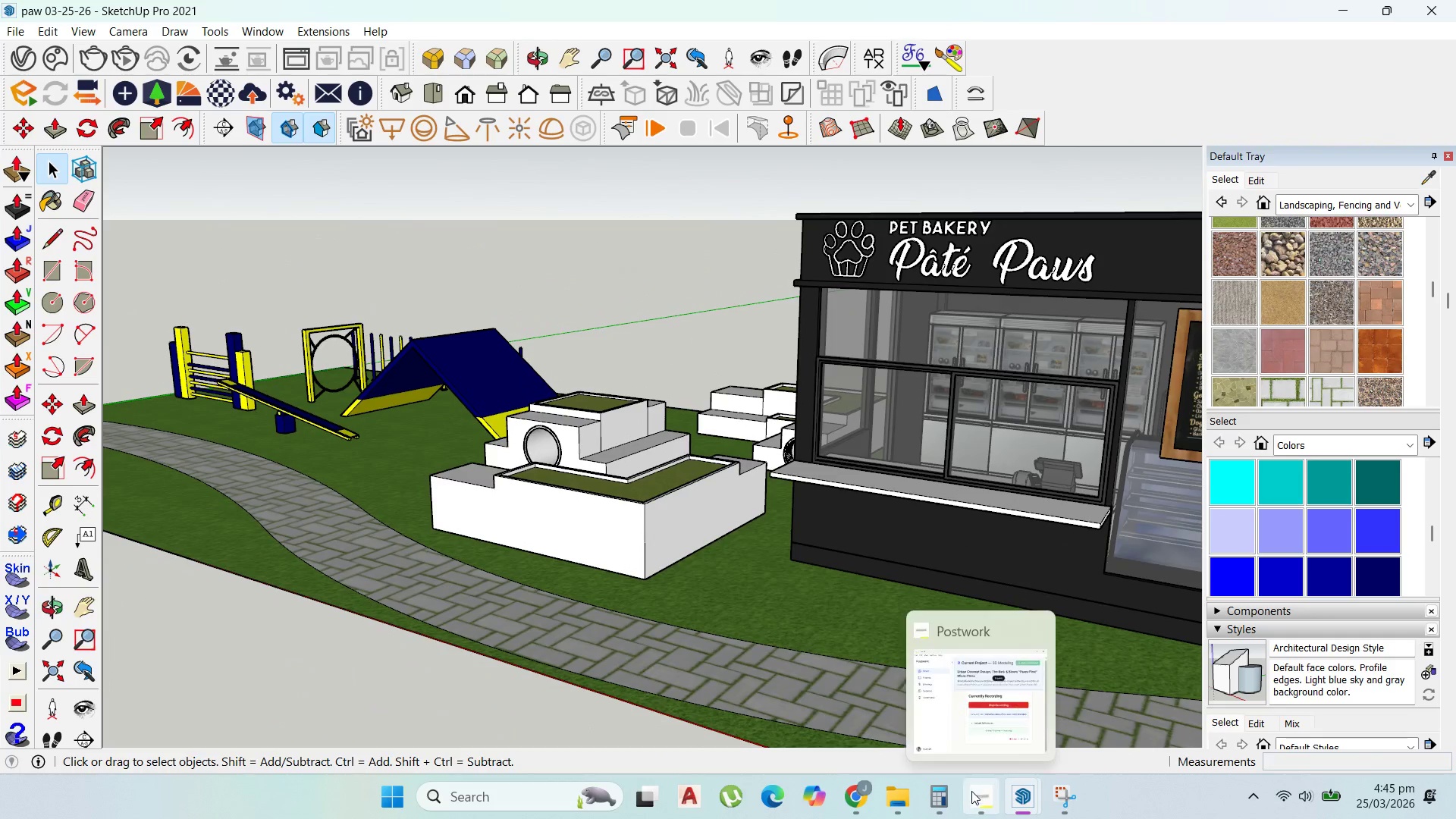 
scroll: coordinate [419, 396], scroll_direction: up, amount: 3.0
 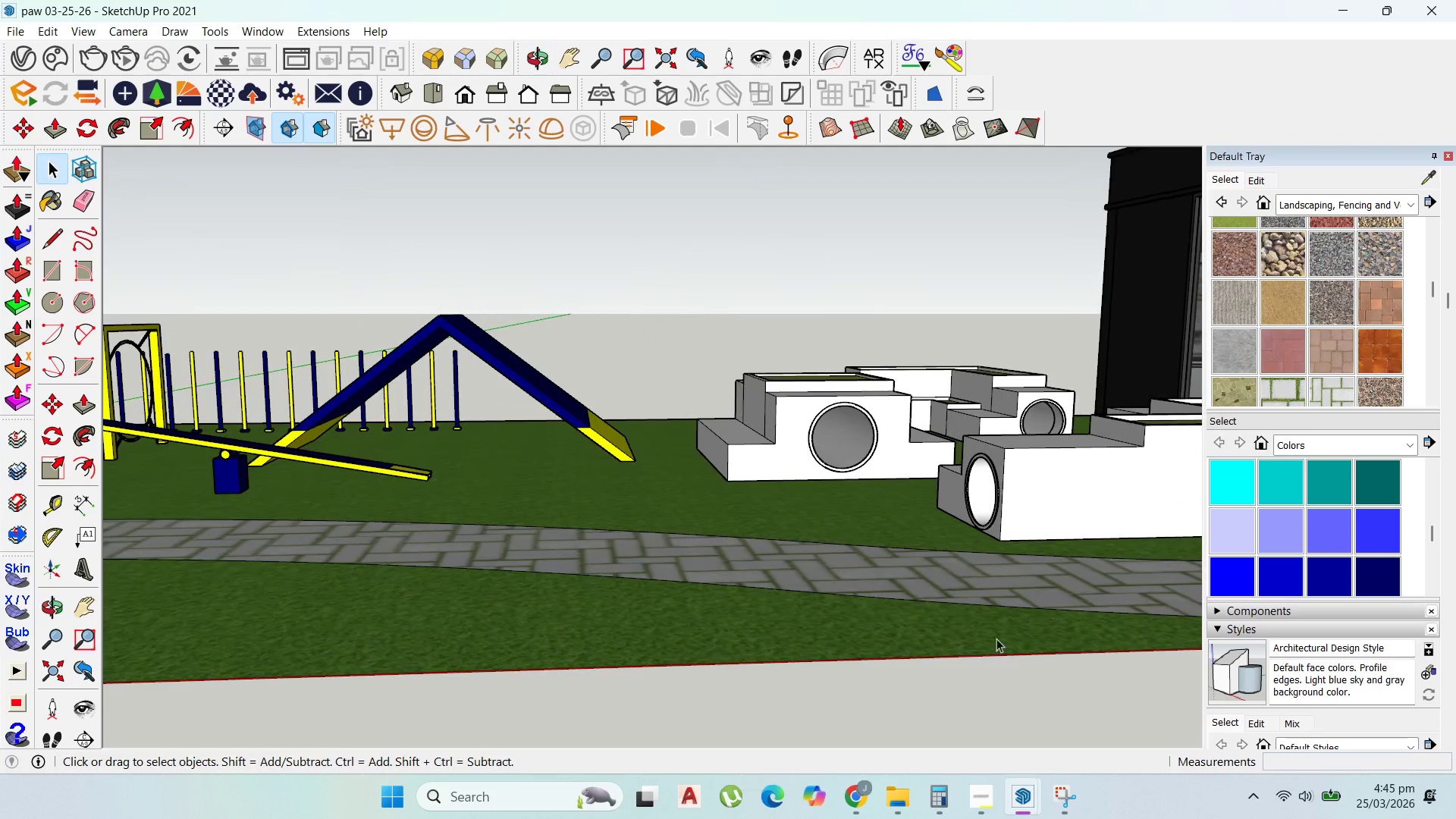 
left_click([988, 788])
 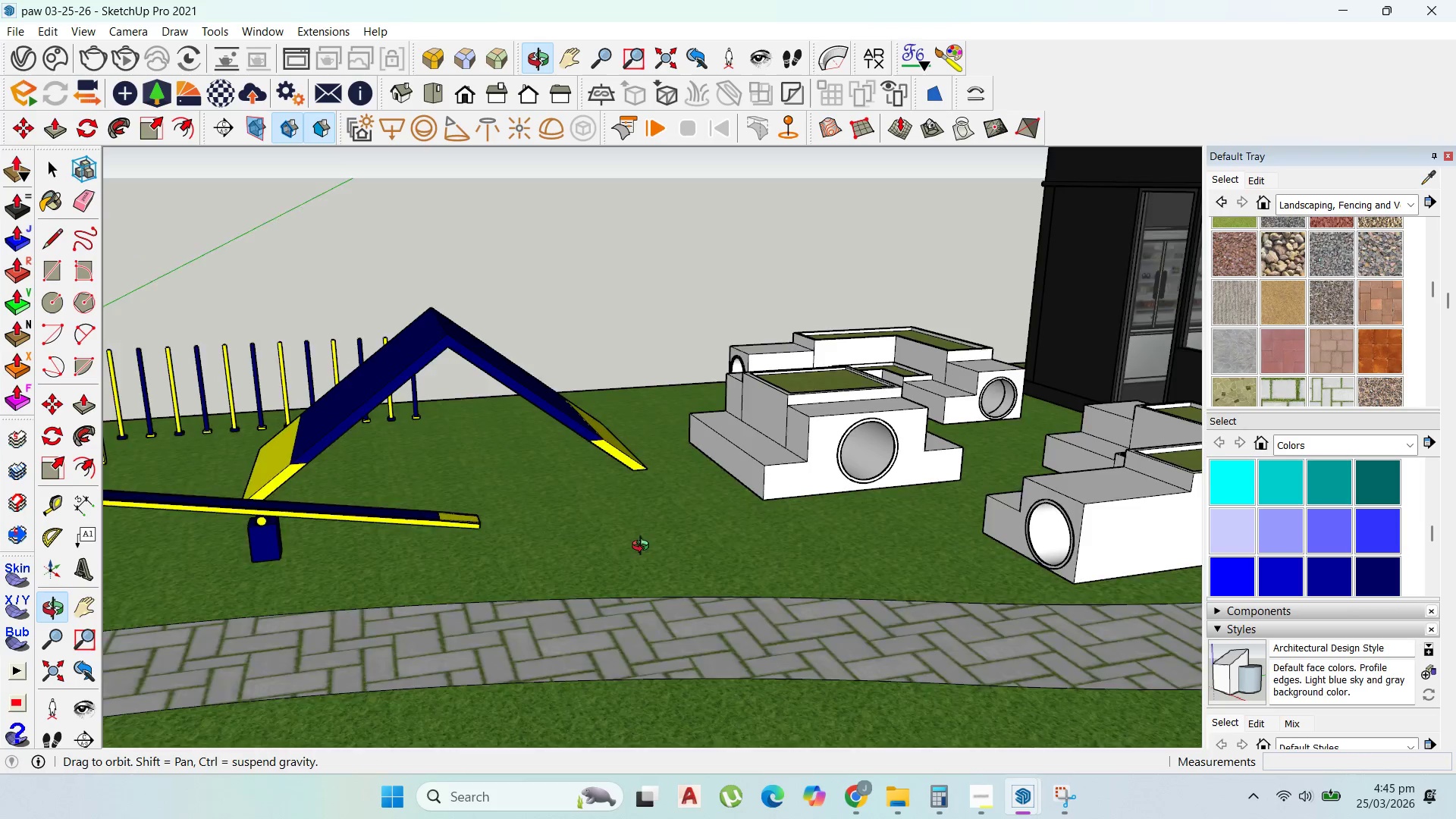 
scroll: coordinate [617, 441], scroll_direction: down, amount: 7.0
 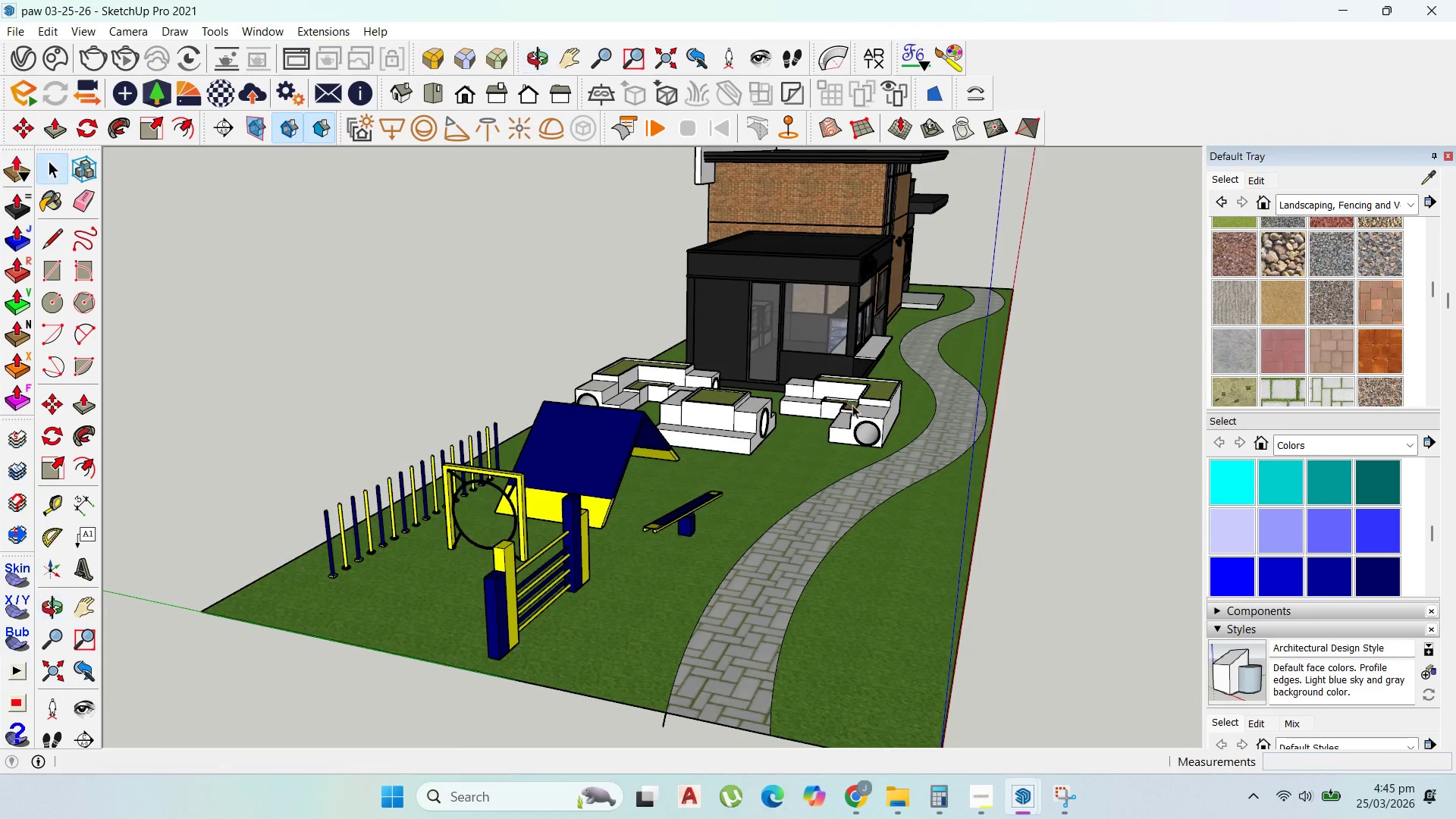 
scroll: coordinate [743, 340], scroll_direction: up, amount: 5.0
 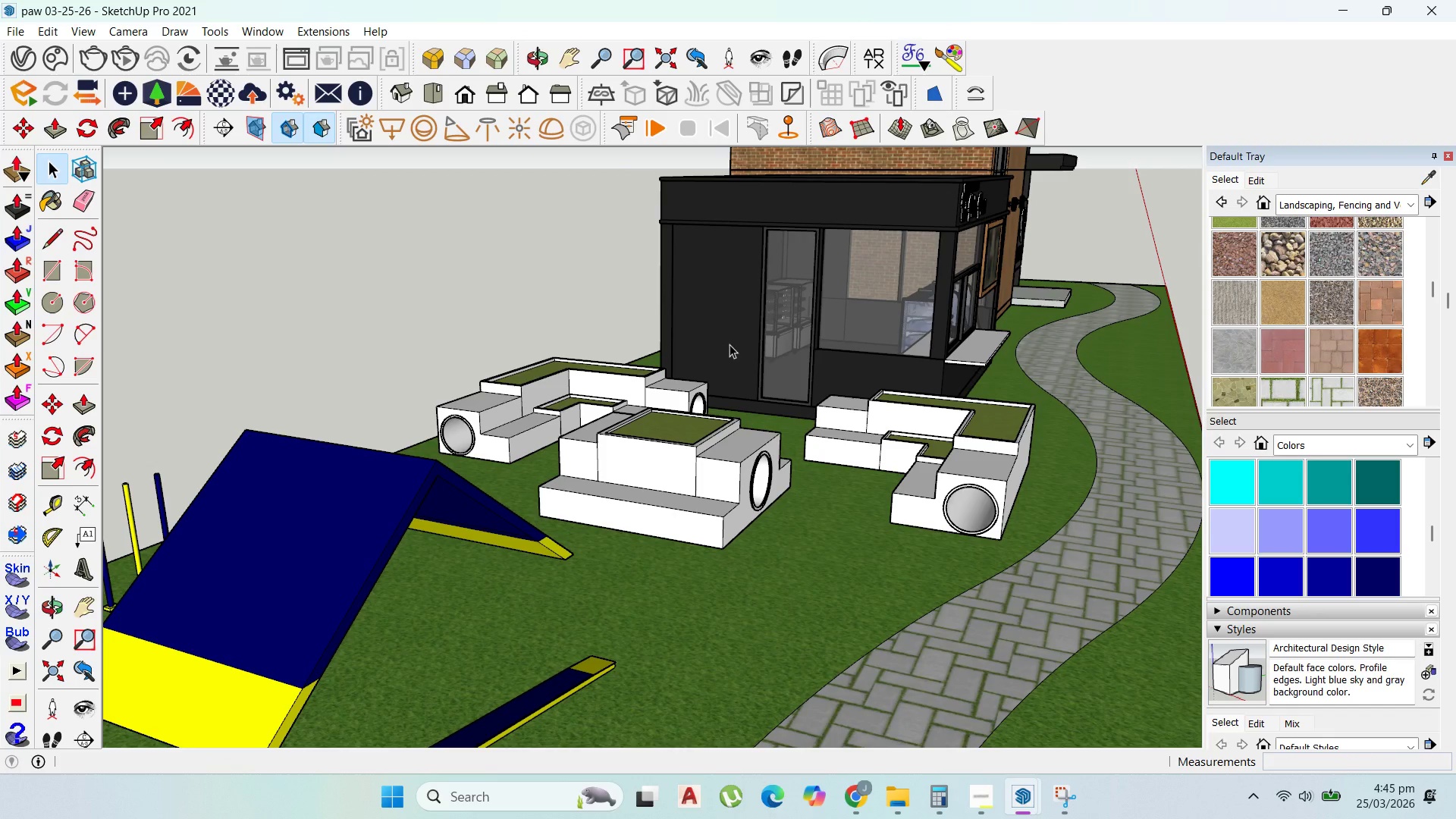 
wait(5.9)
 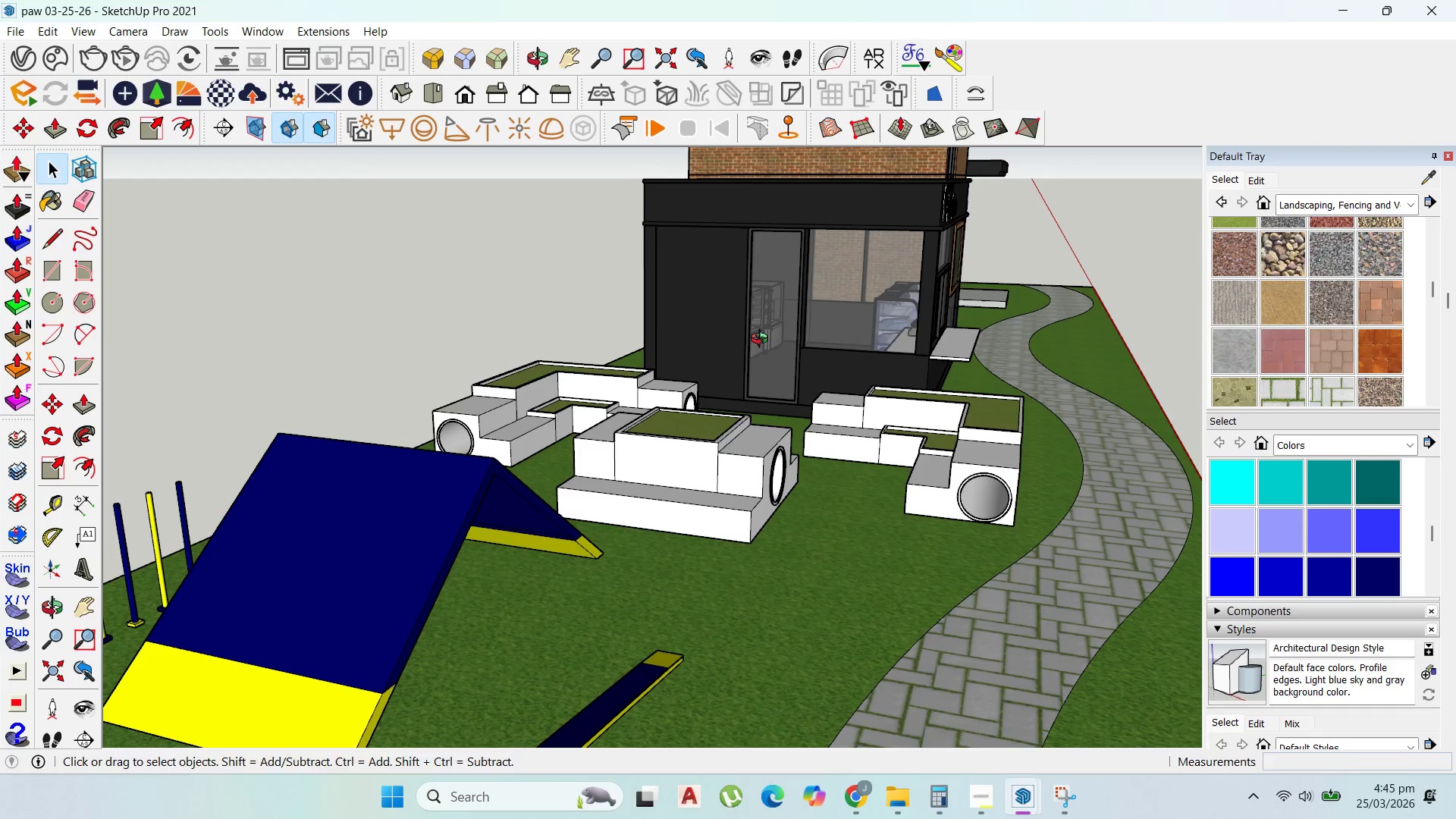 
scroll: coordinate [758, 431], scroll_direction: down, amount: 6.0
 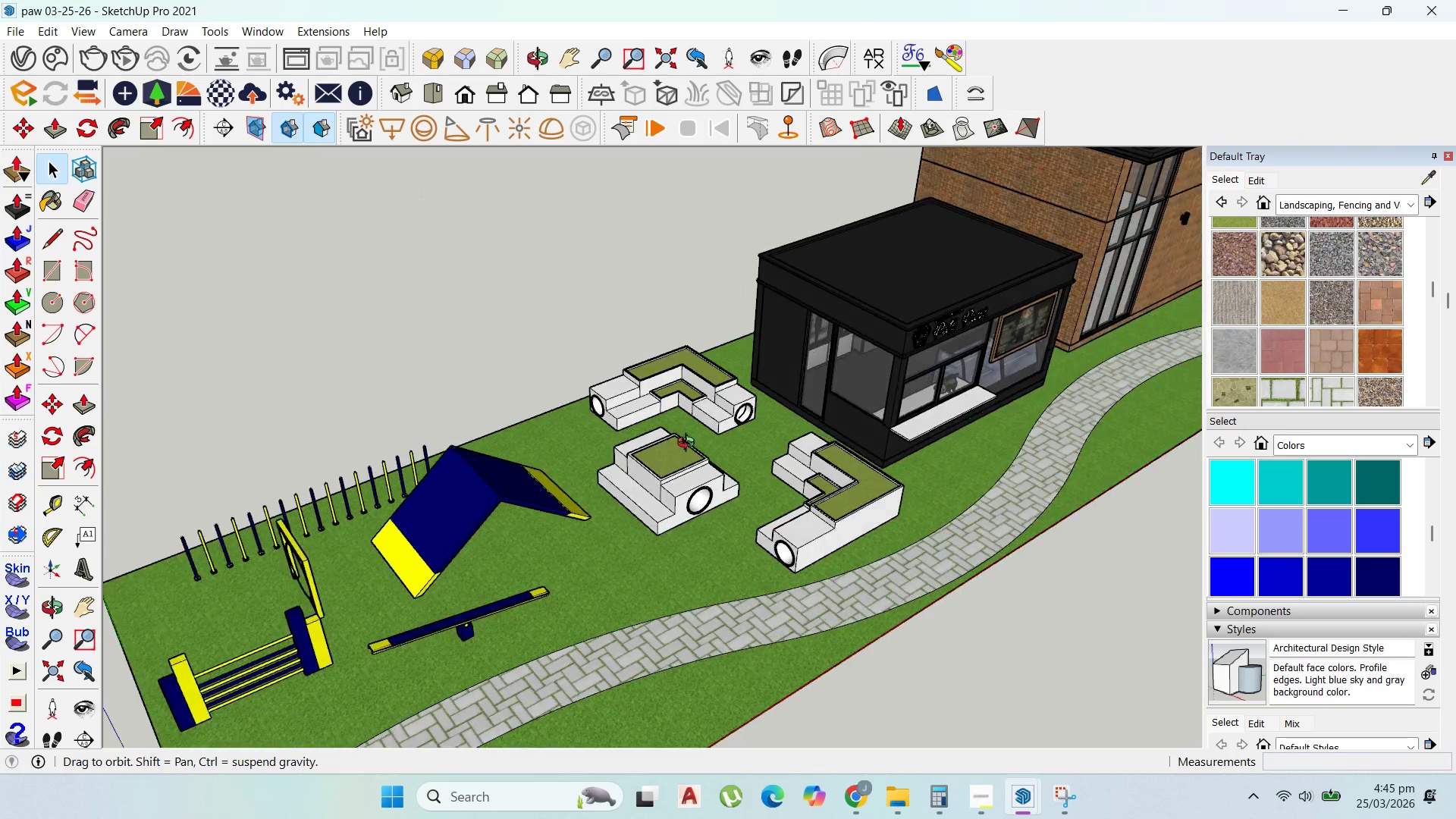 
scroll: coordinate [626, 607], scroll_direction: up, amount: 14.0
 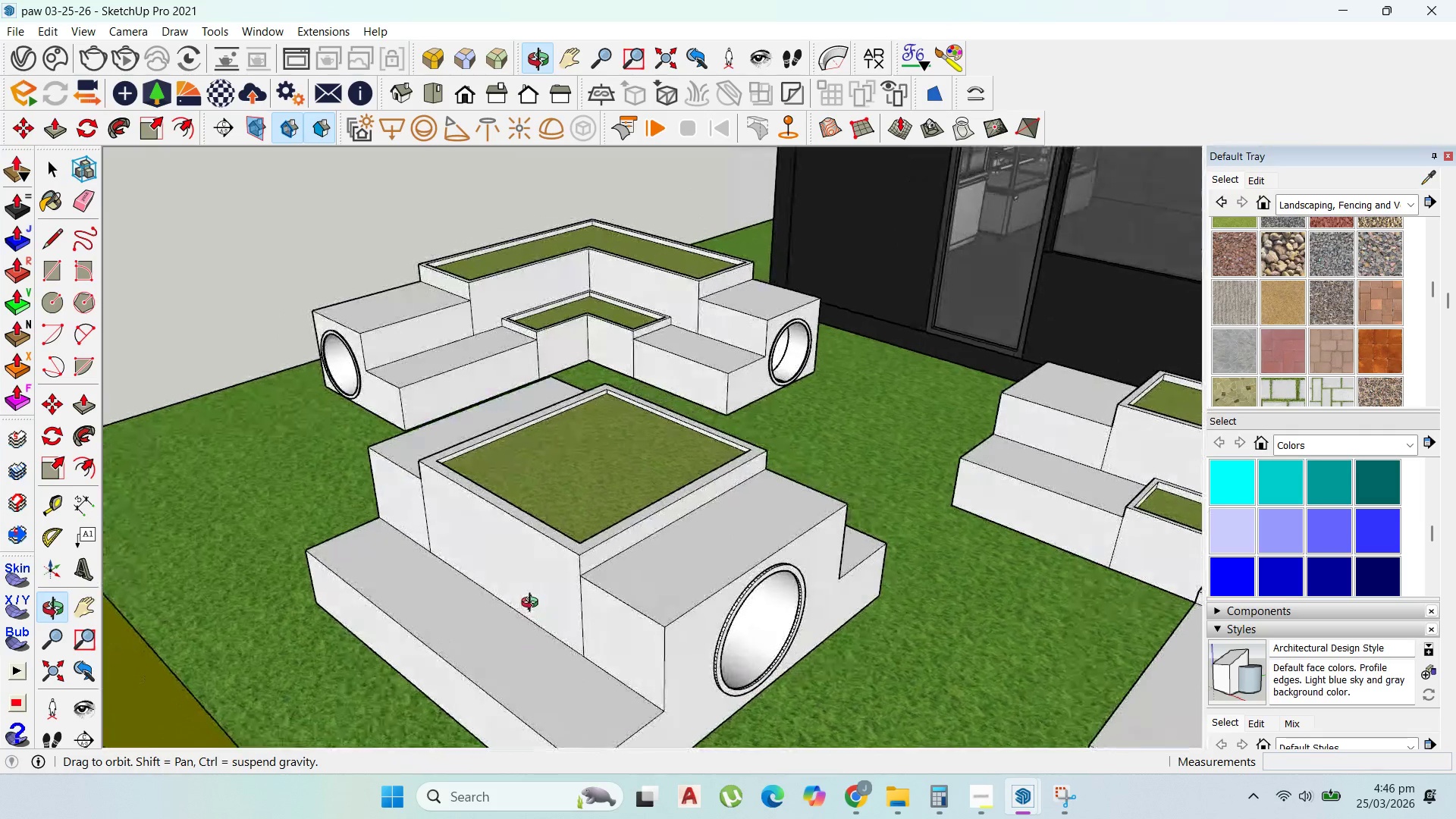 
scroll: coordinate [544, 595], scroll_direction: down, amount: 2.0
 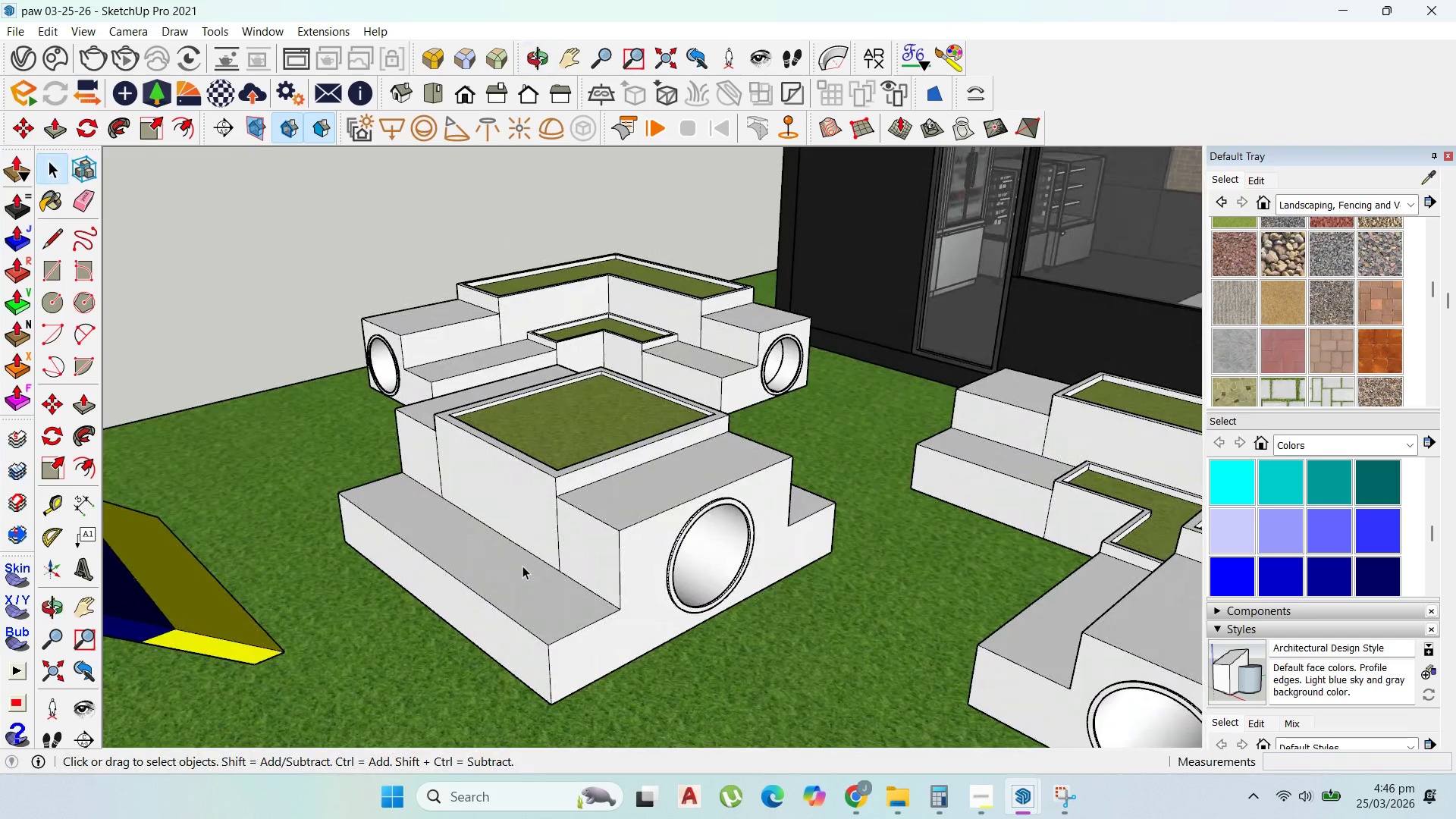 
double_click([522, 566])
 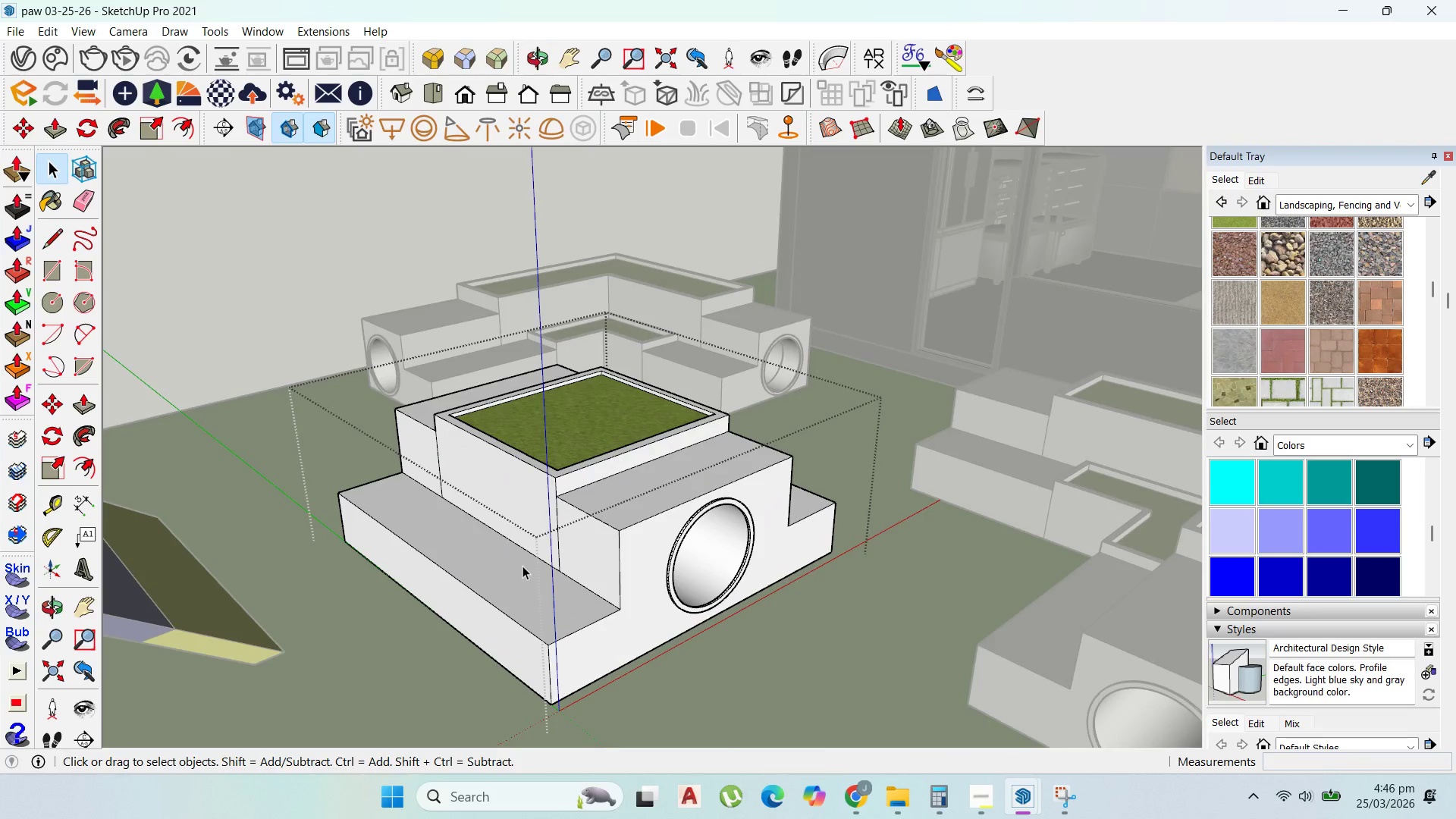 
triple_click([522, 566])
 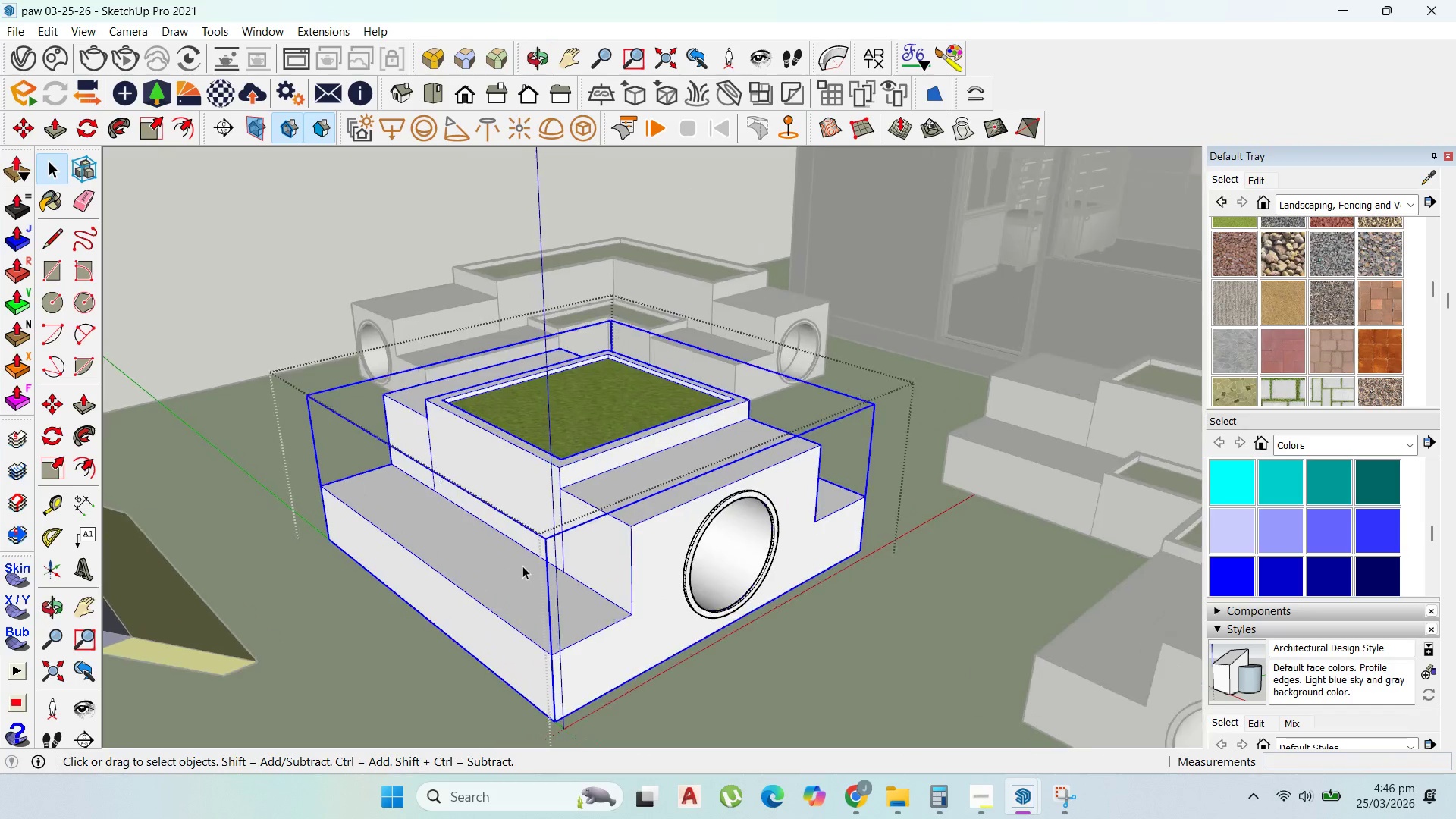 
scroll: coordinate [522, 566], scroll_direction: up, amount: 2.0
 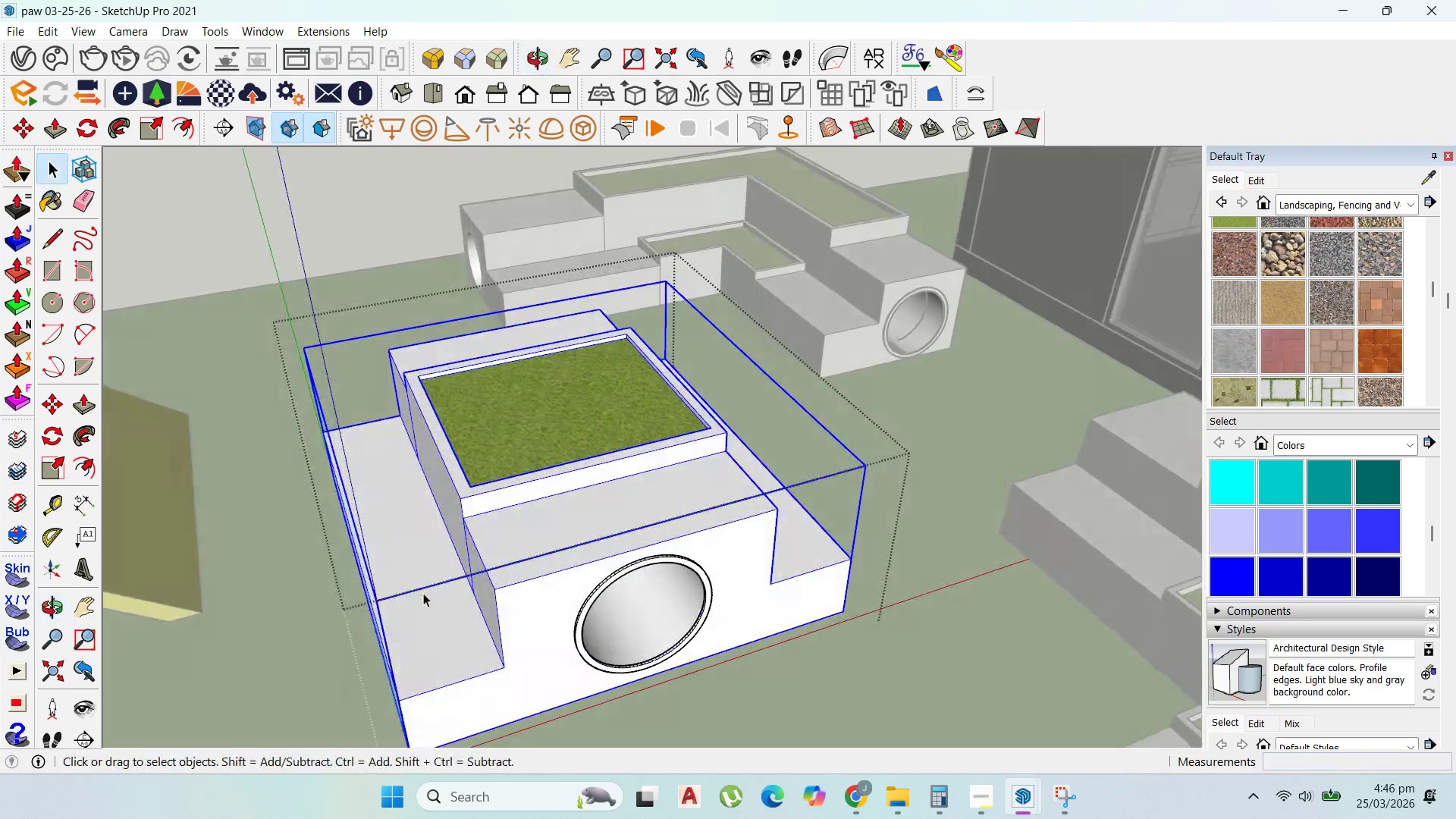 
left_click([671, 578])
 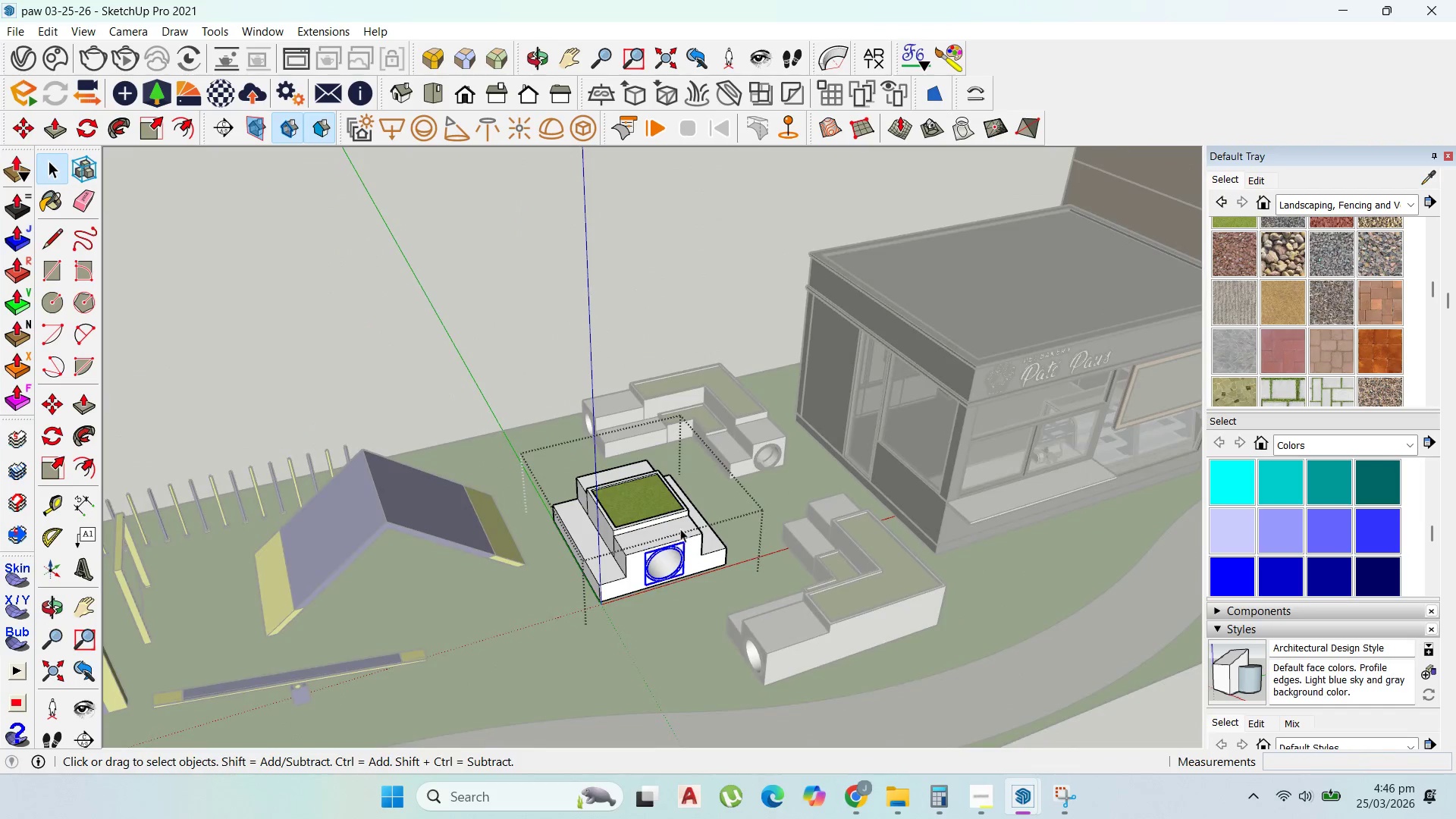 
scroll: coordinate [735, 550], scroll_direction: down, amount: 13.0
 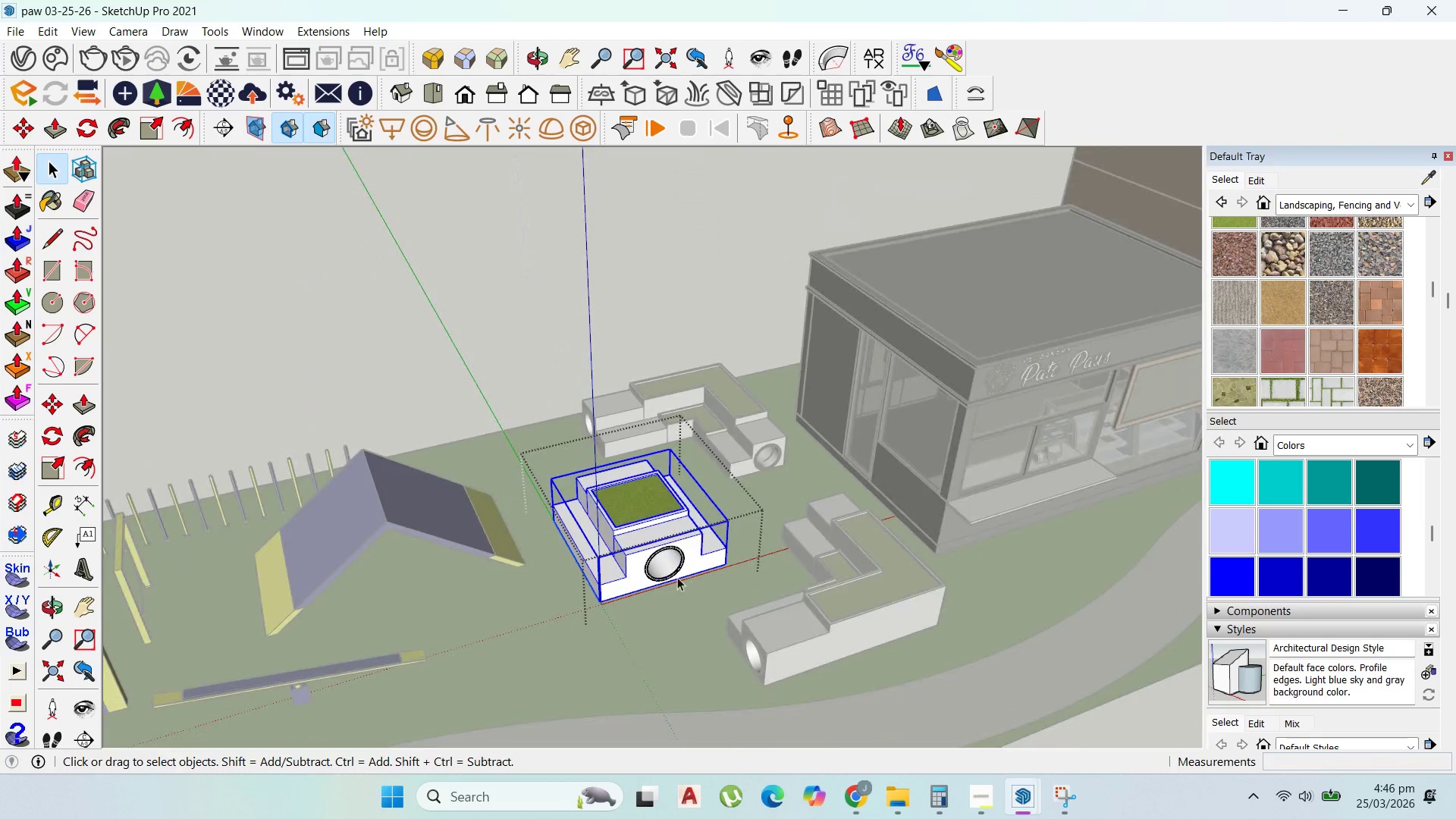 
left_click([657, 324])
 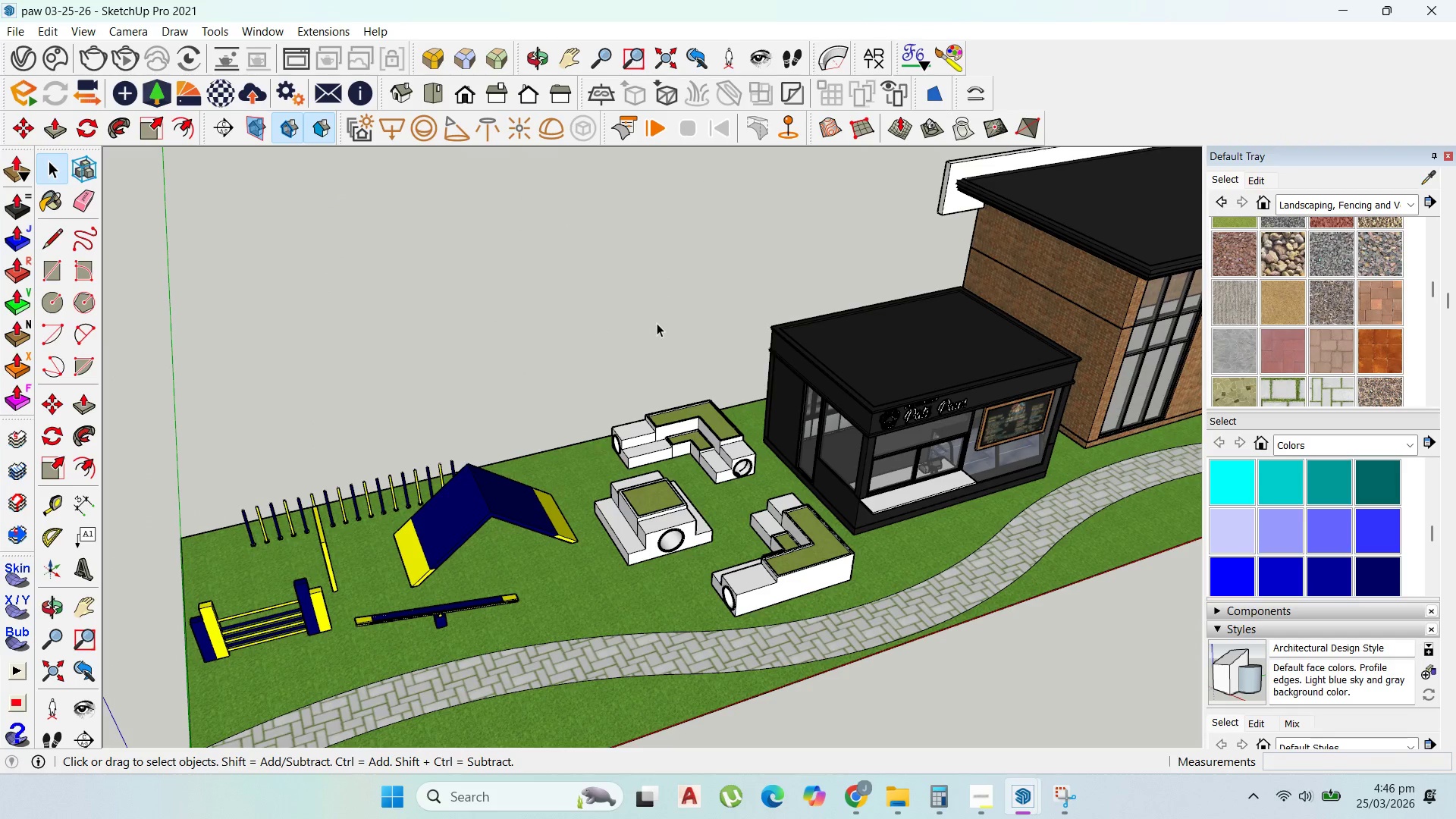 
scroll: coordinate [688, 469], scroll_direction: down, amount: 5.0
 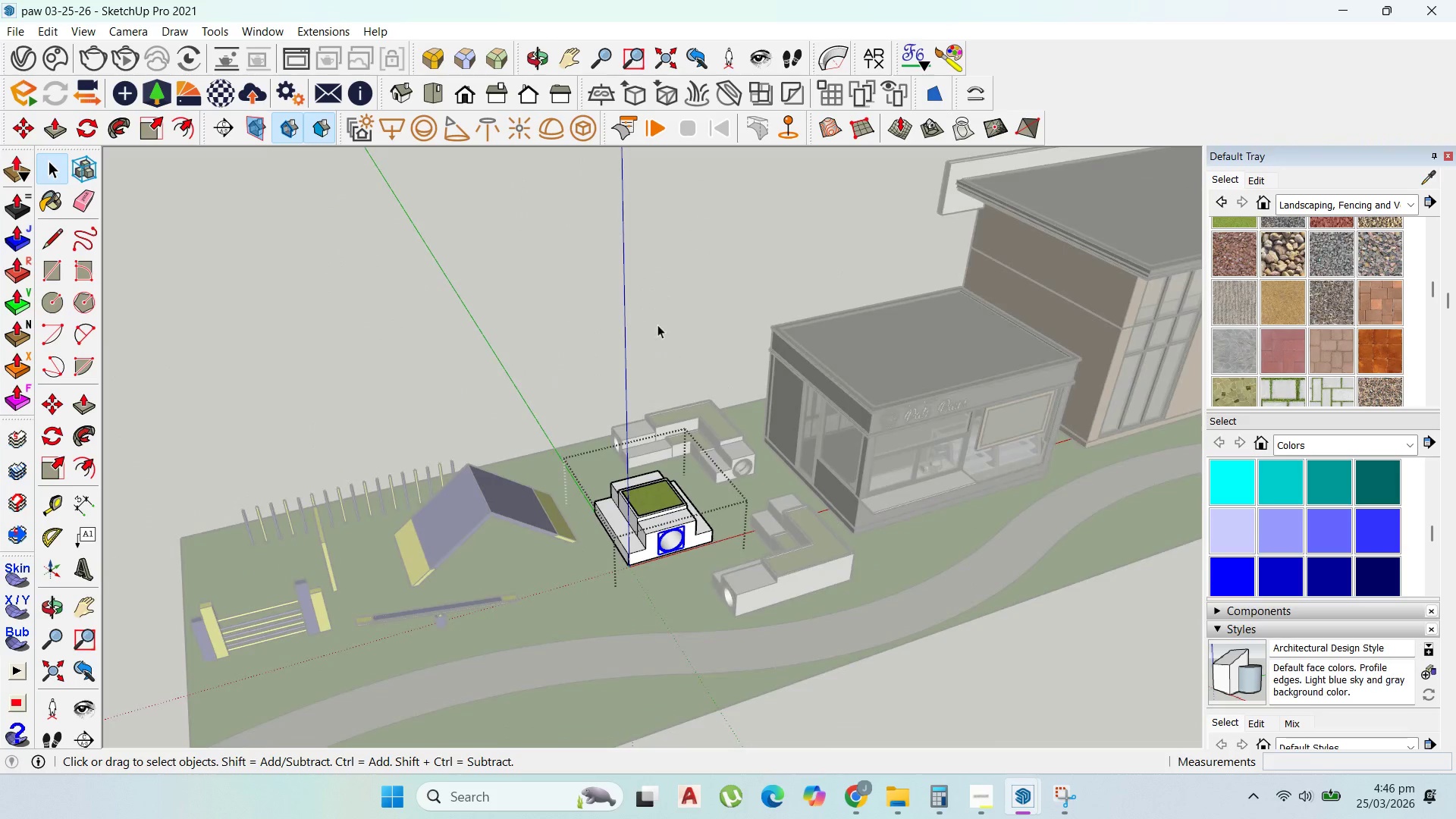 
scroll: coordinate [884, 610], scroll_direction: up, amount: 8.0
 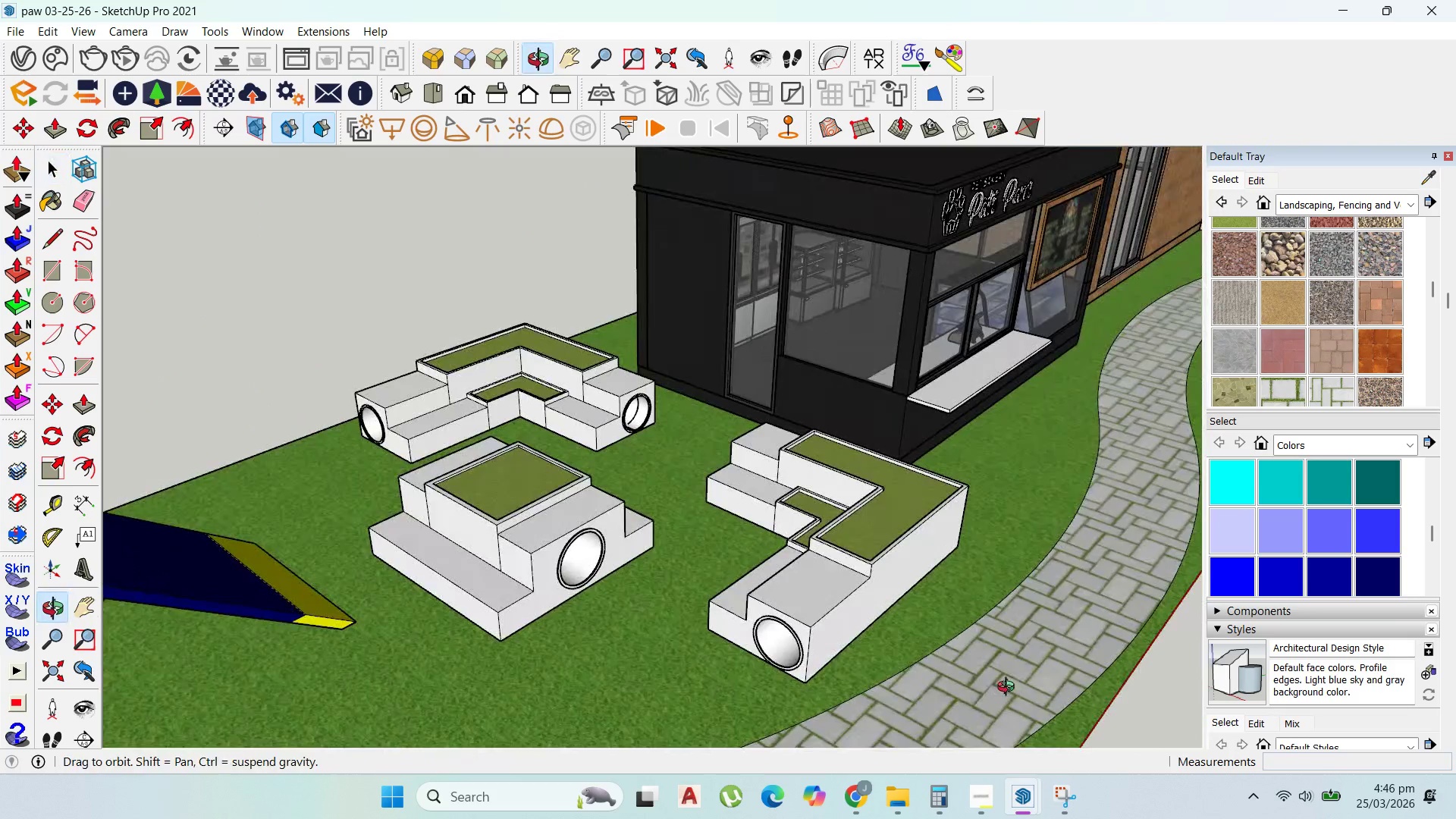 
scroll: coordinate [908, 538], scroll_direction: down, amount: 1.0
 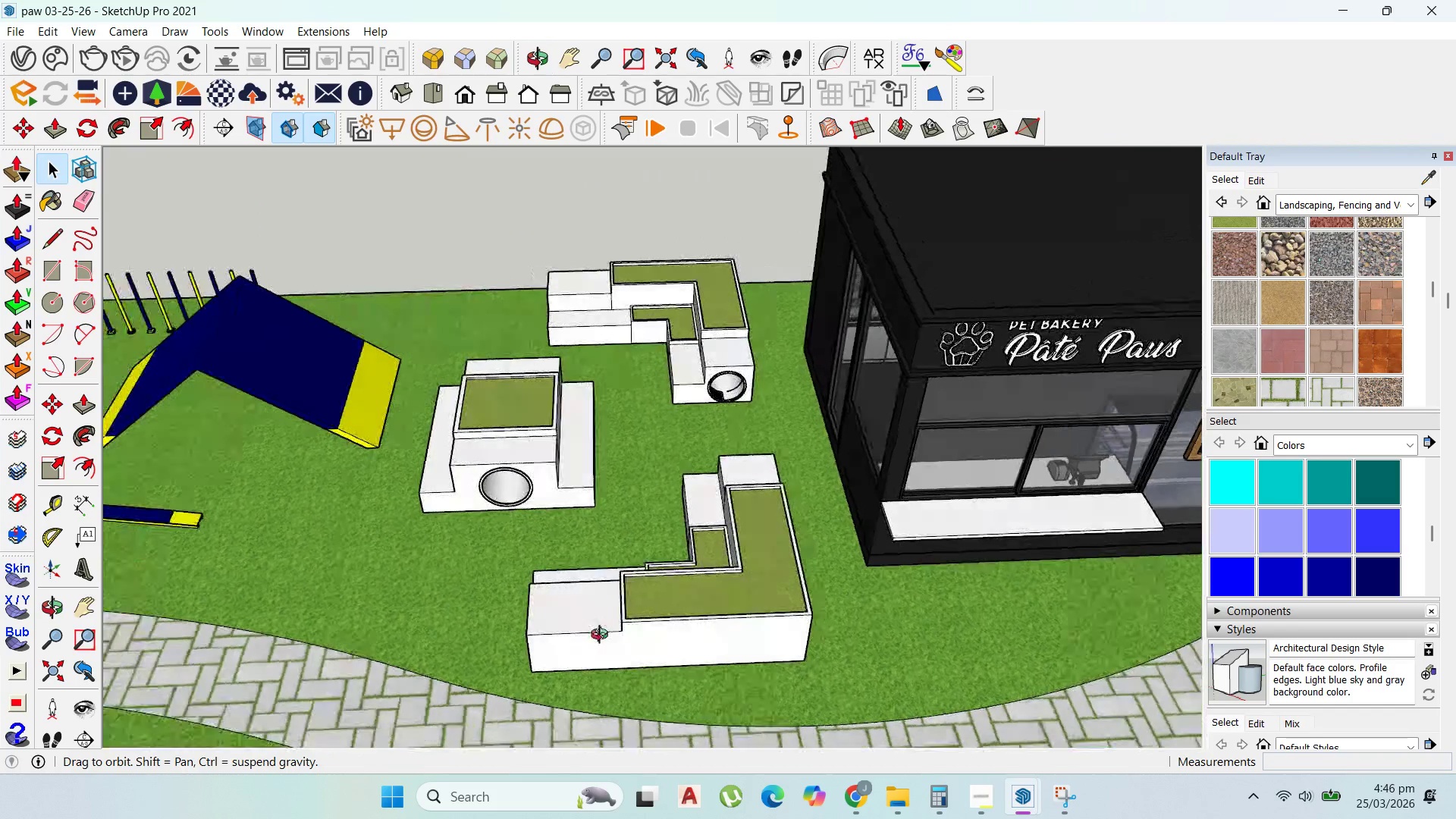 
left_click([739, 602])
 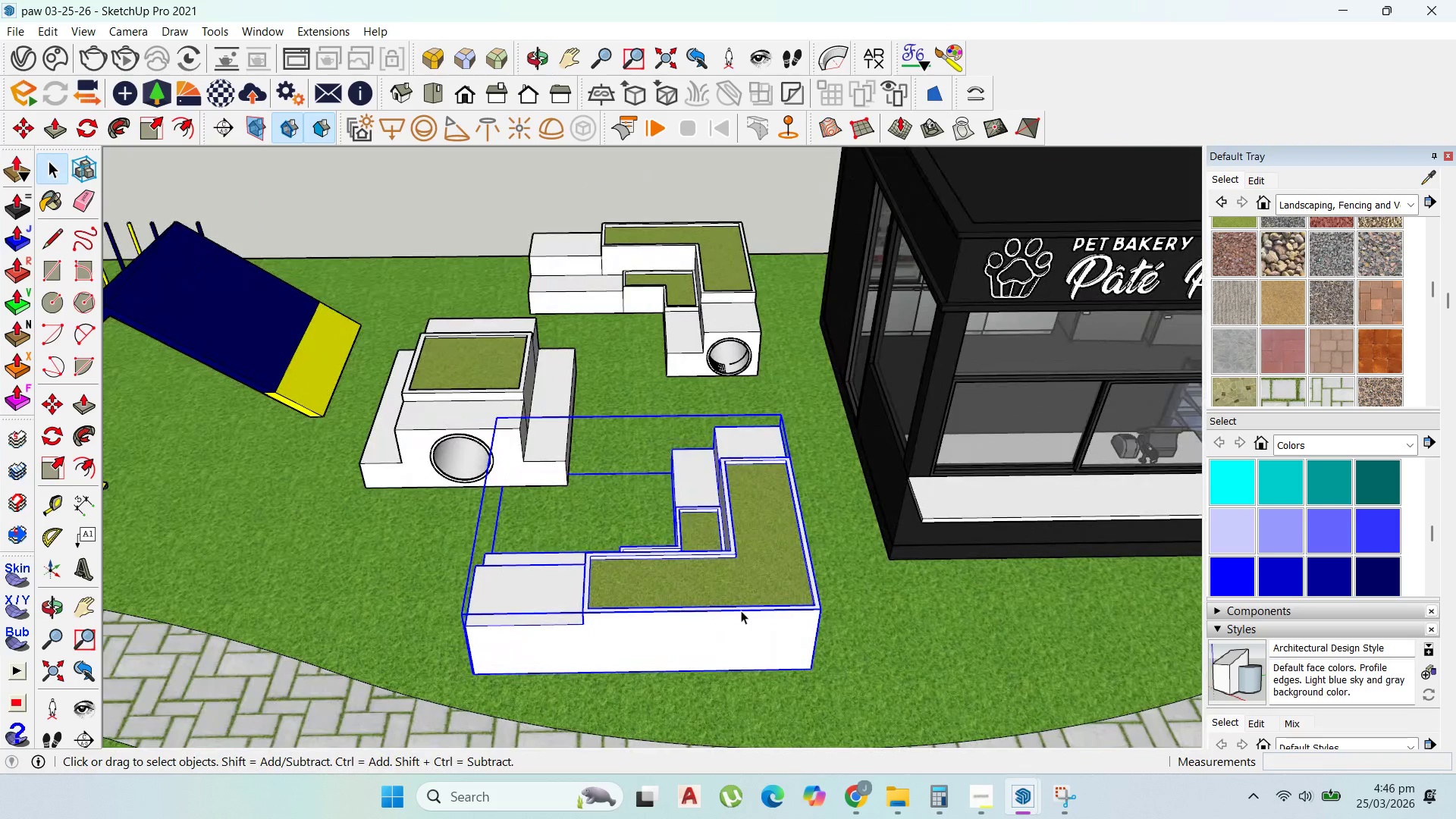 
scroll: coordinate [736, 602], scroll_direction: up, amount: 2.0
 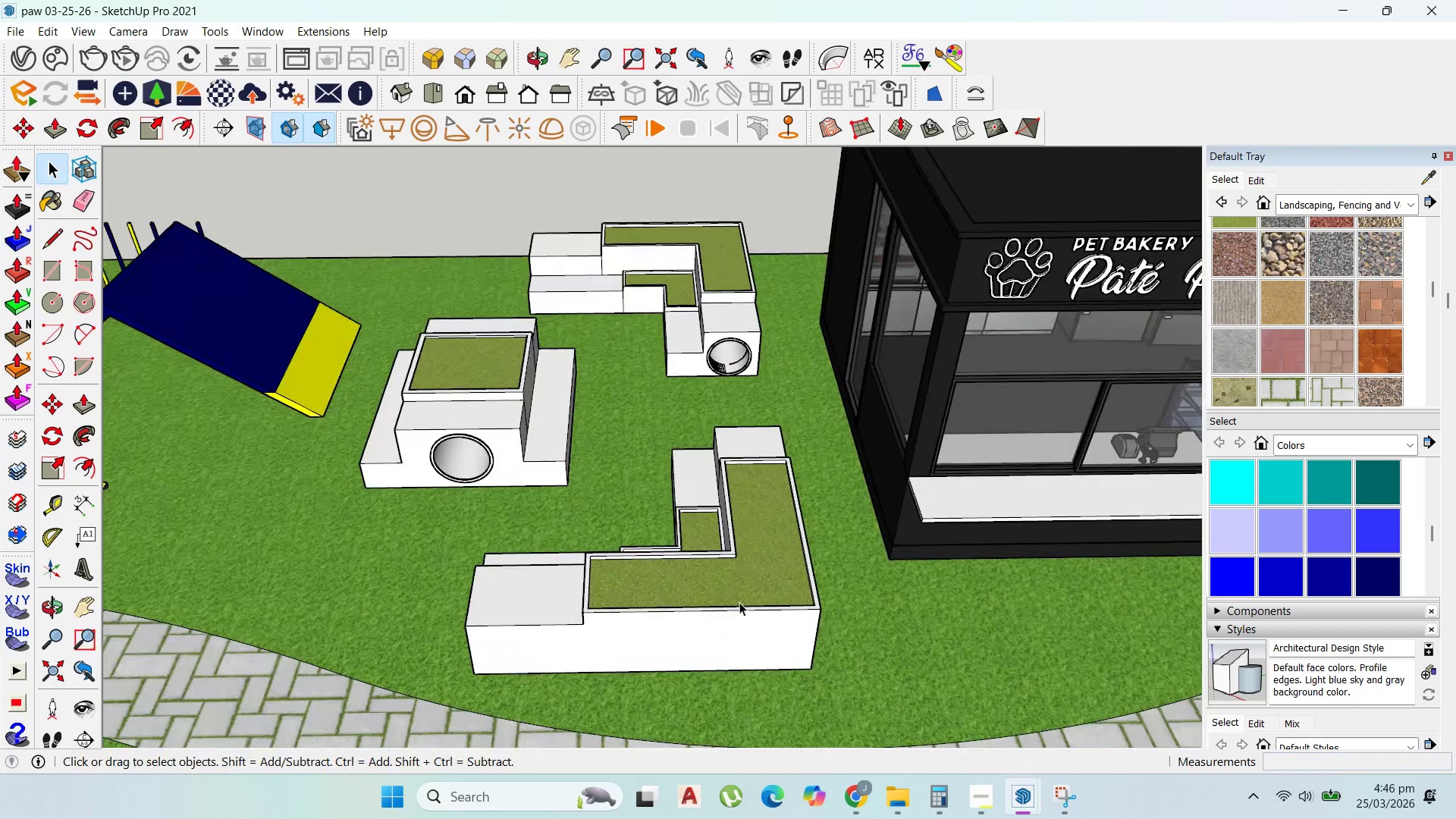 
right_click([741, 610])
 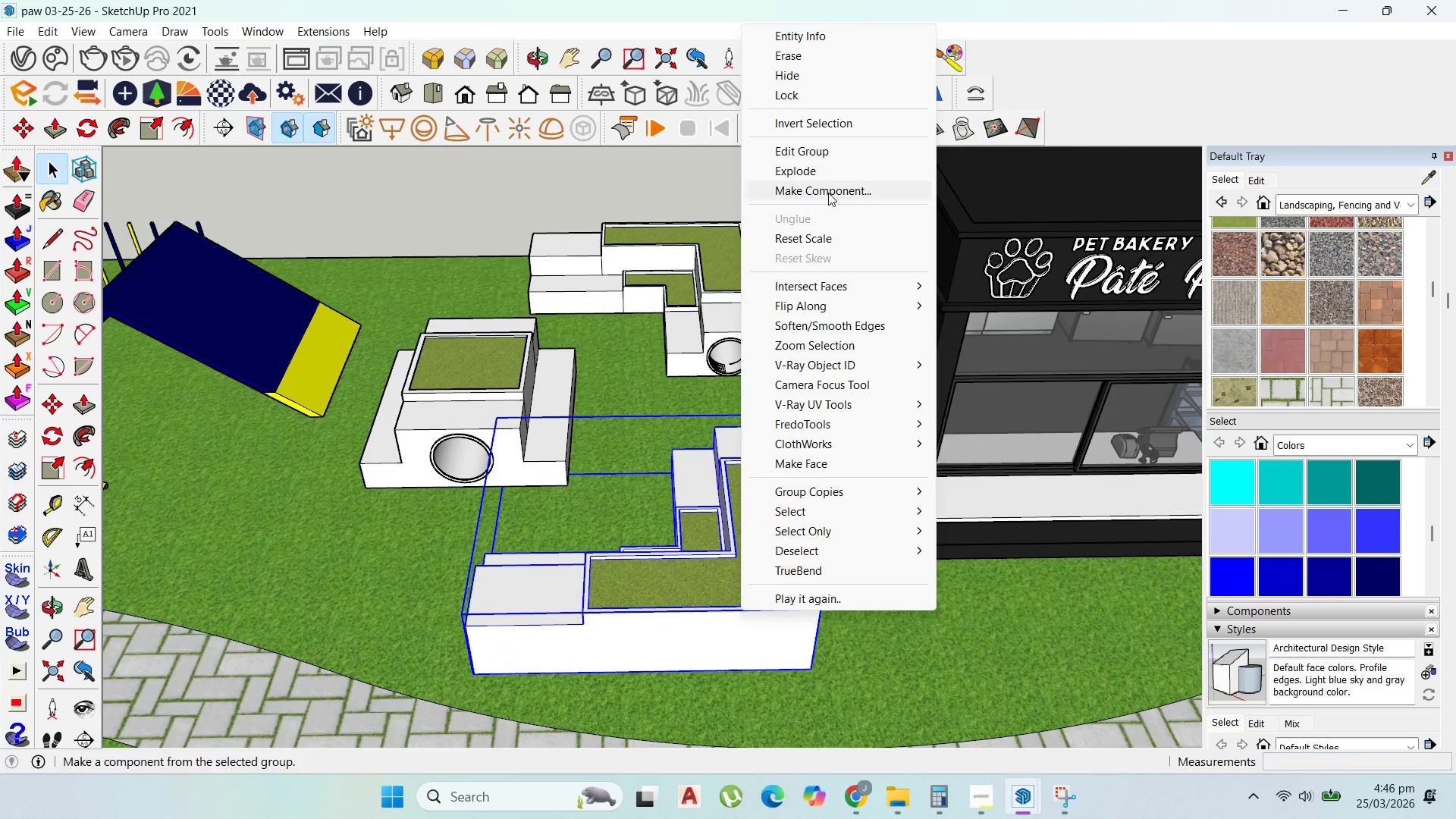 
left_click([828, 193])
 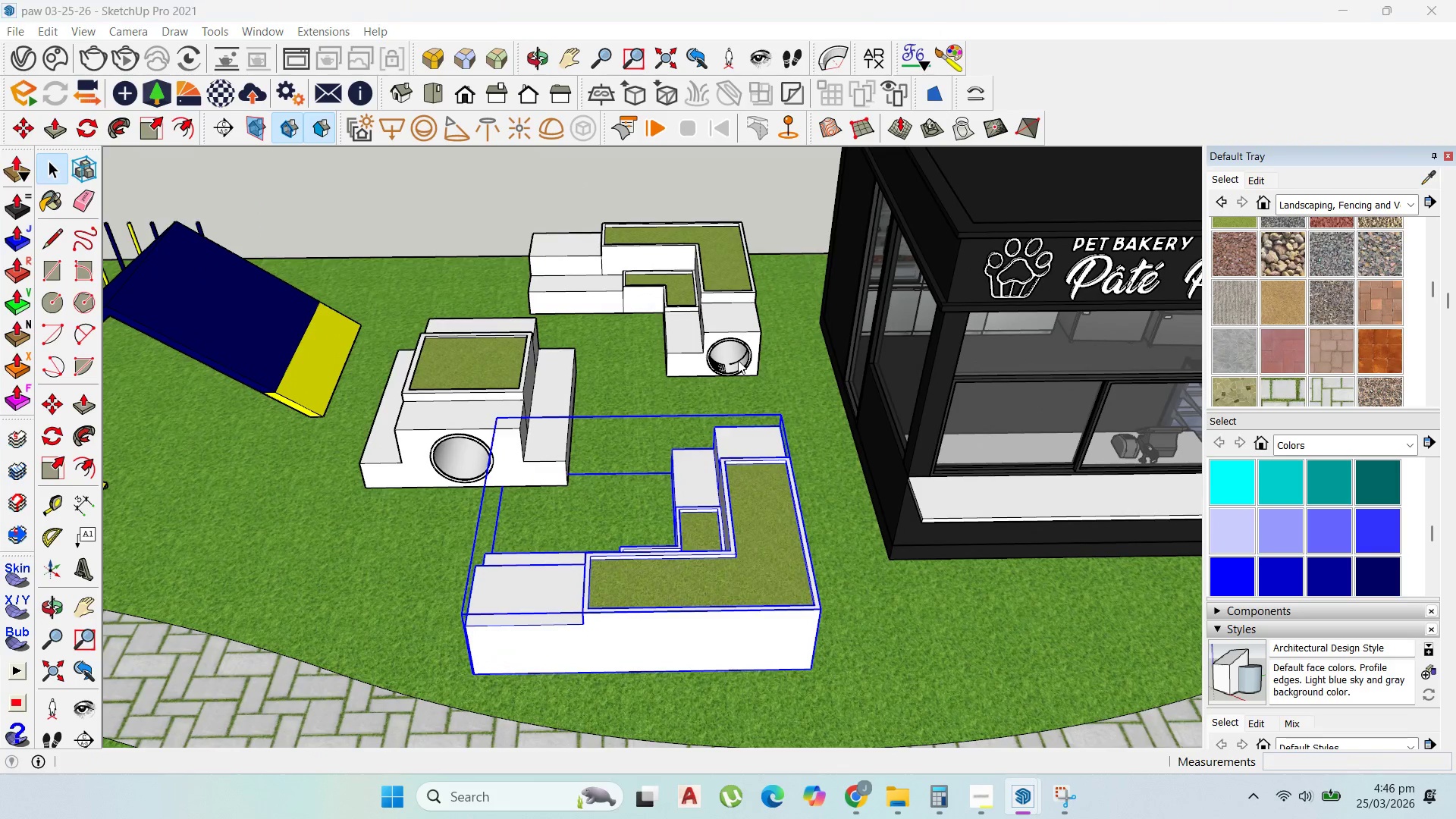 
scroll: coordinate [738, 360], scroll_direction: up, amount: 1.0
 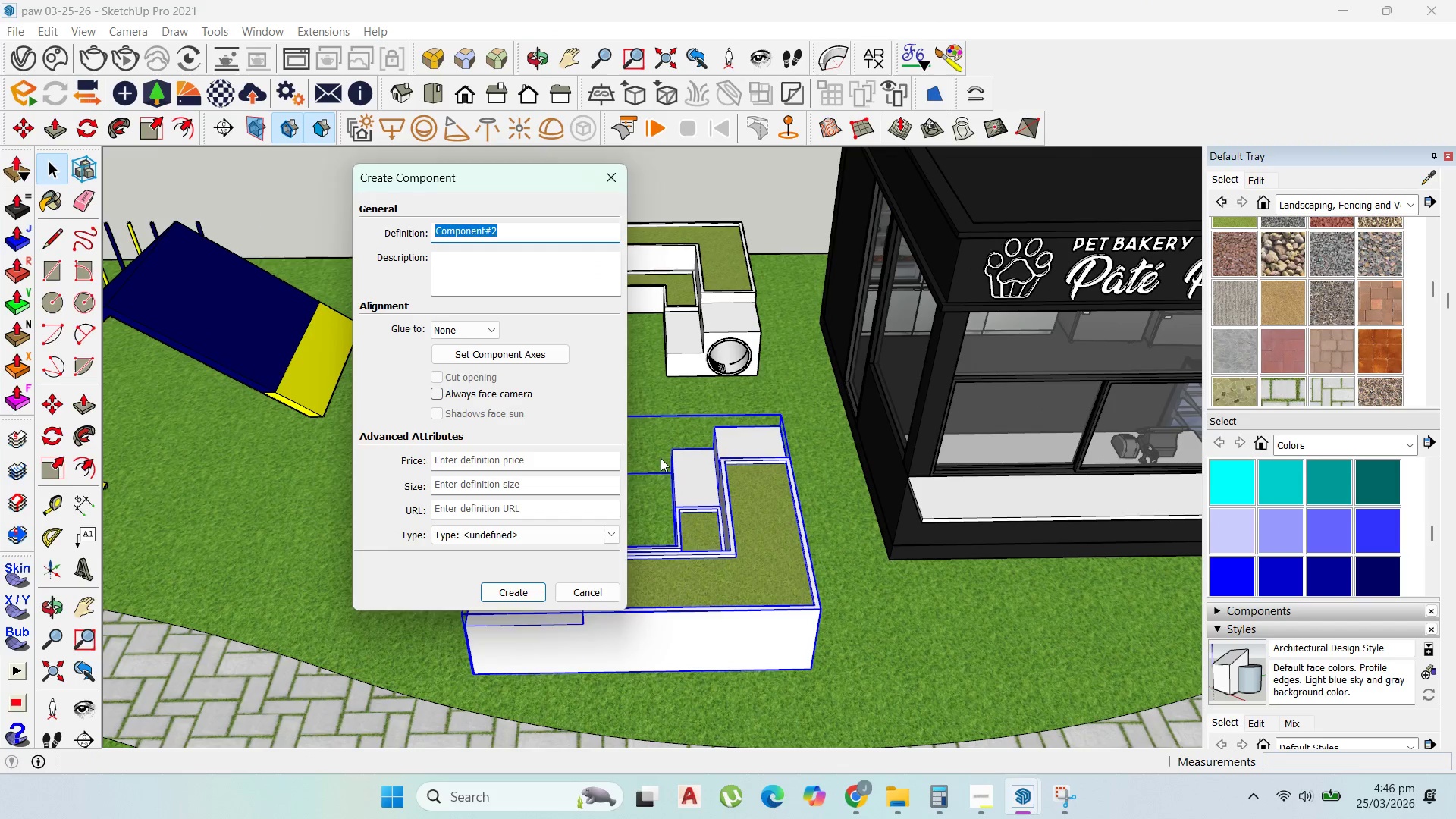 
type(cxxxc)
 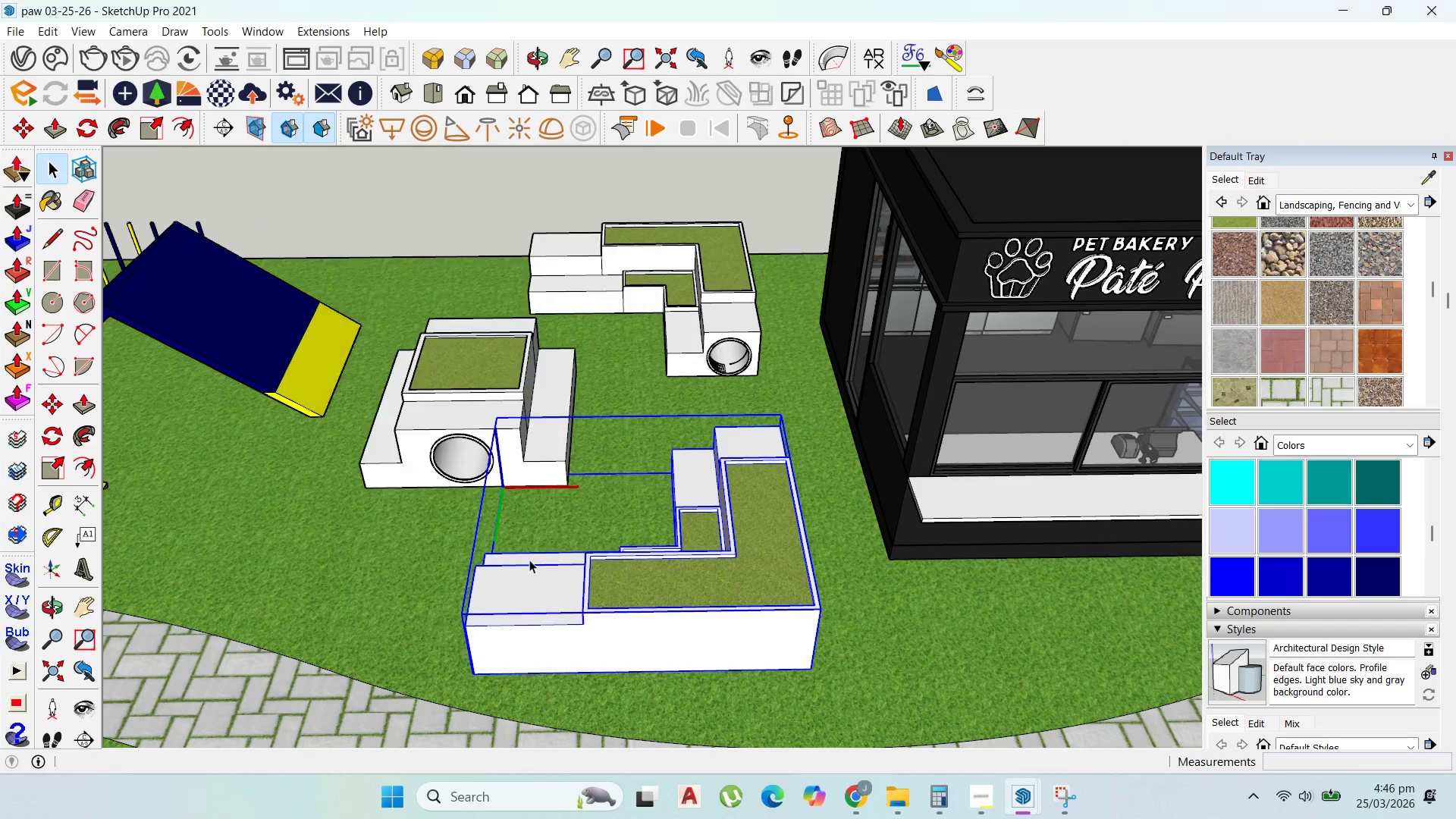 
hold_key(key=V, duration=0.42)
 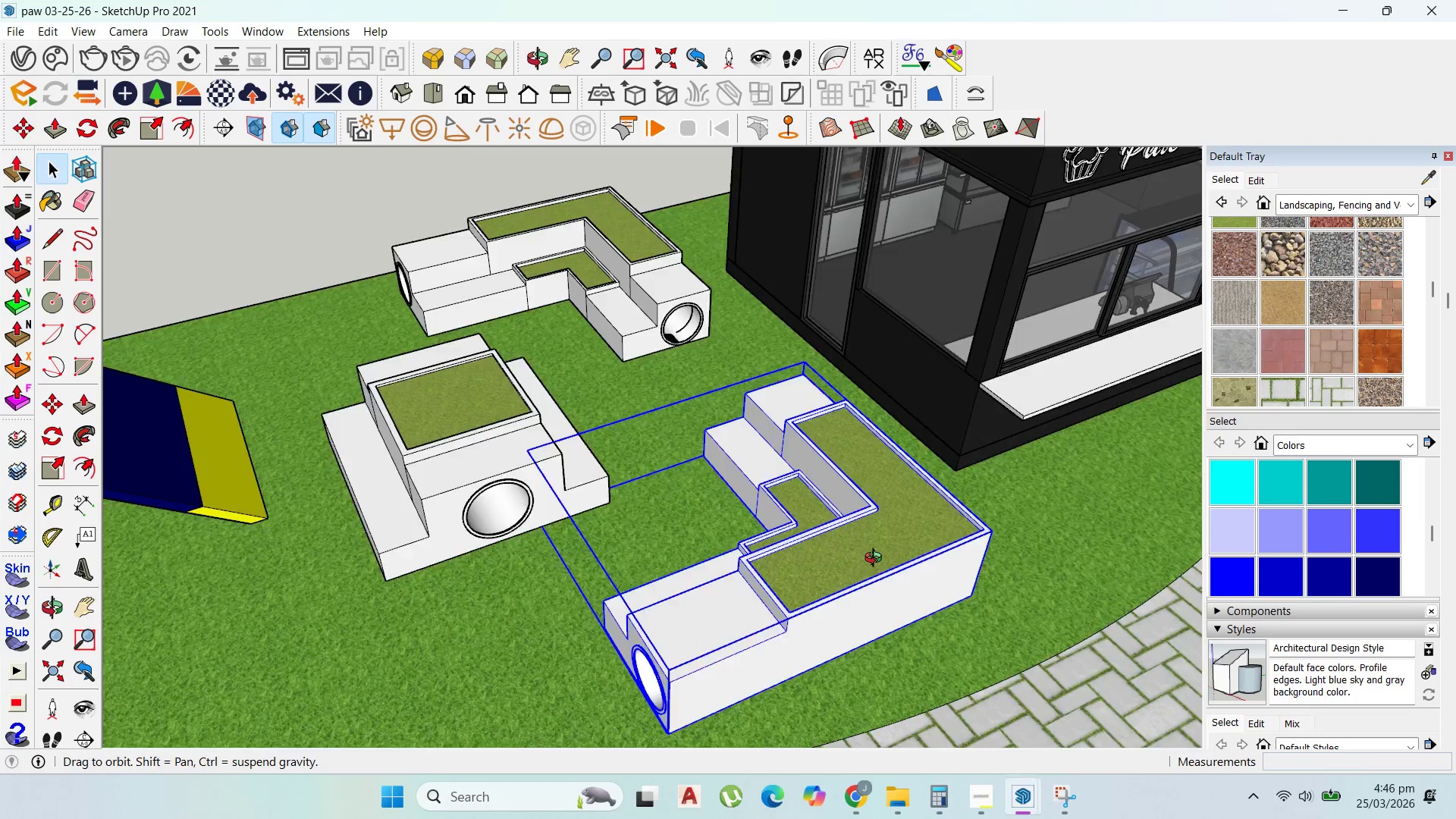 
left_click([517, 592])
 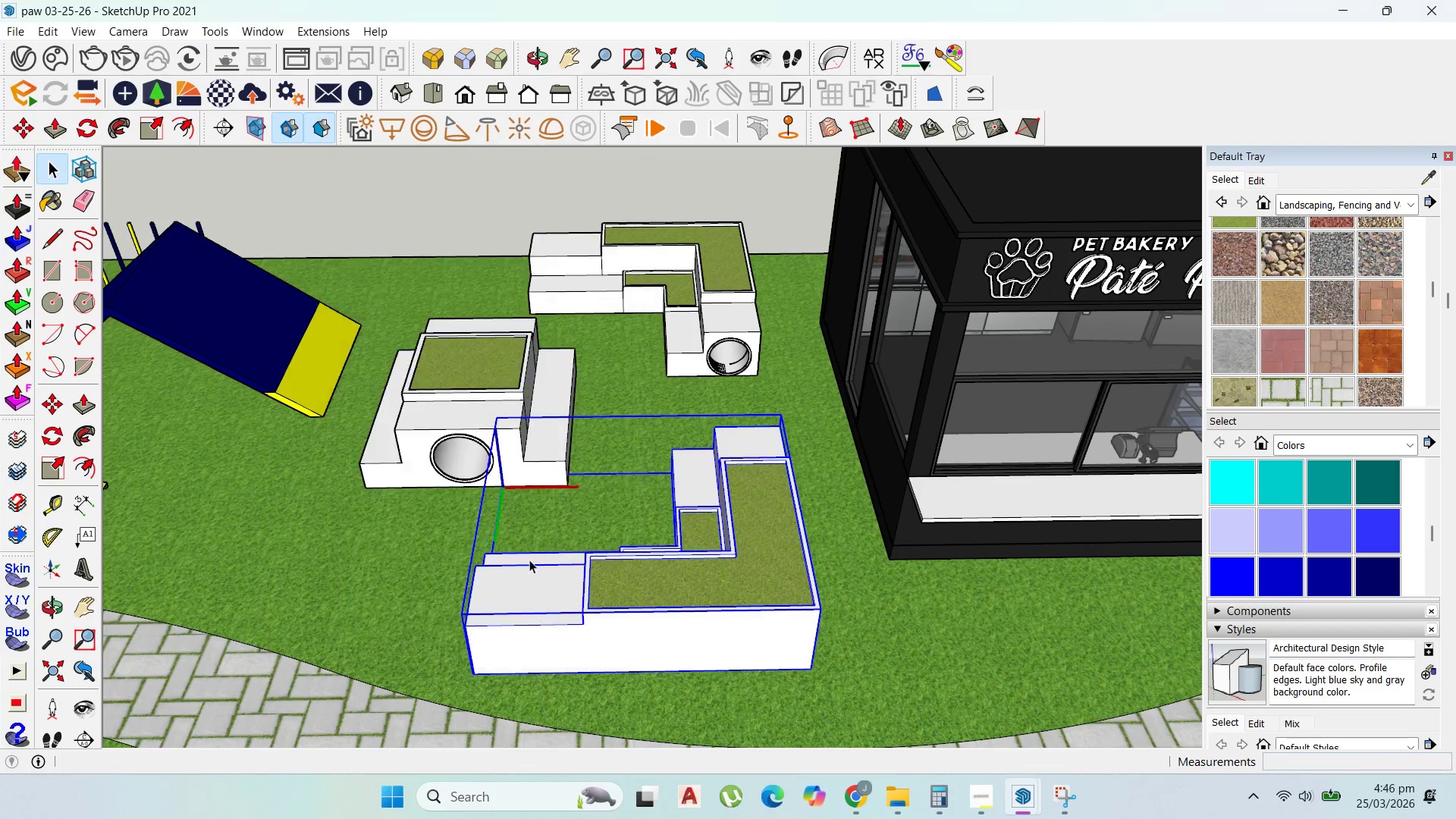 
scroll: coordinate [547, 529], scroll_direction: up, amount: 1.0
 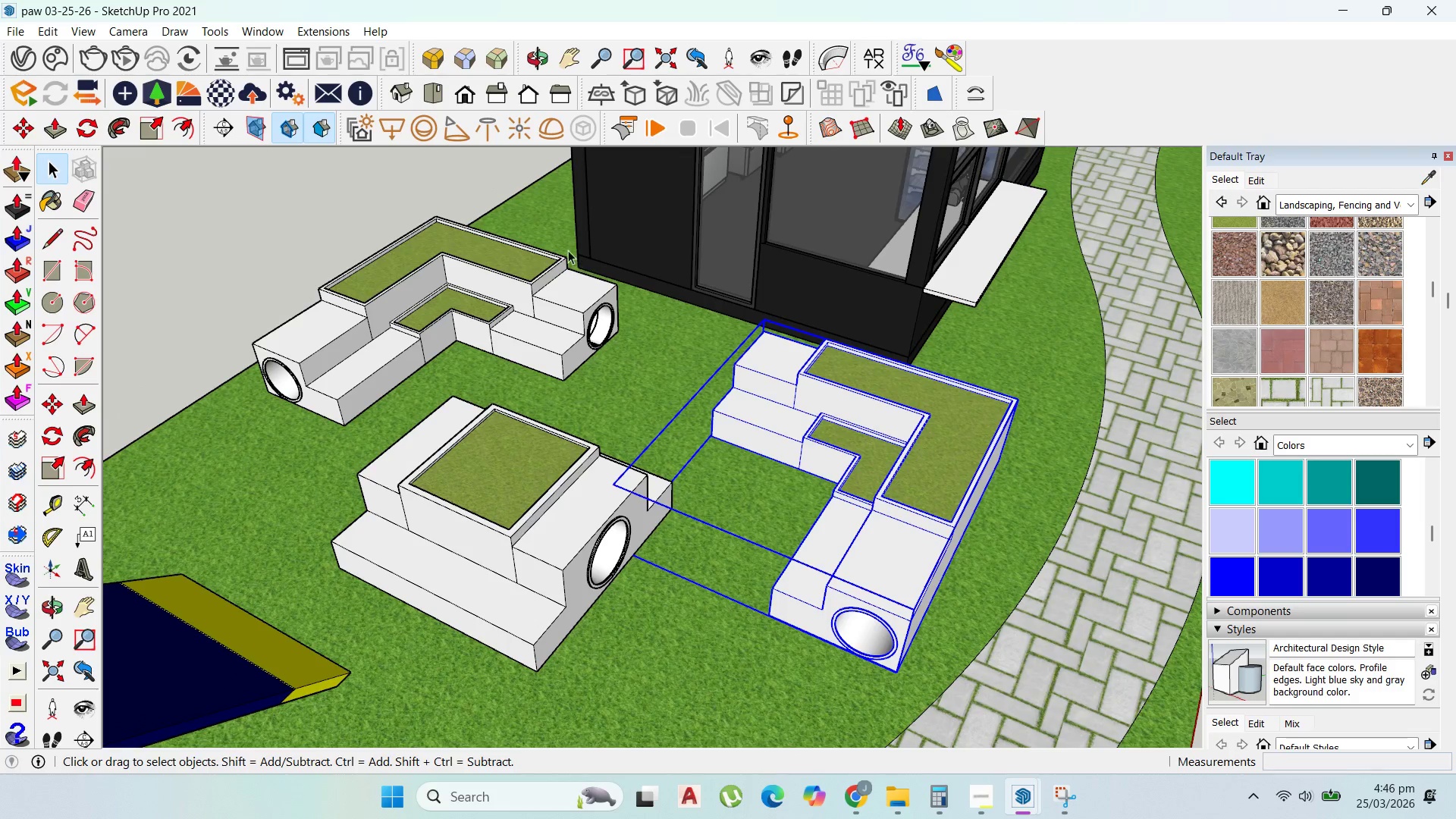 
left_click([557, 327])
 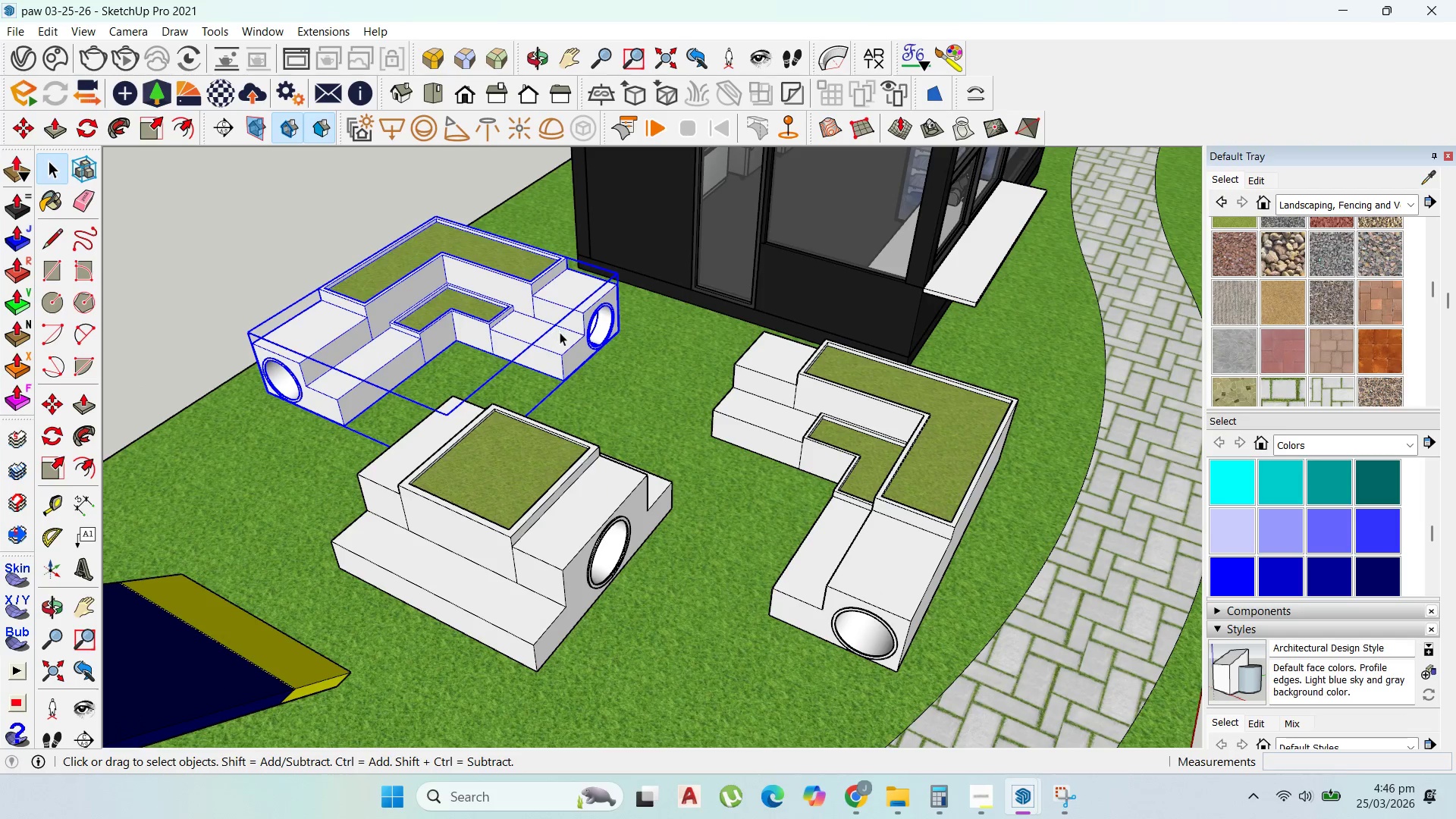 
key(Delete)
 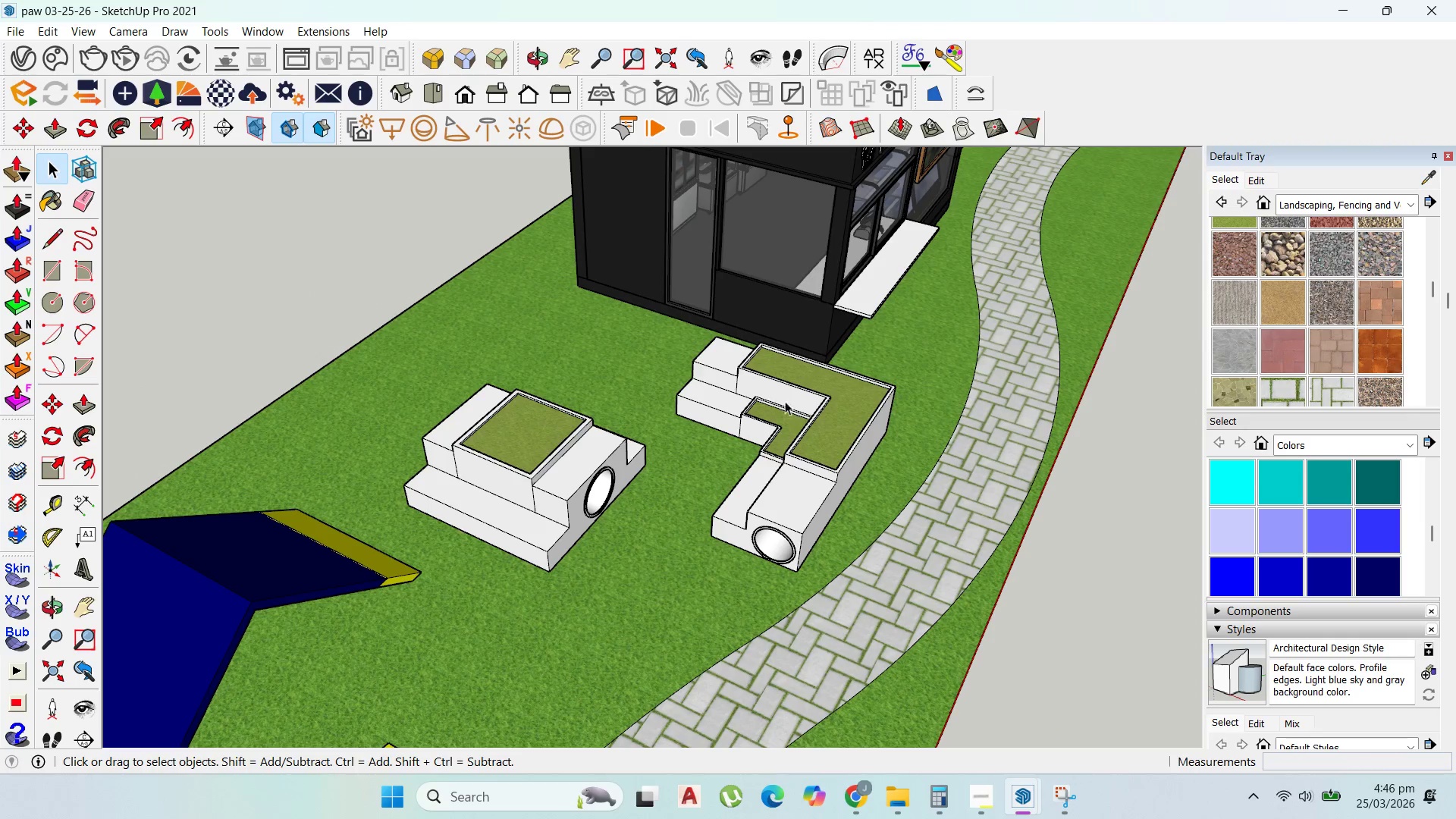 
scroll: coordinate [585, 359], scroll_direction: down, amount: 3.0
 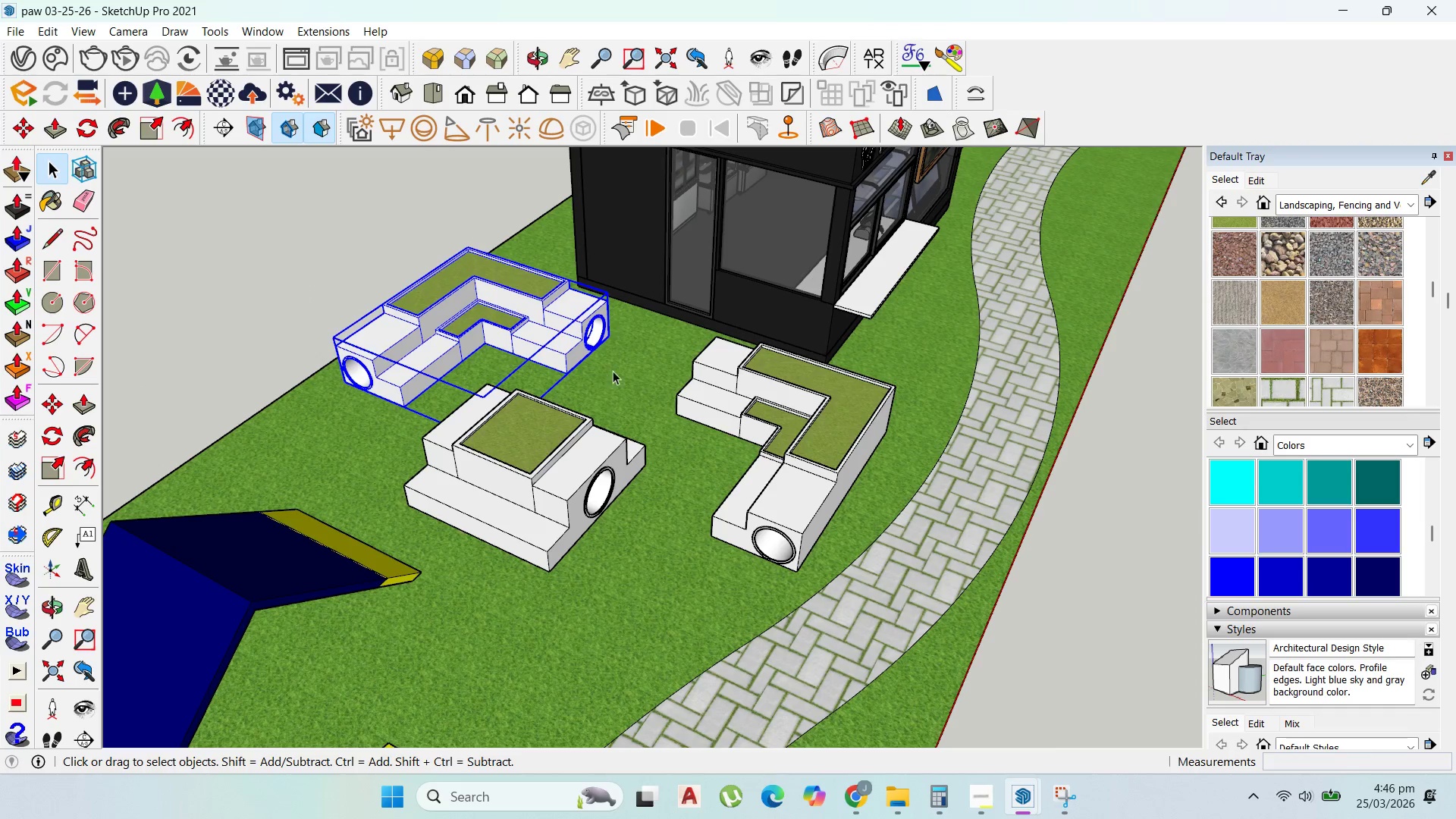 
left_click([791, 401])
 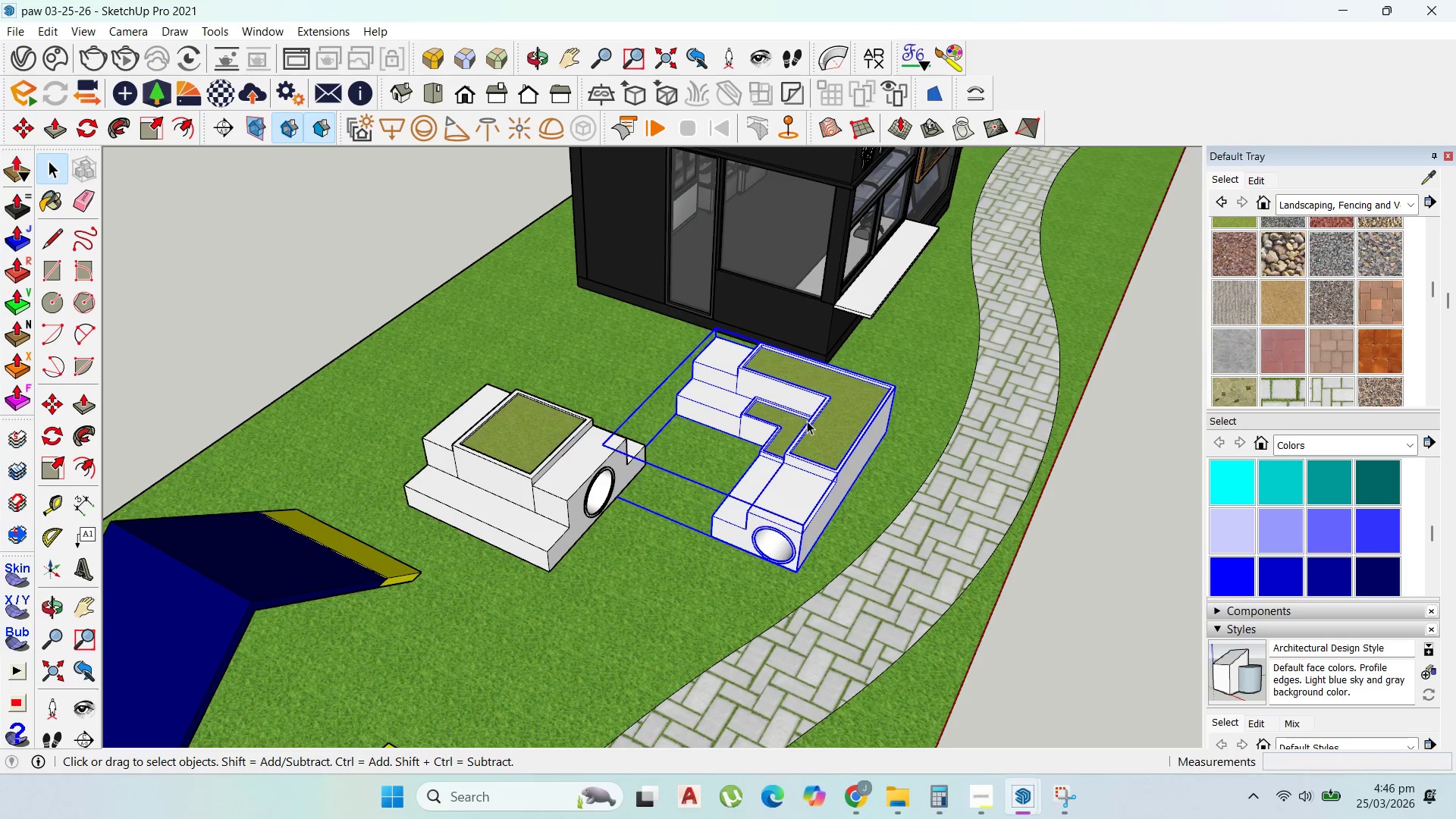 
key(M)
 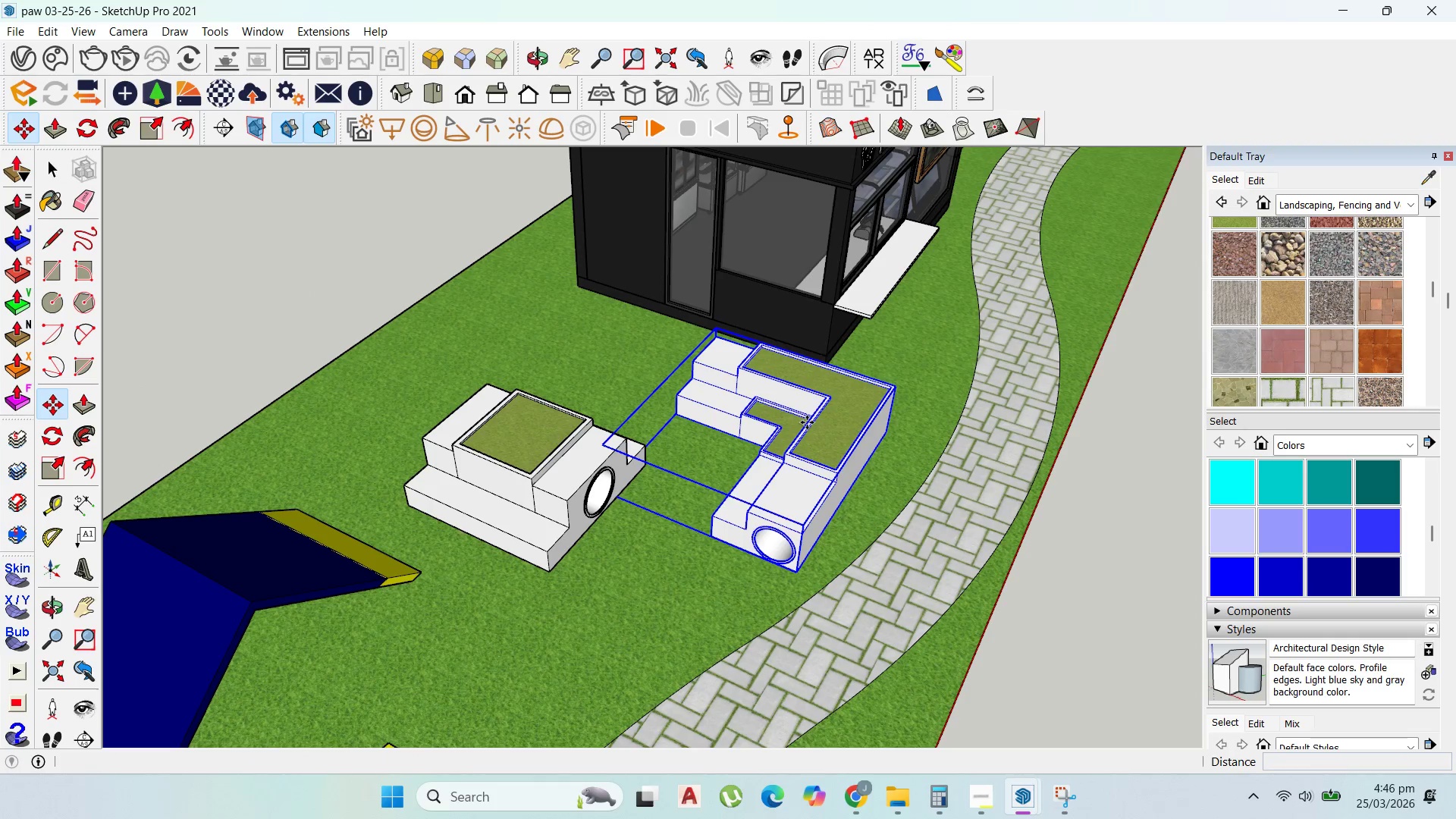 
left_click_drag(start_coordinate=[803, 422], to_coordinate=[795, 421])
 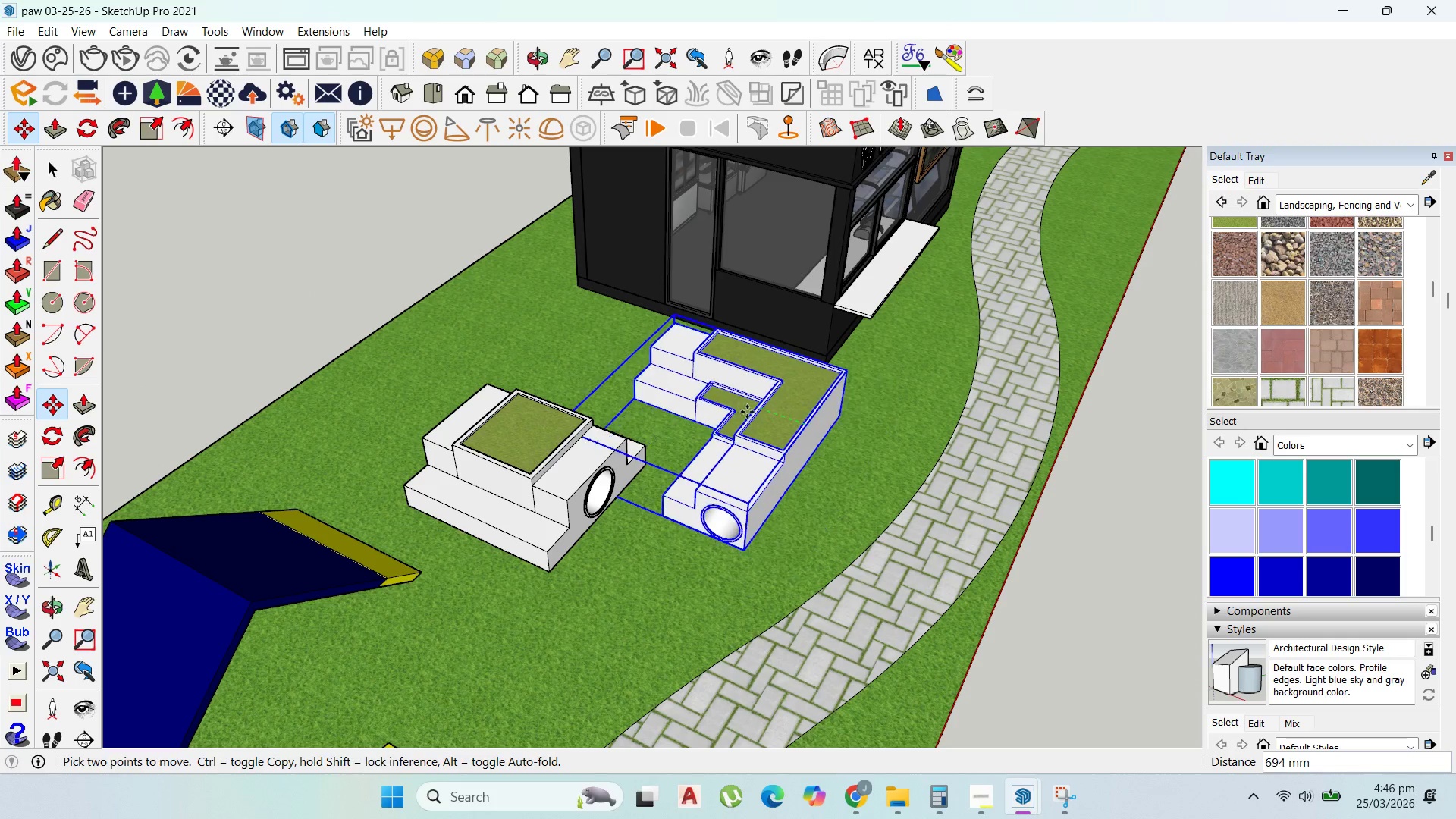 
key(Control+ControlLeft)
 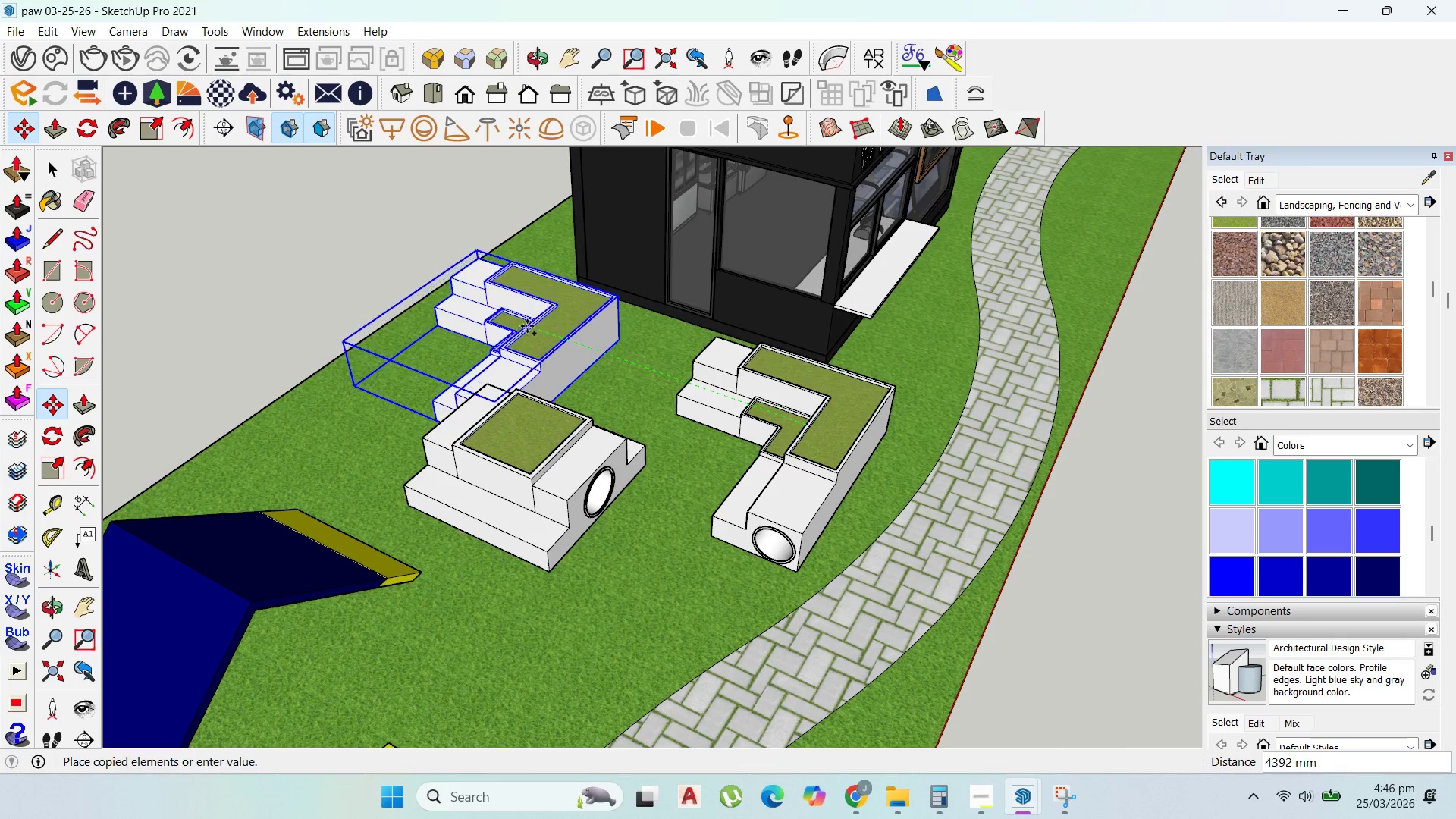 
left_click([519, 322])
 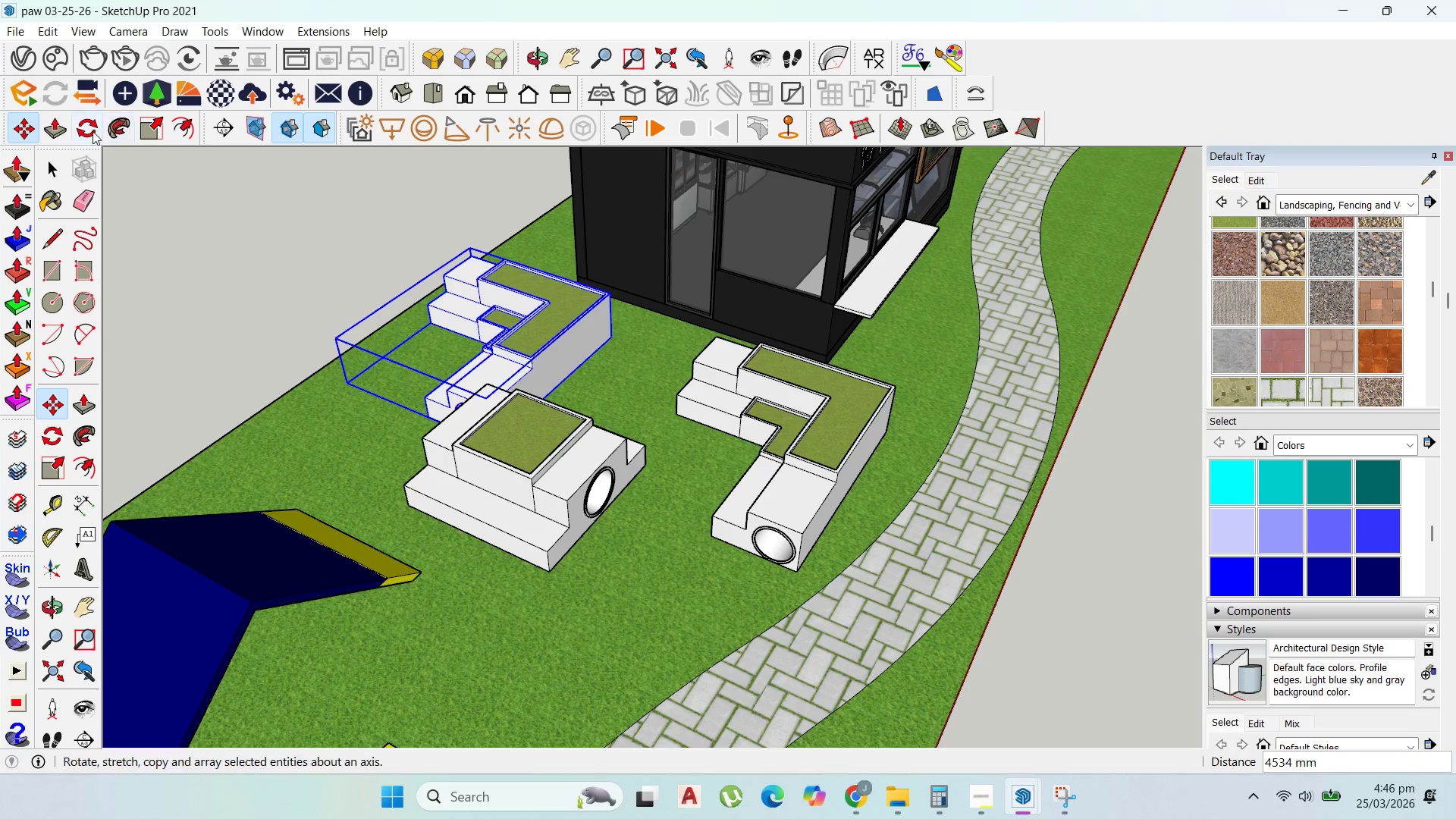 
left_click([89, 128])
 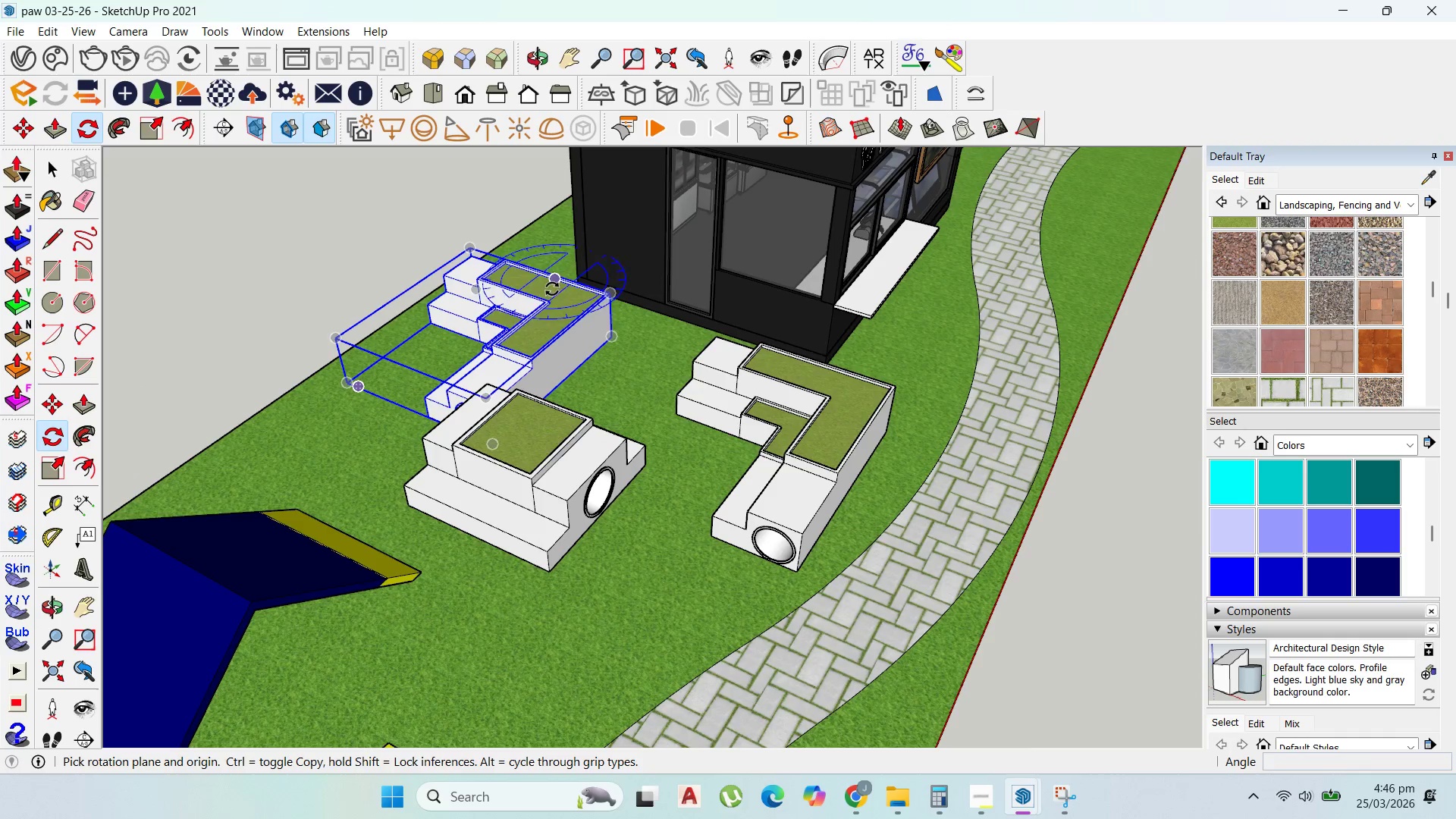 
left_click_drag(start_coordinate=[563, 306], to_coordinate=[563, 312])
 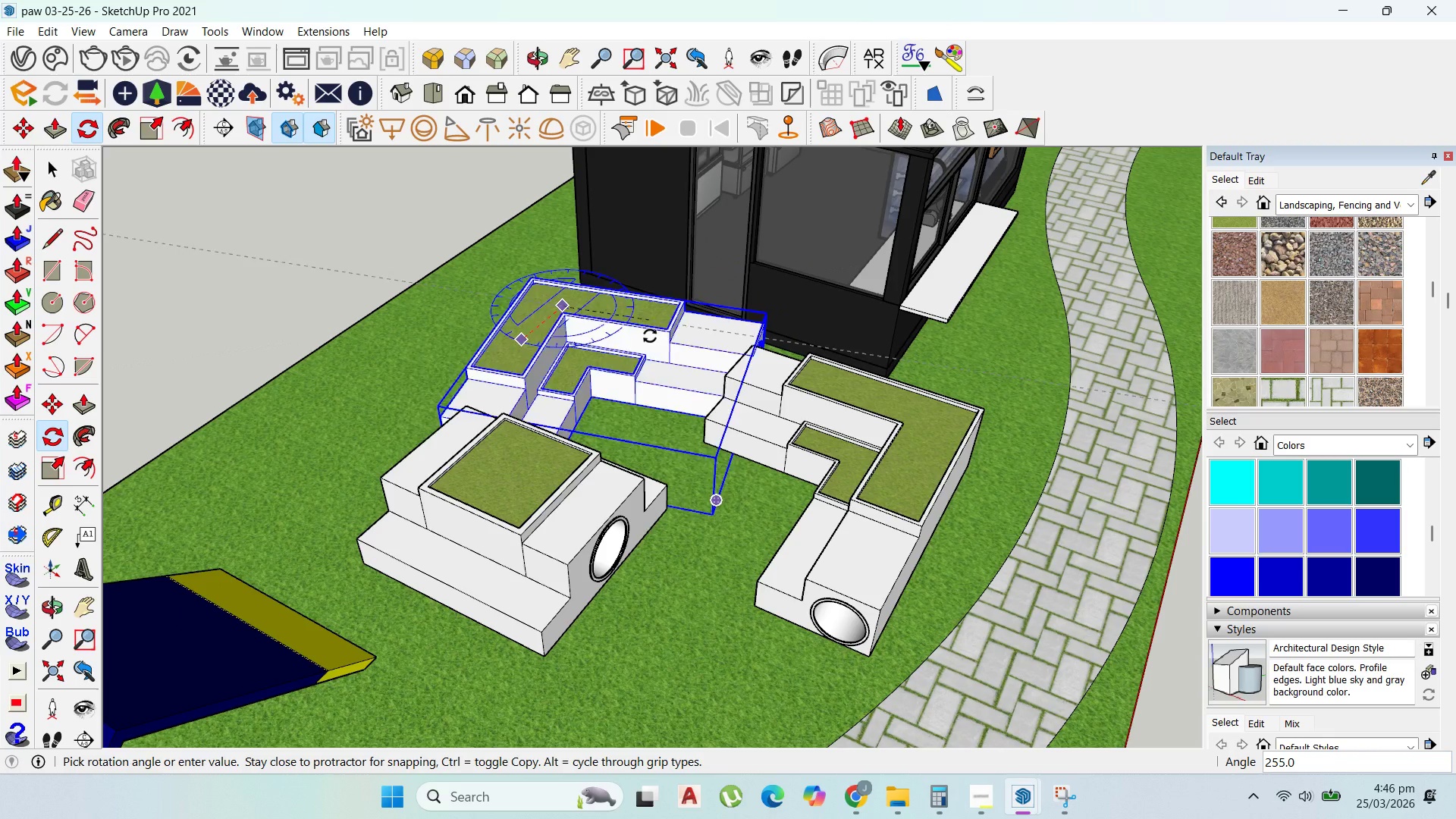 
scroll: coordinate [564, 303], scroll_direction: up, amount: 2.0
 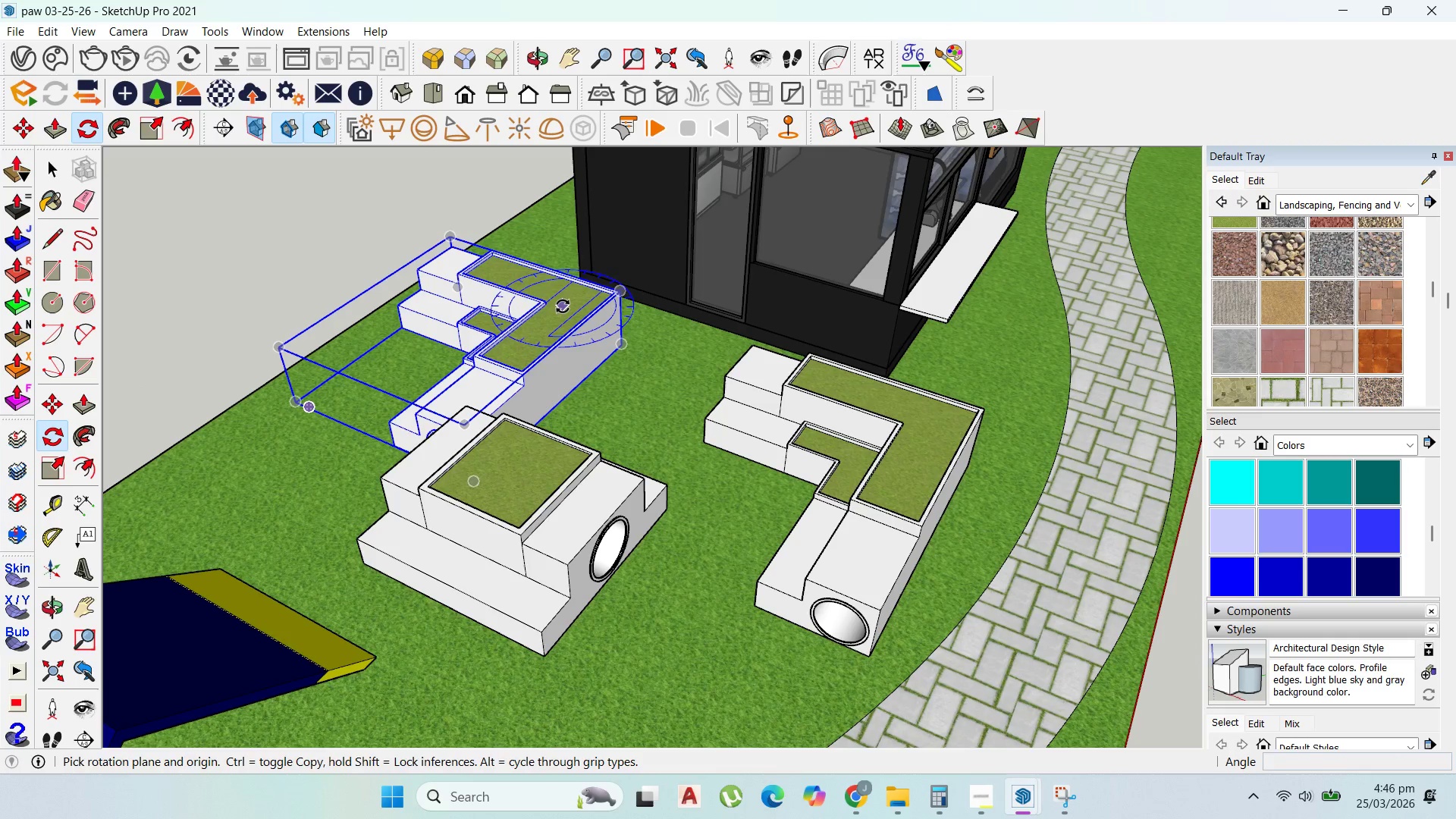 
left_click([664, 337])
 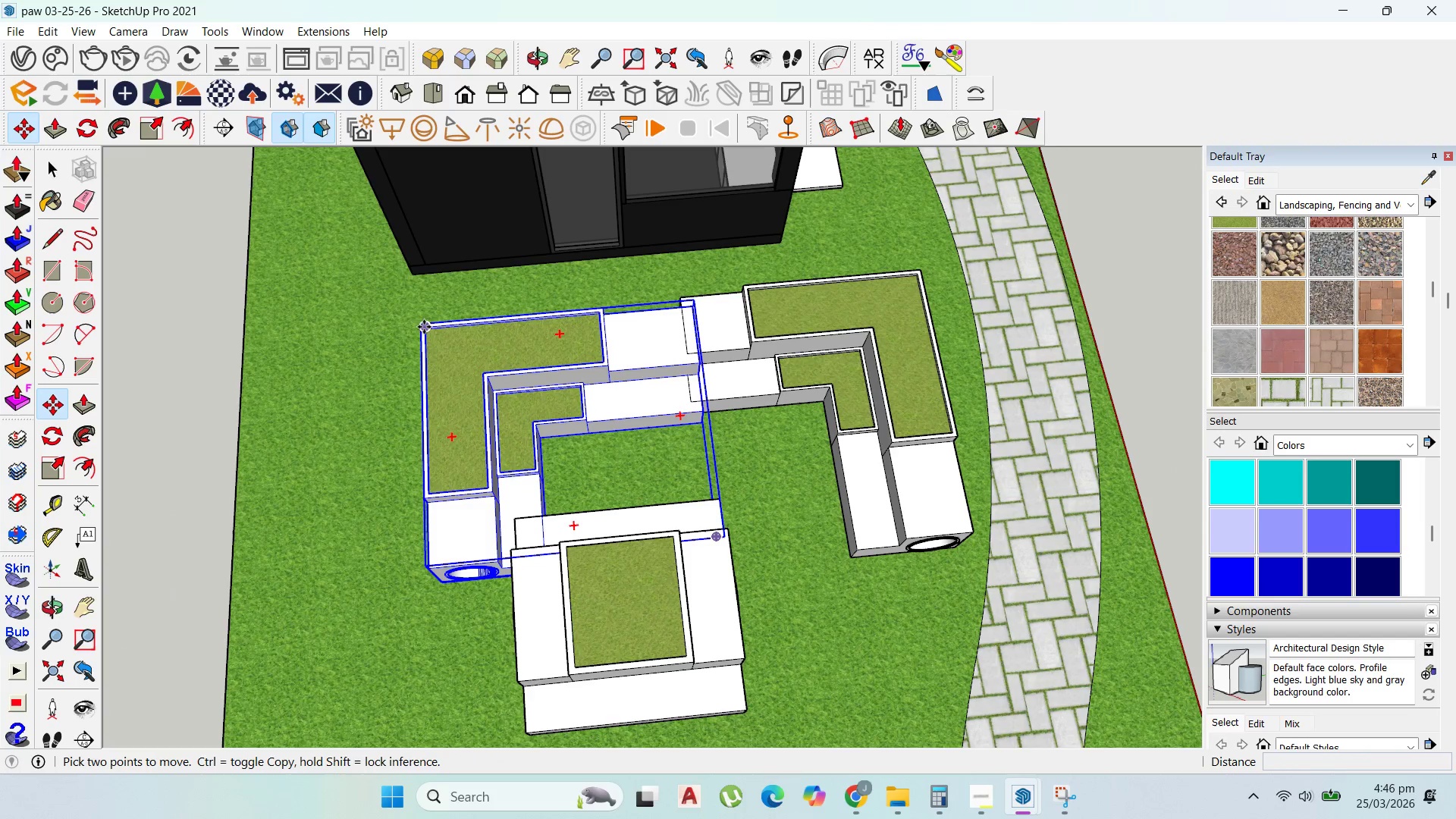 
left_click([281, 325])
 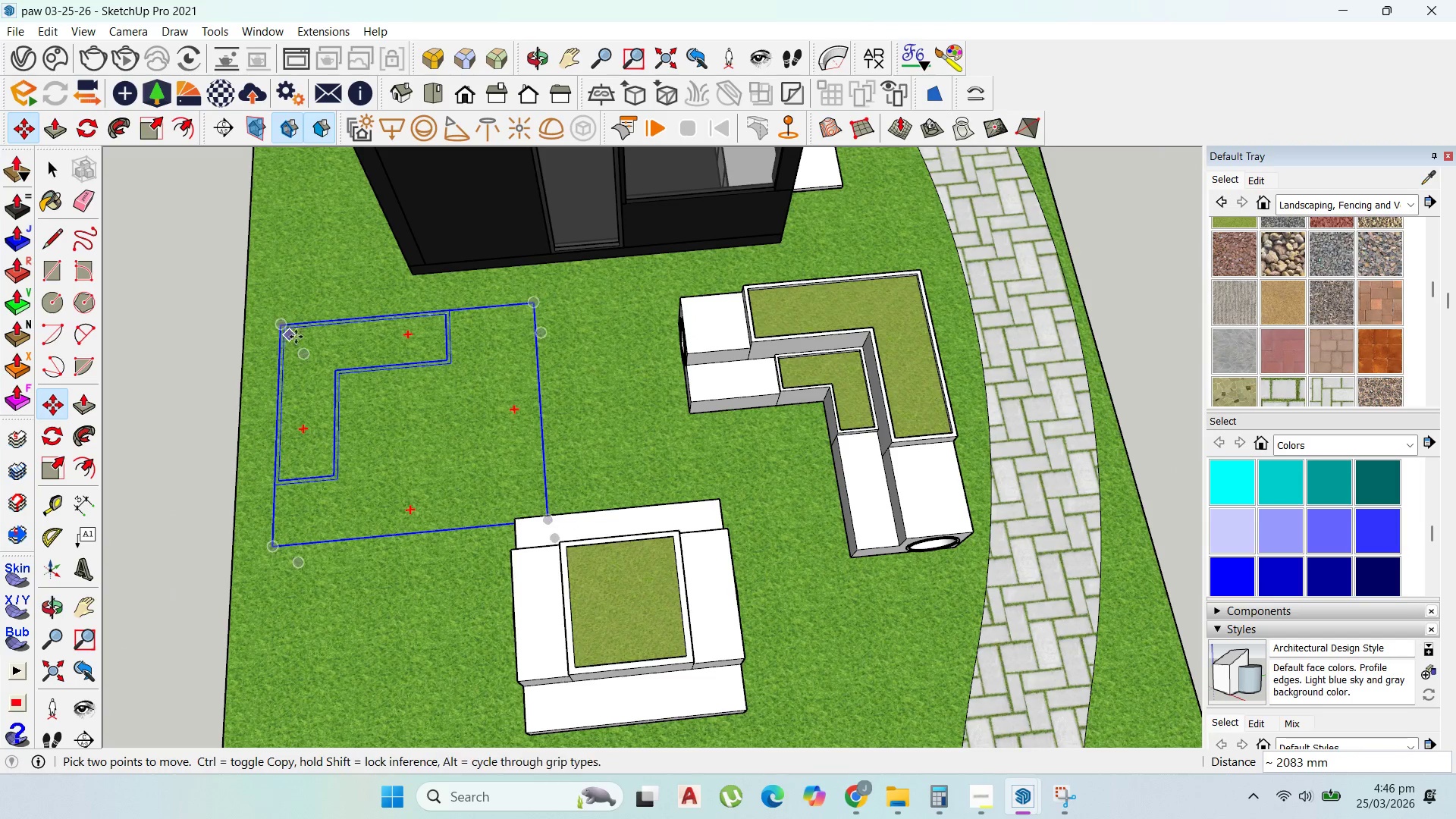 
key(Control+Z)
 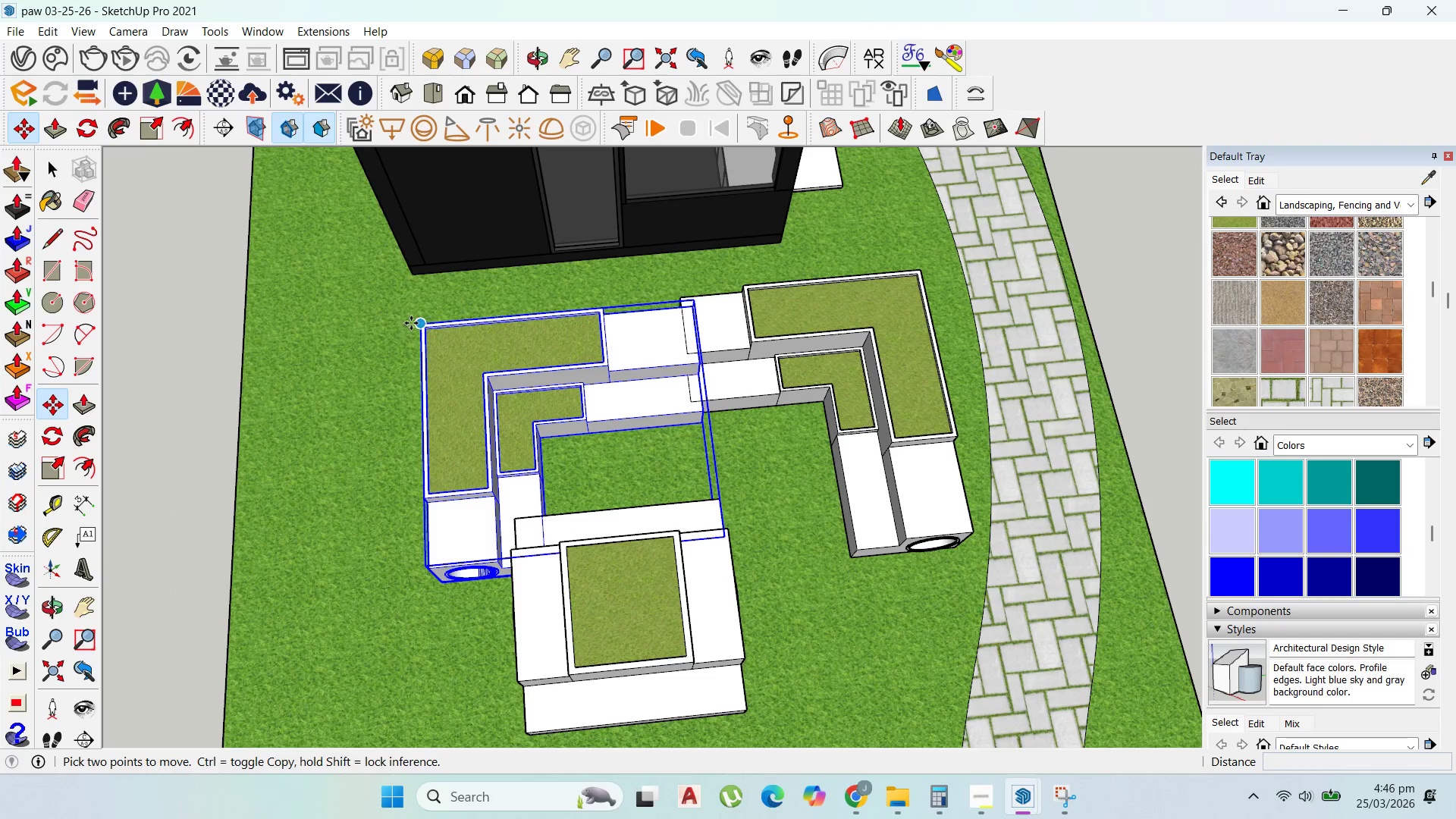 
left_click([415, 323])
 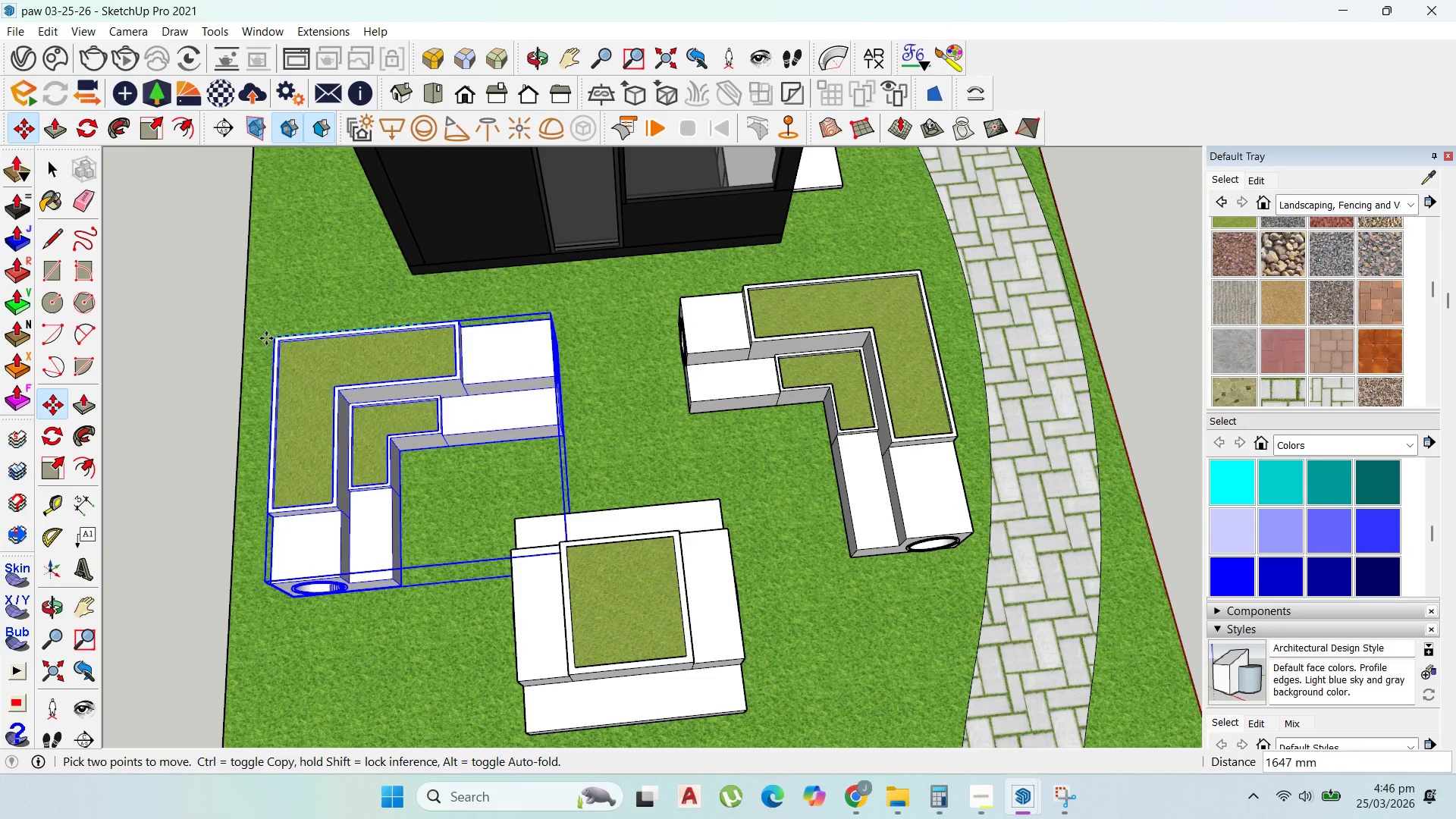 
left_click([251, 341])
 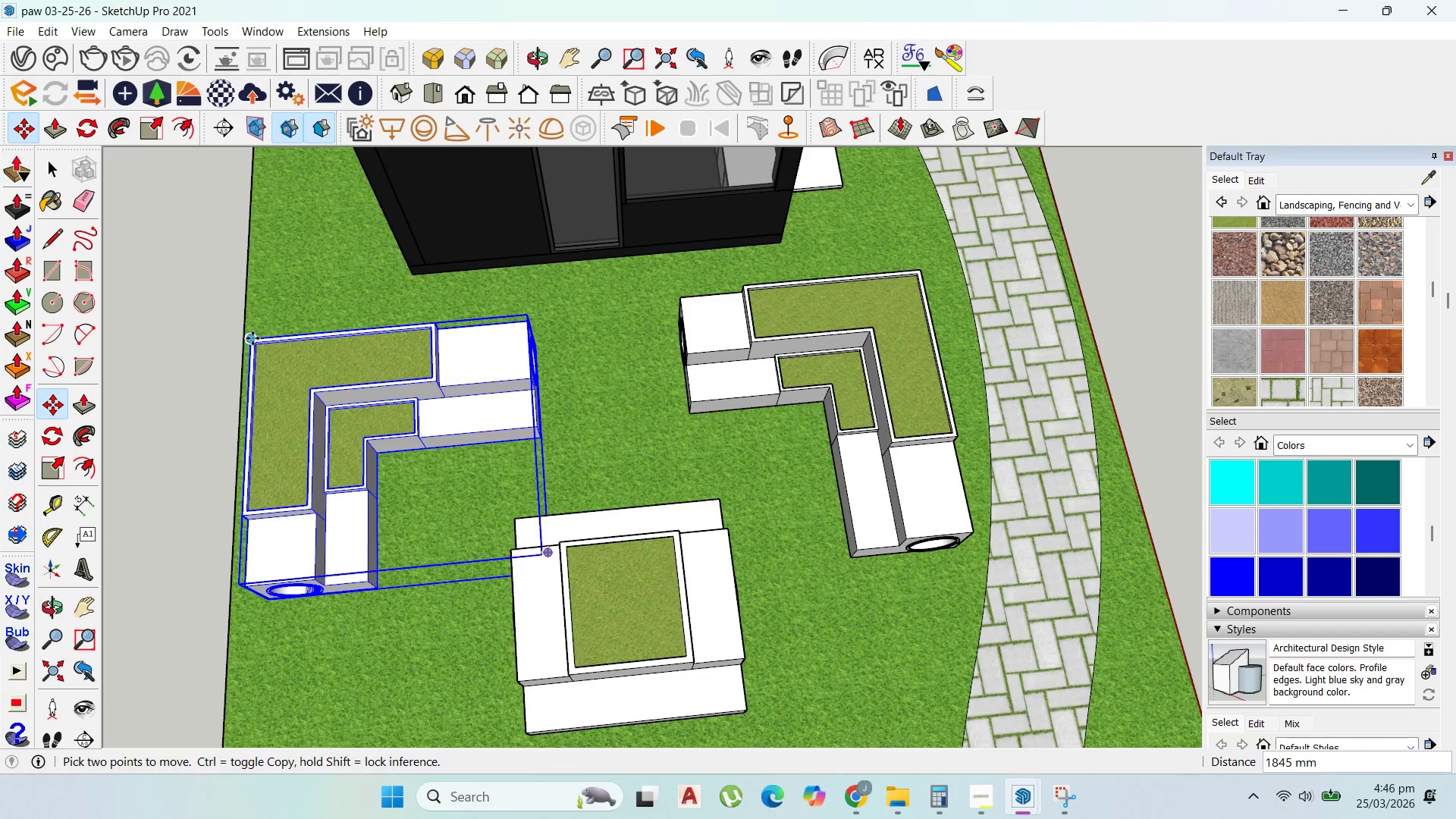 
left_click([253, 338])
 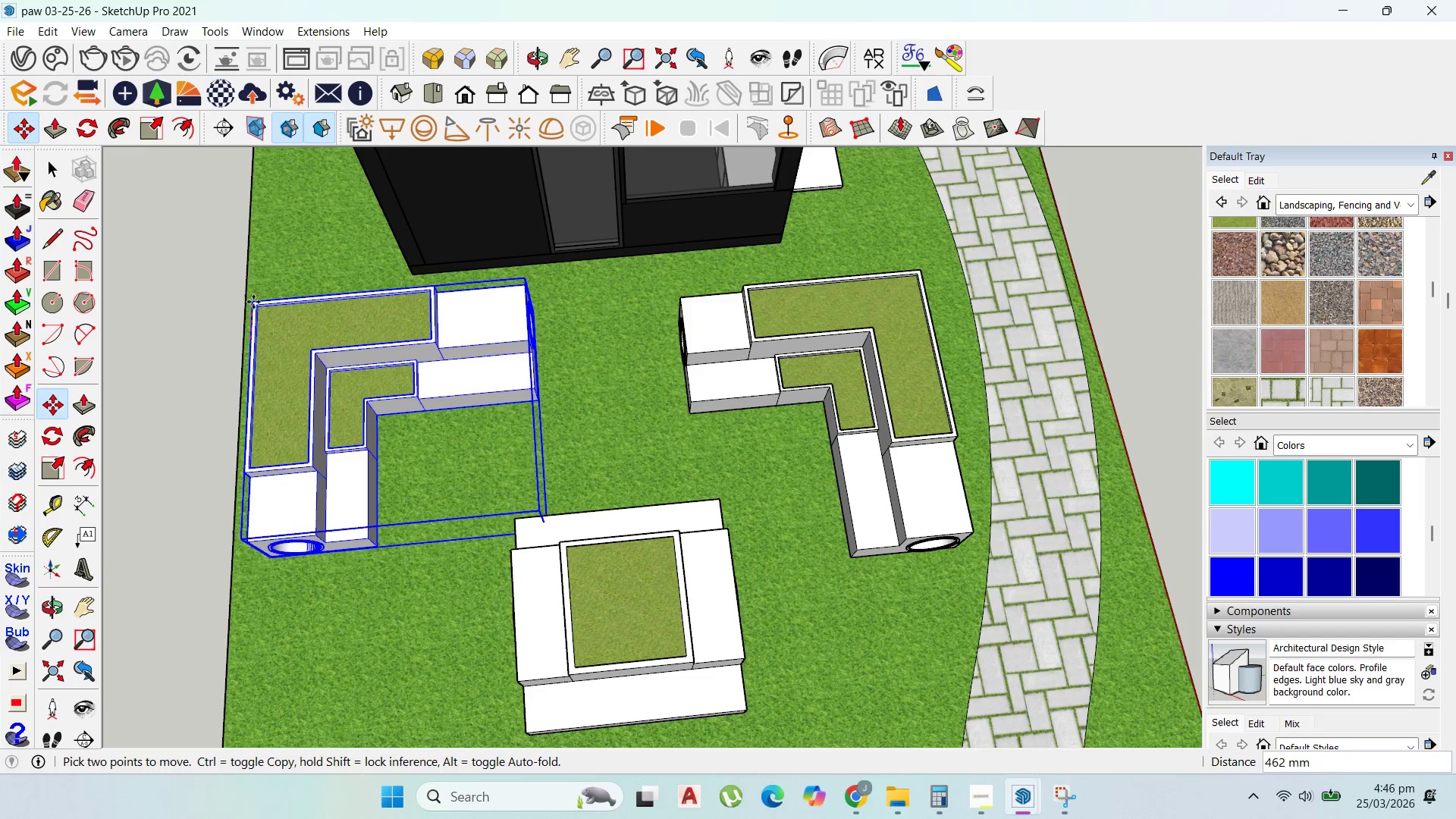 
hold_key(key=ShiftLeft, duration=1.53)
 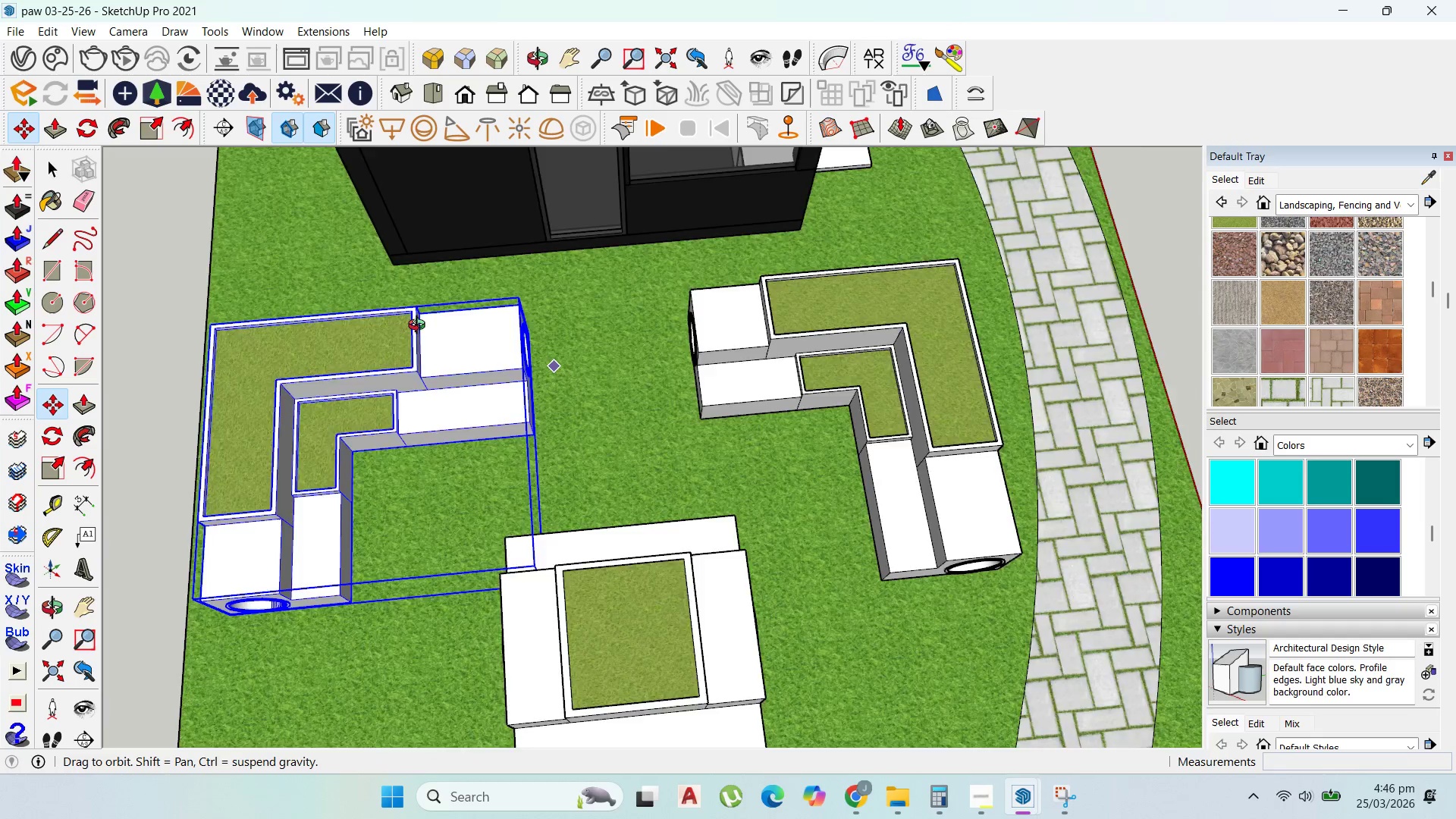 
hold_key(key=ShiftLeft, duration=0.44)
left_click([745, 282])
 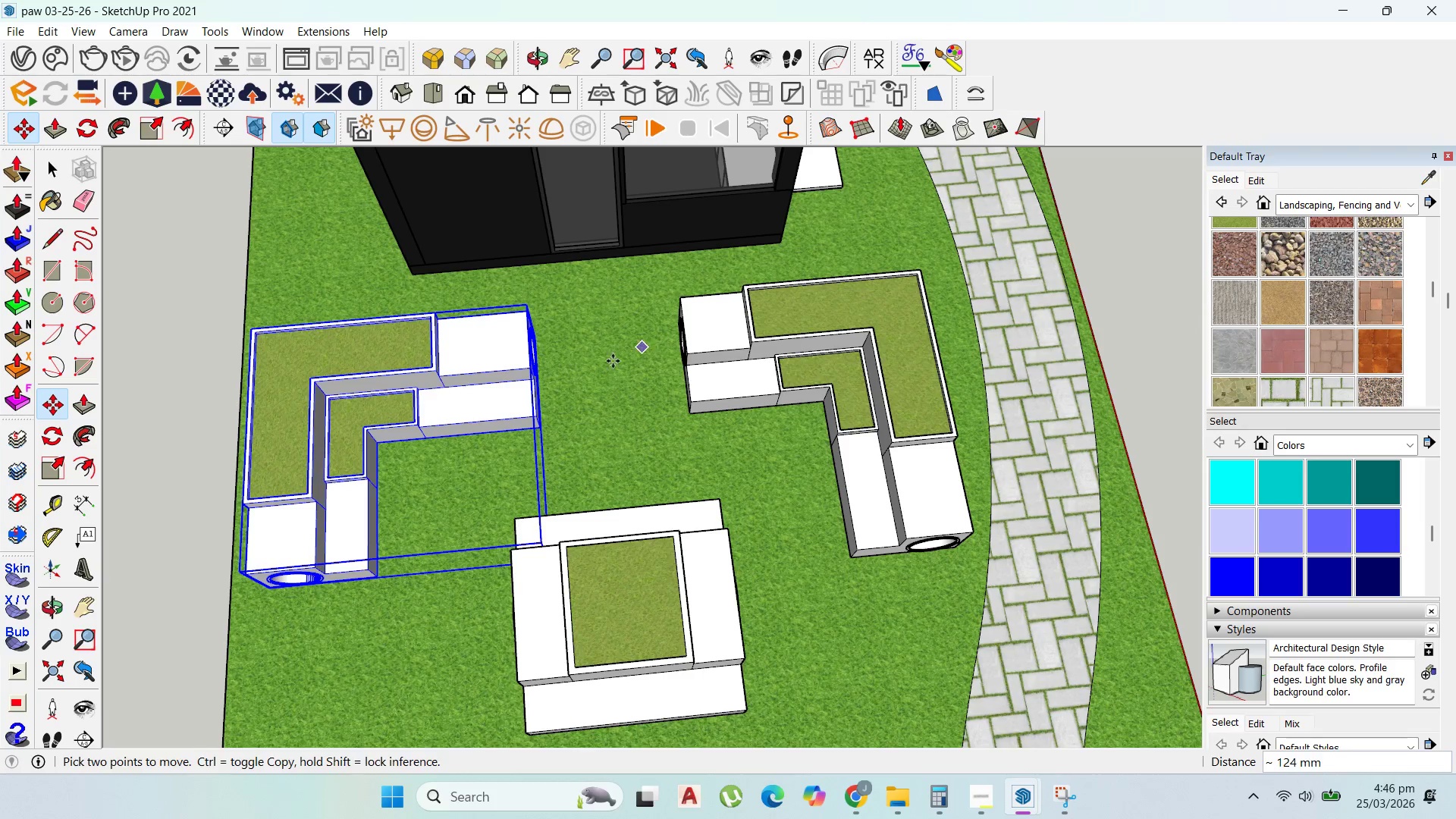 
scroll: coordinate [593, 366], scroll_direction: up, amount: 1.0
 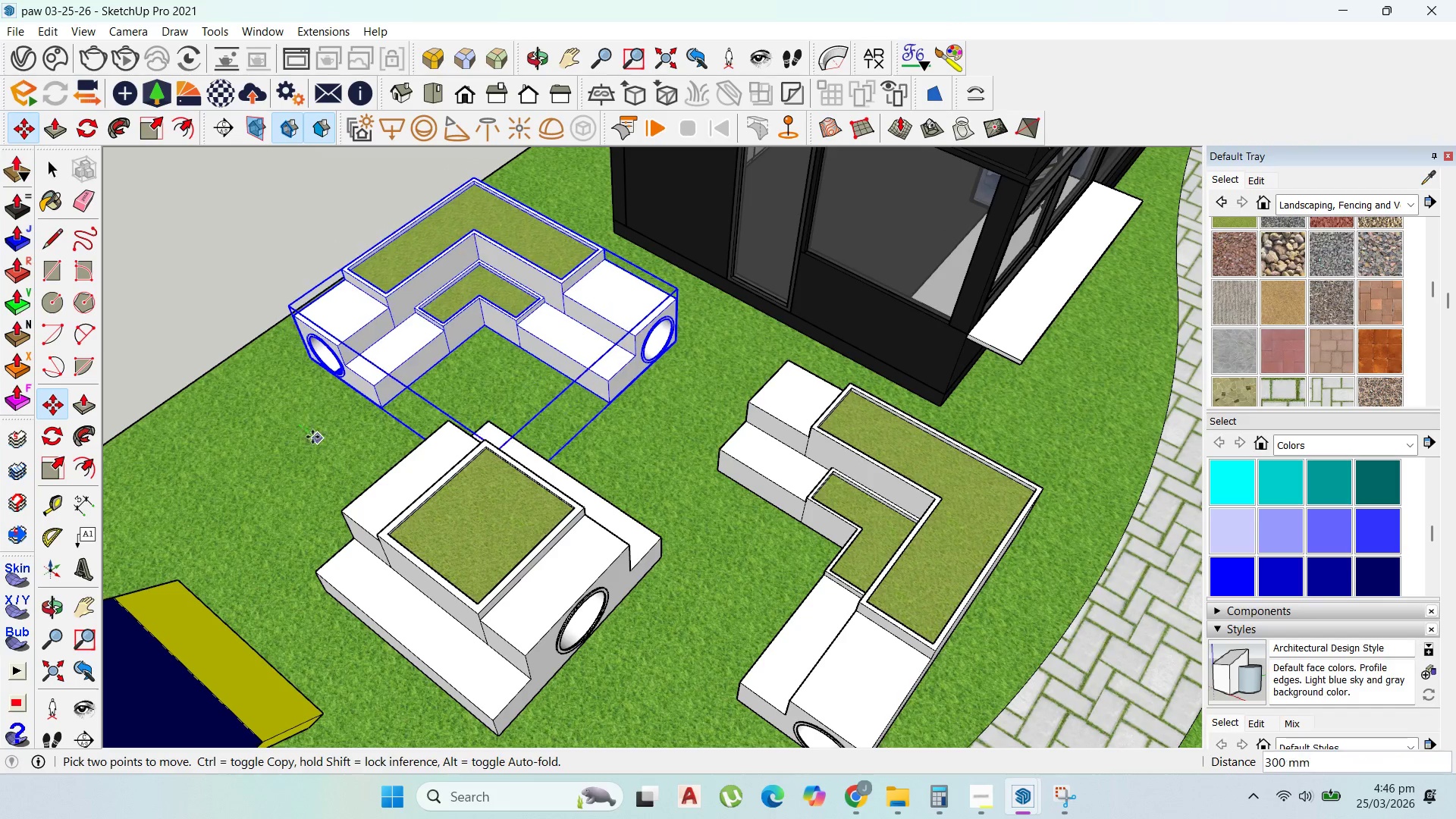 
left_click([314, 438])
 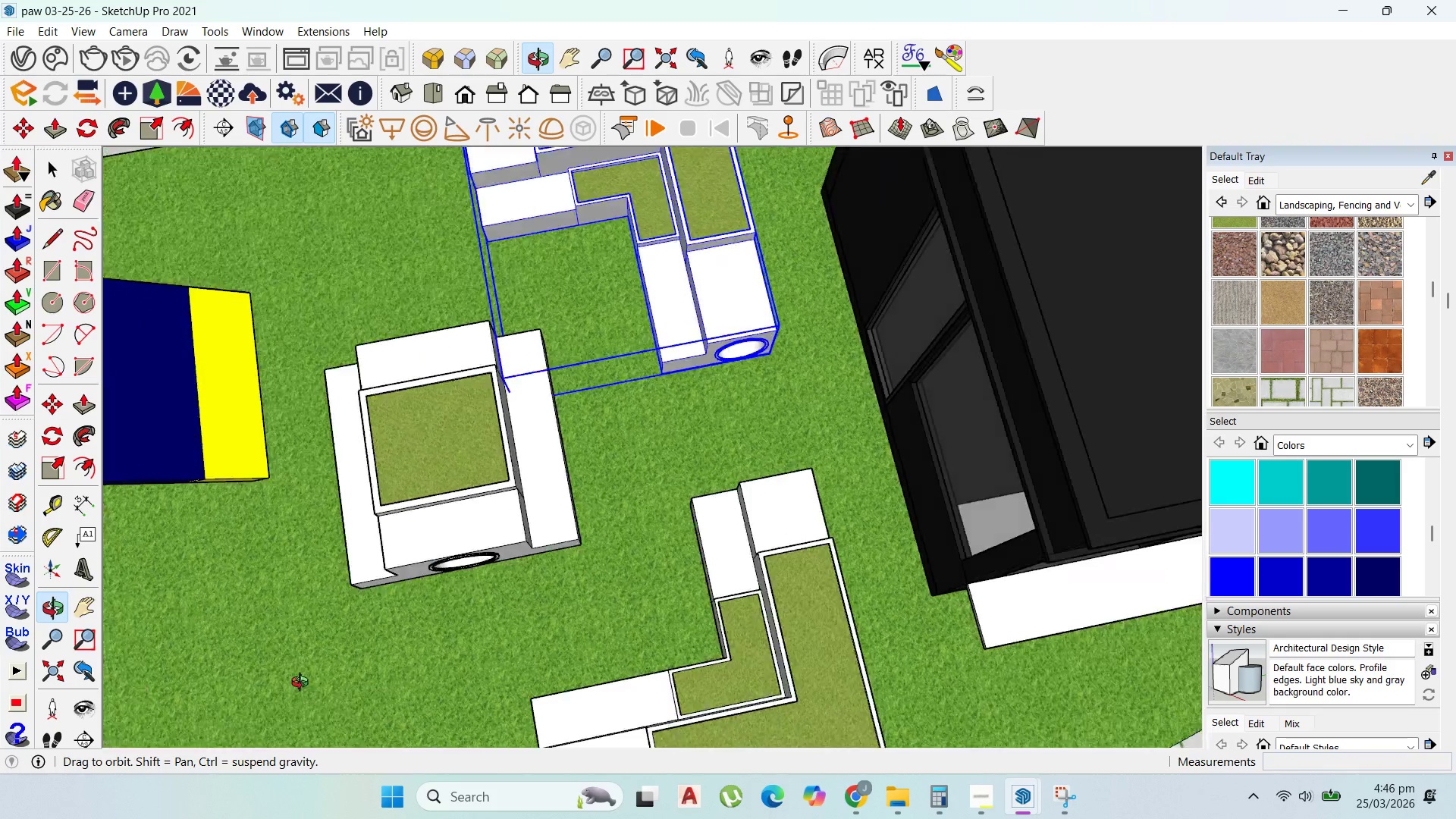 
scroll: coordinate [635, 483], scroll_direction: down, amount: 7.0
 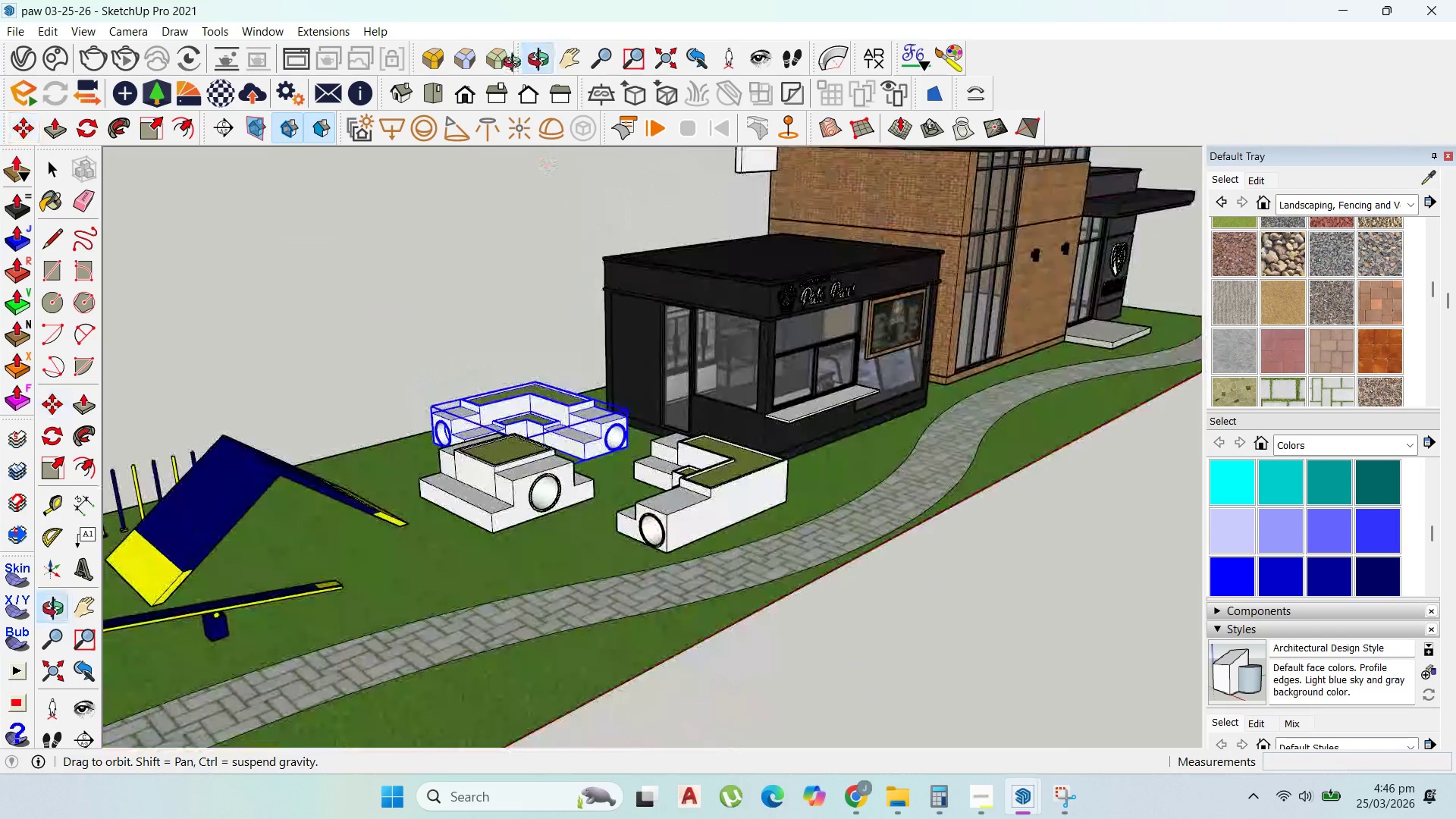 
scroll: coordinate [764, 491], scroll_direction: up, amount: 4.0
 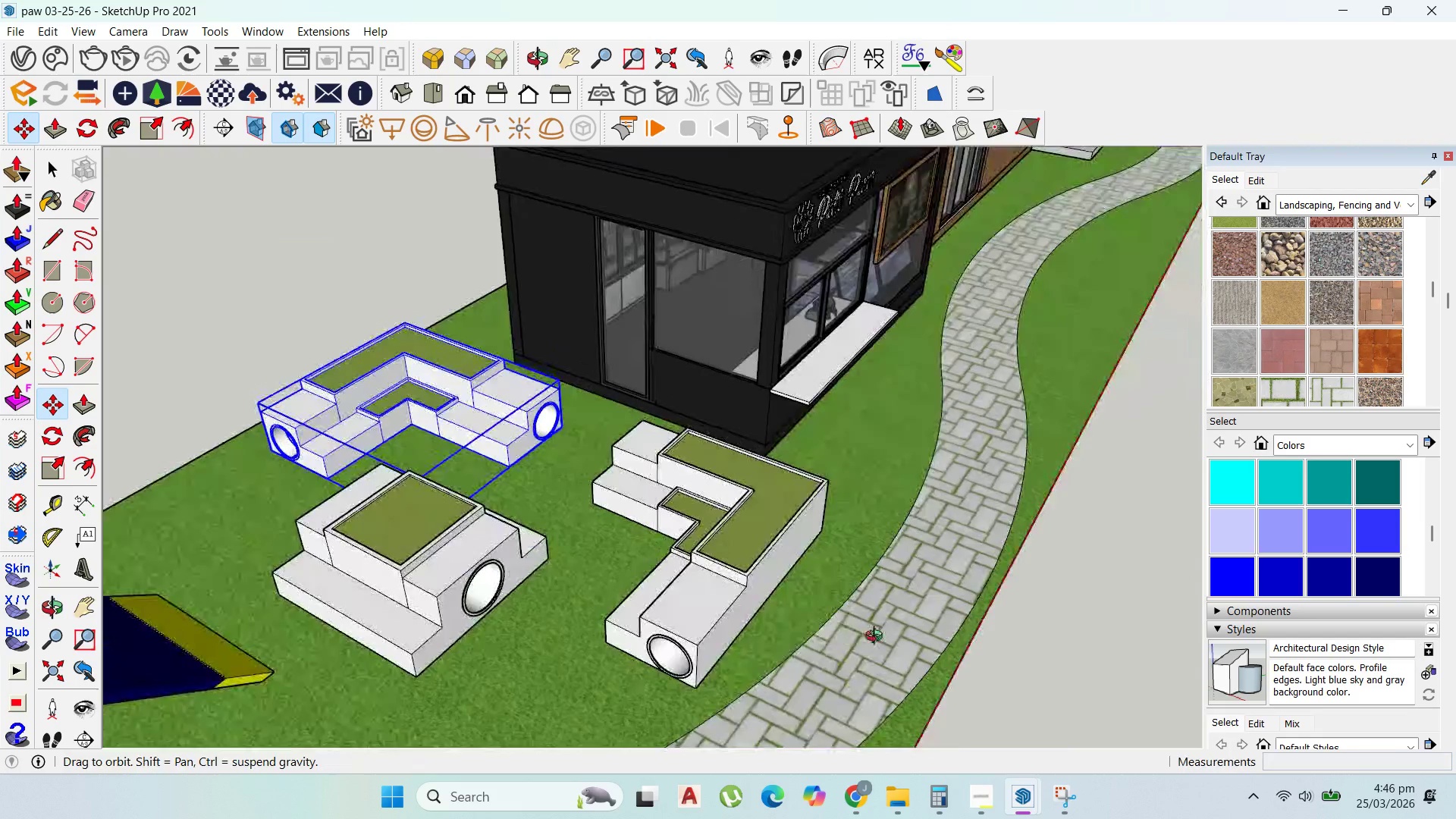 
scroll: coordinate [887, 604], scroll_direction: down, amount: 5.0
 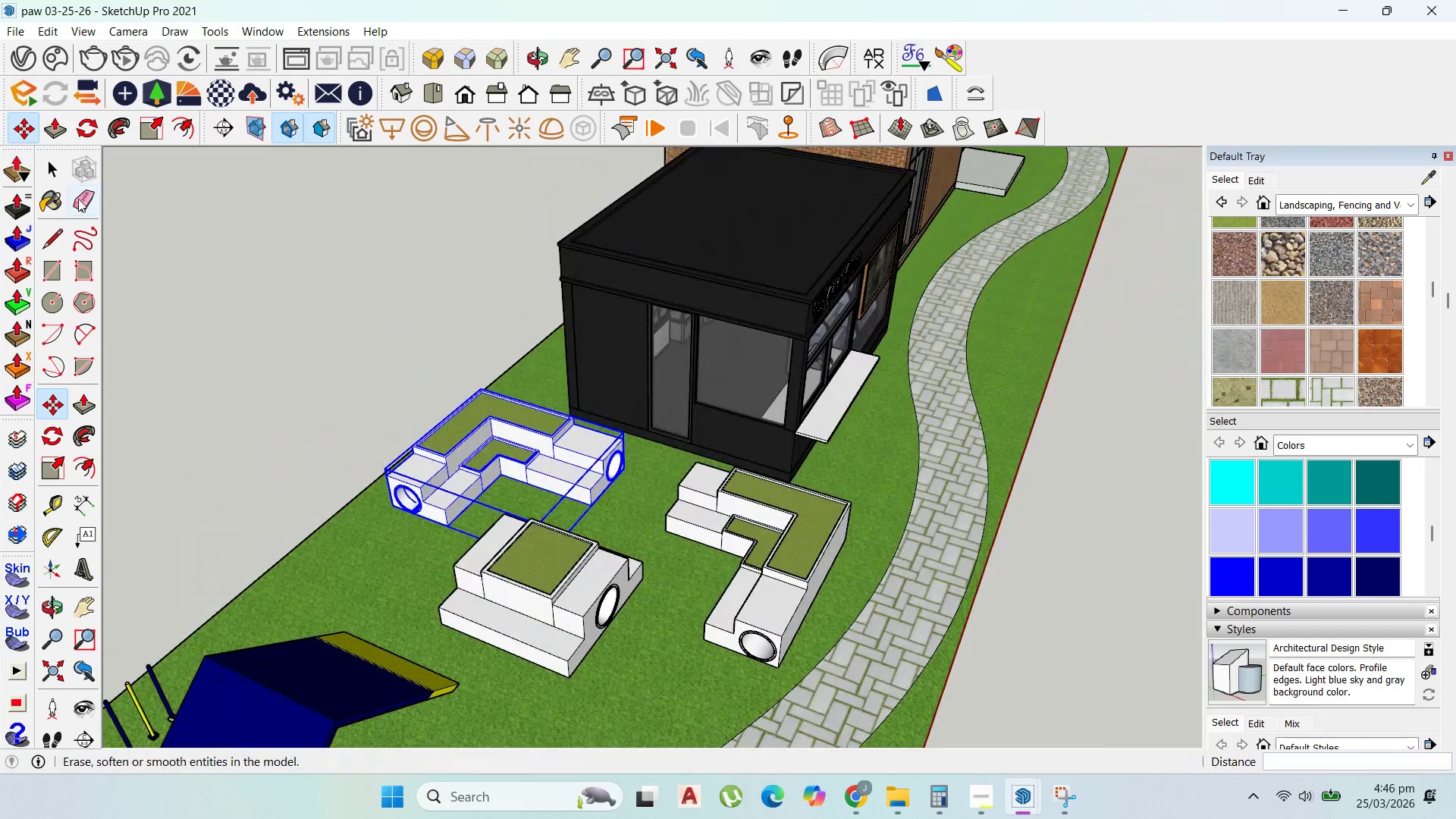 
left_click([47, 165])
 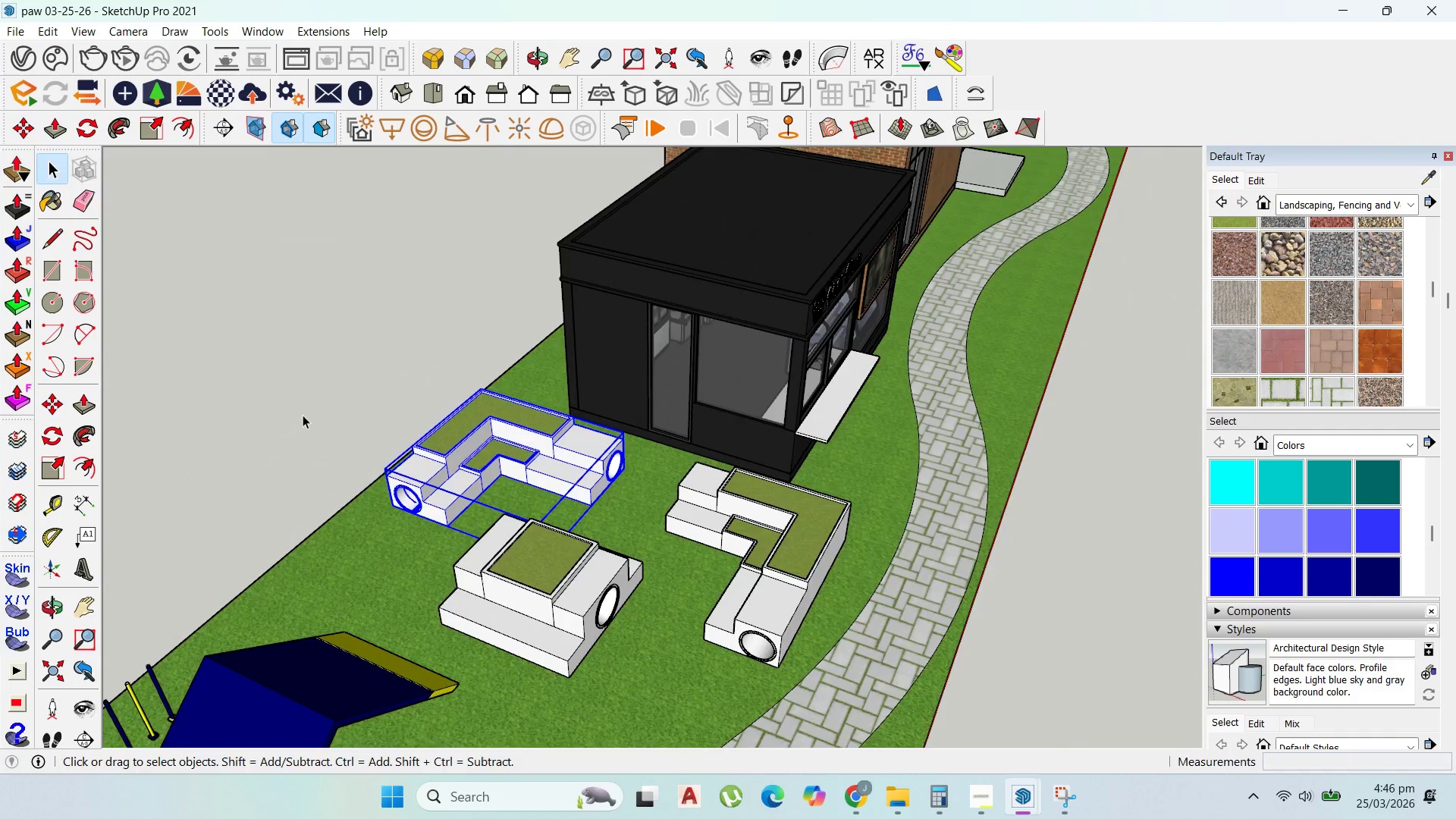 
scroll: coordinate [376, 525], scroll_direction: up, amount: 2.0
 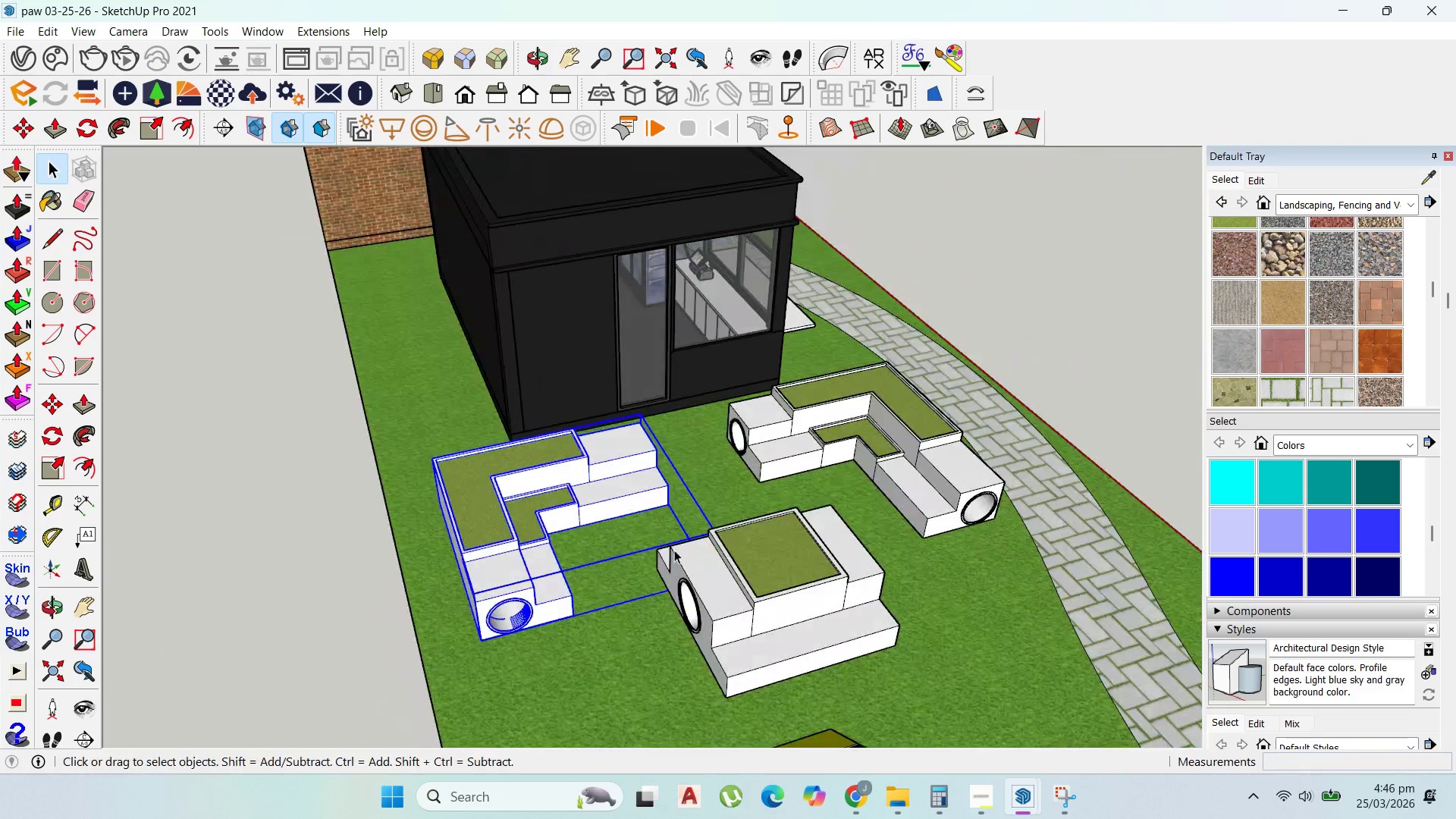 
left_click([482, 591])
 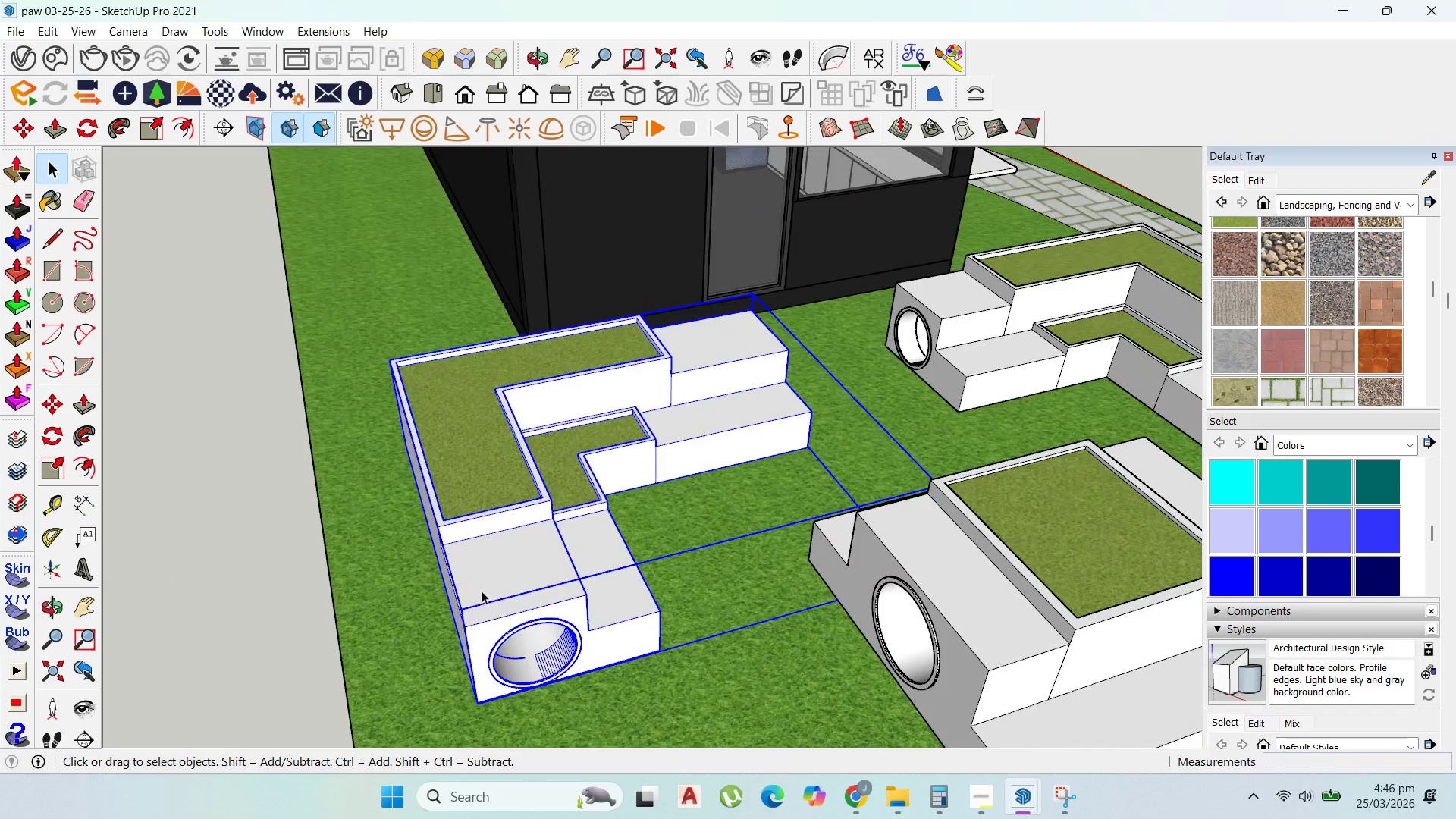 
scroll: coordinate [481, 588], scroll_direction: up, amount: 7.0
 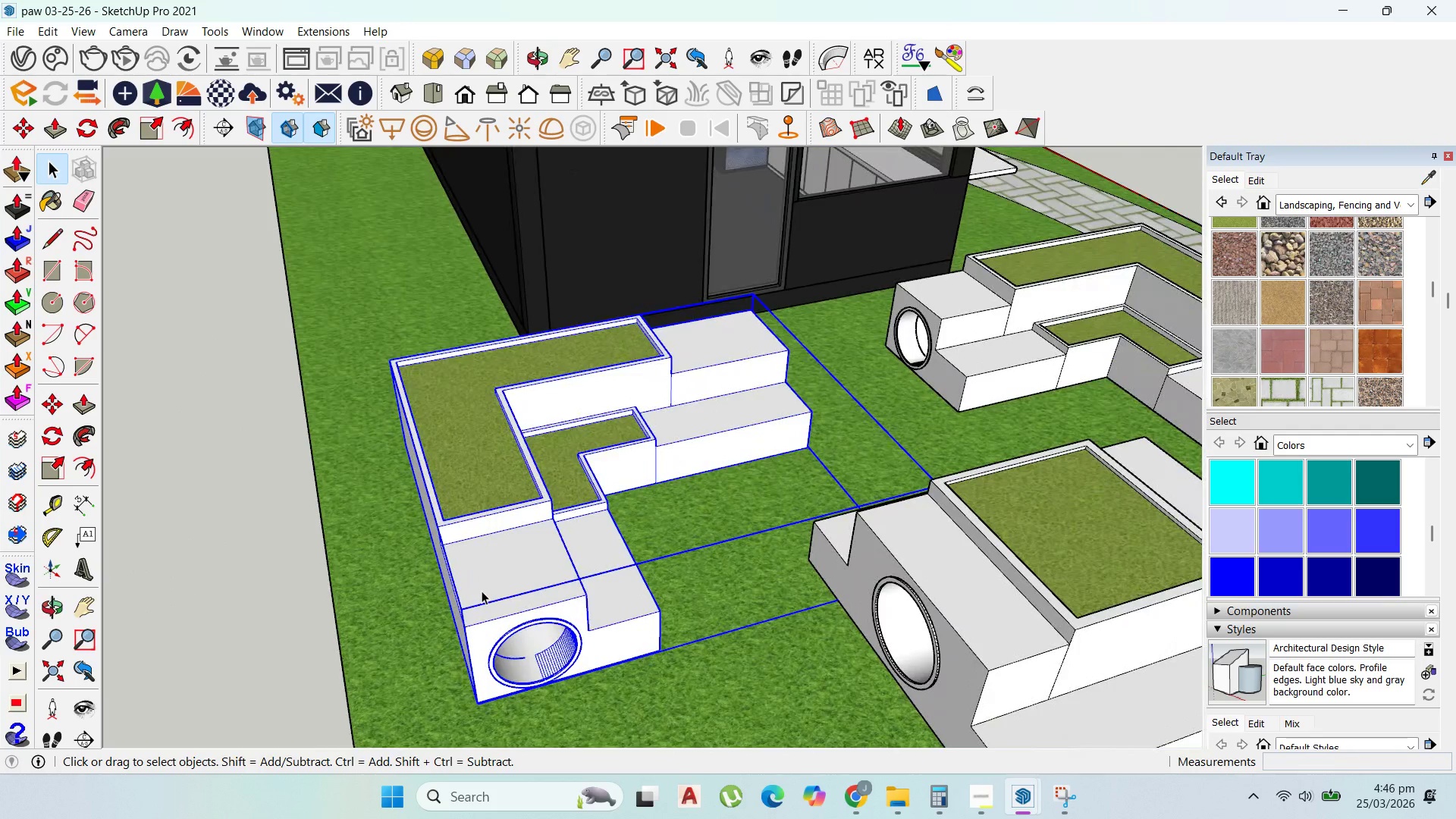 
double_click([482, 591])
 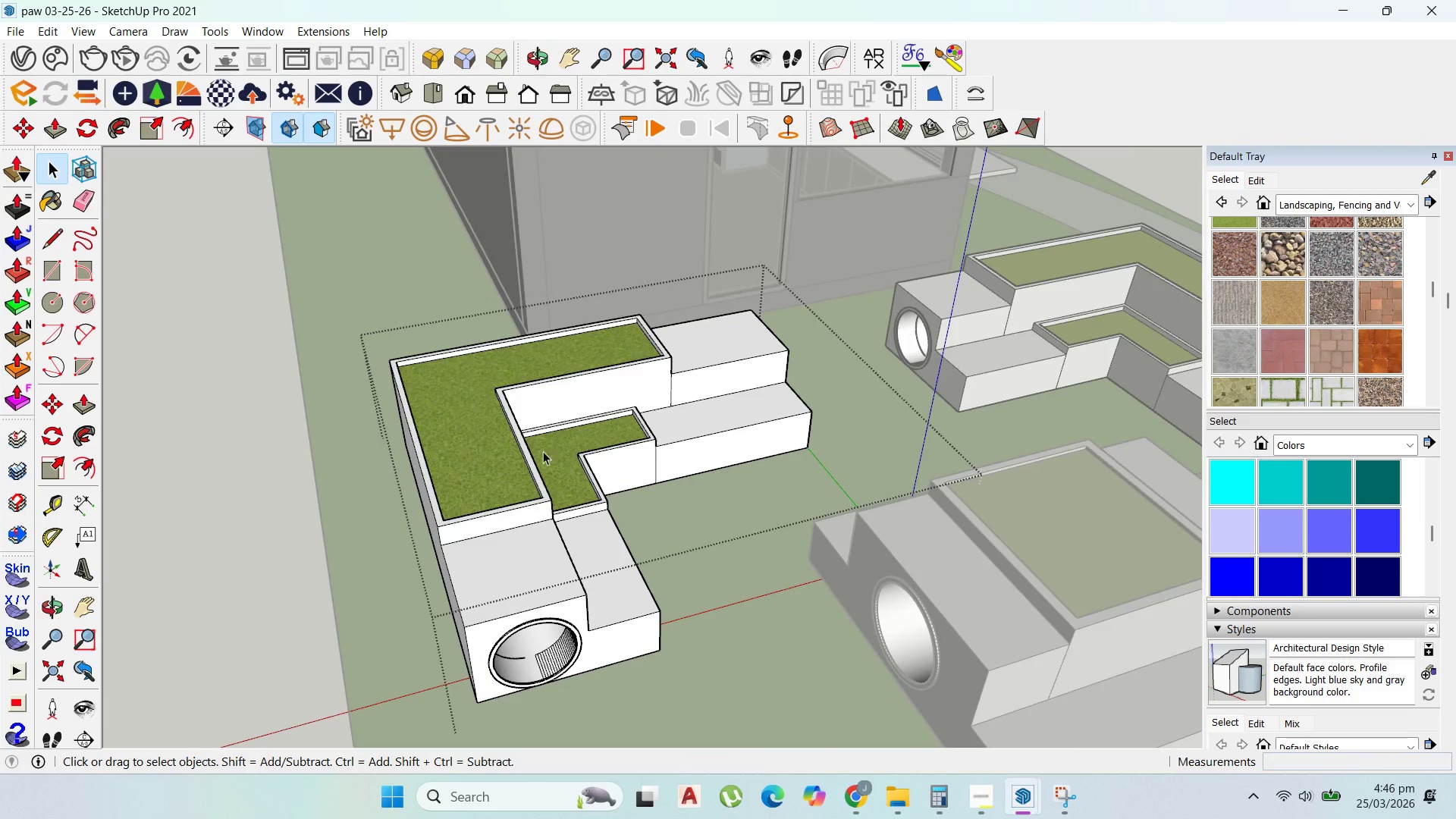 
scroll: coordinate [450, 541], scroll_direction: down, amount: 3.0
 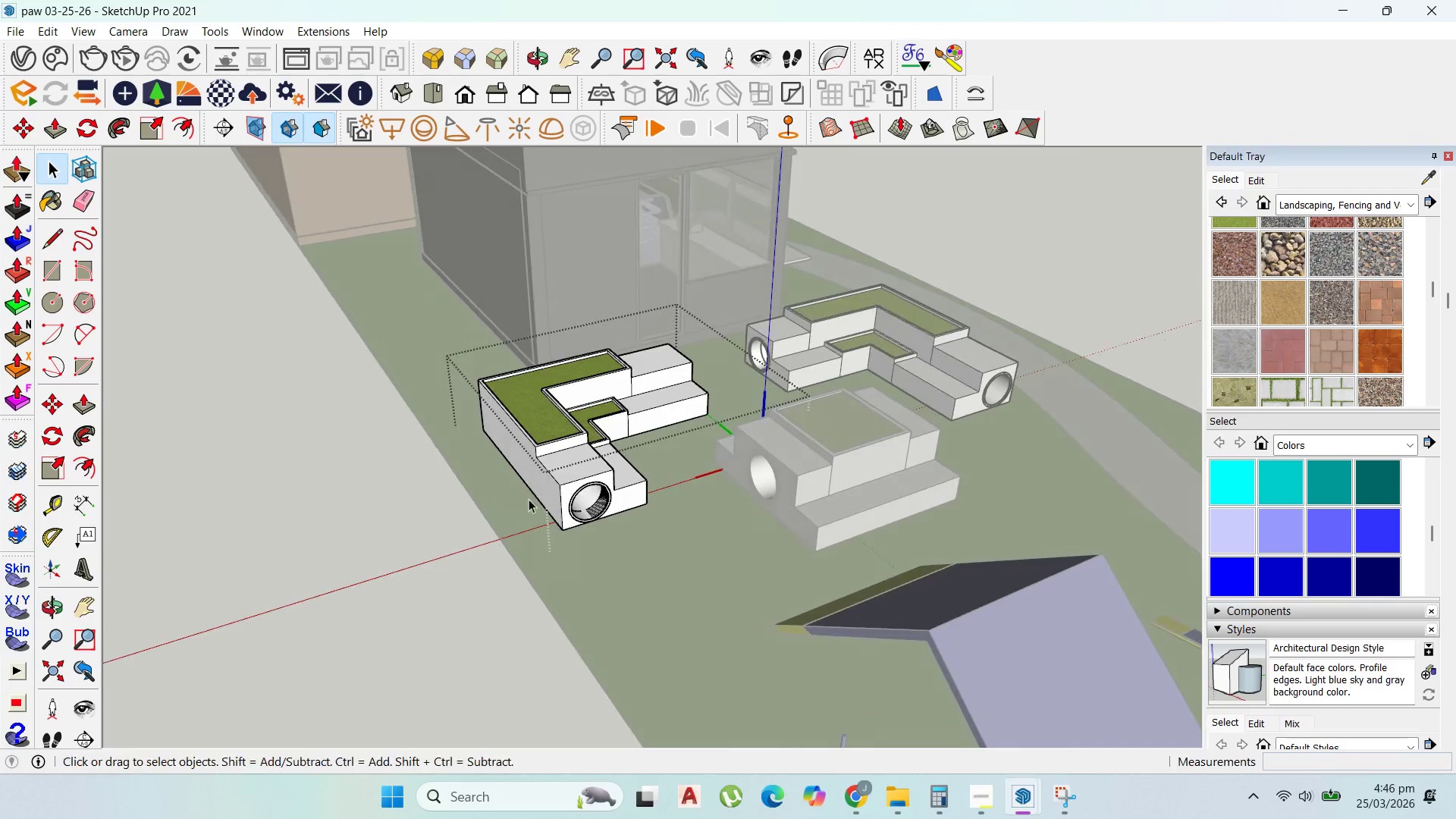 
left_click([551, 485])
 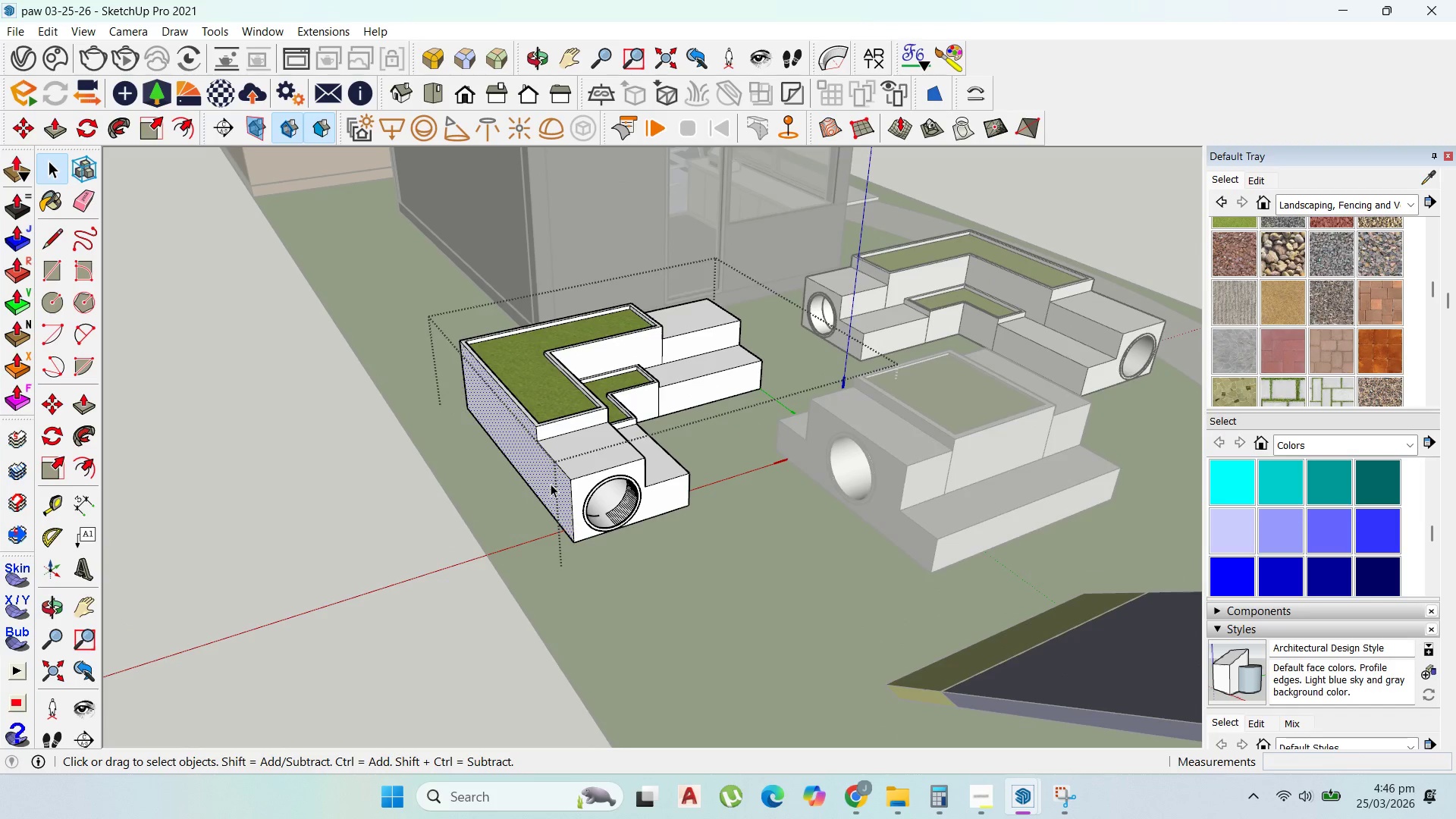 
scroll: coordinate [551, 483], scroll_direction: up, amount: 7.0
 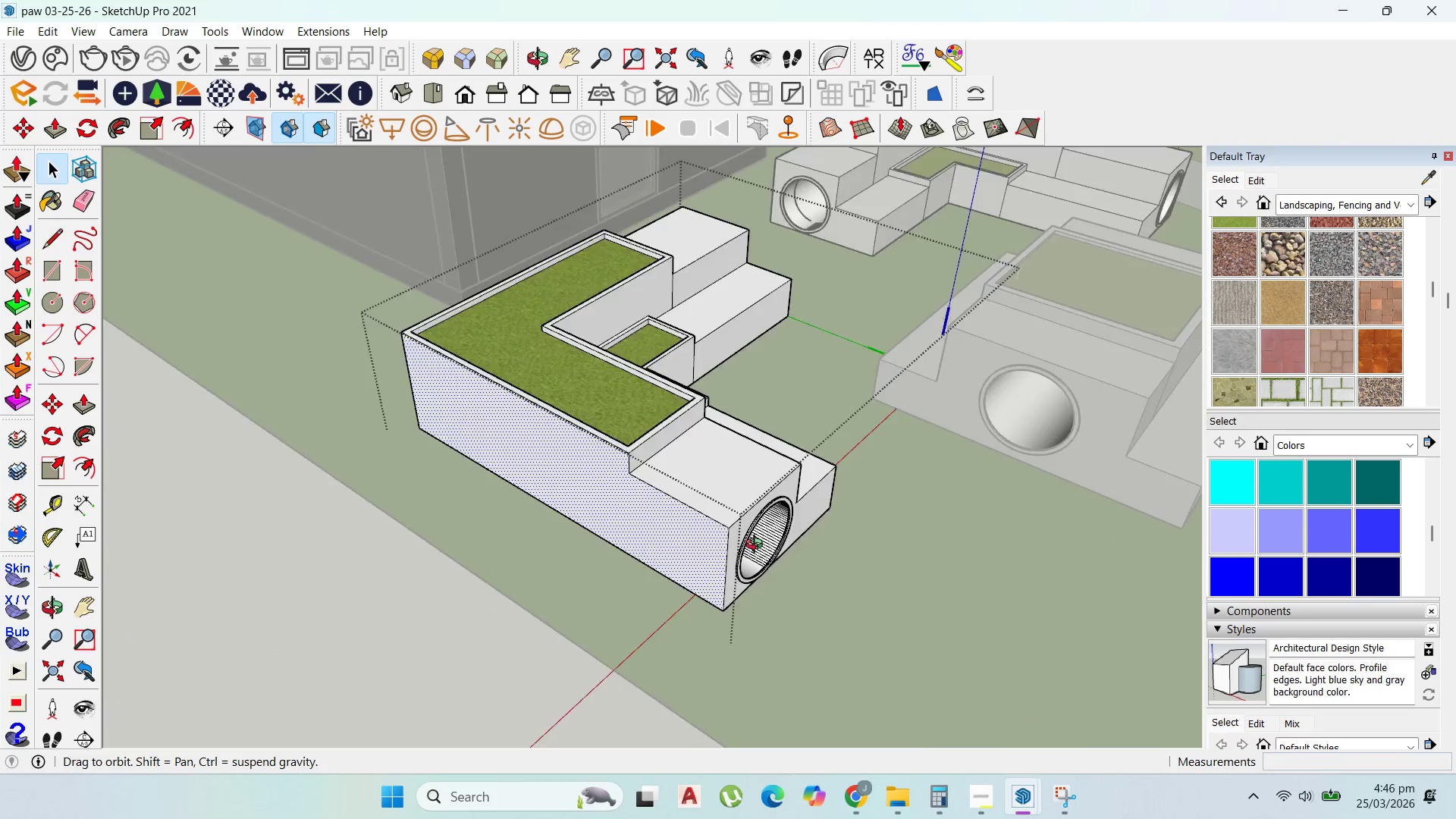 
scroll: coordinate [805, 510], scroll_direction: down, amount: 5.0
 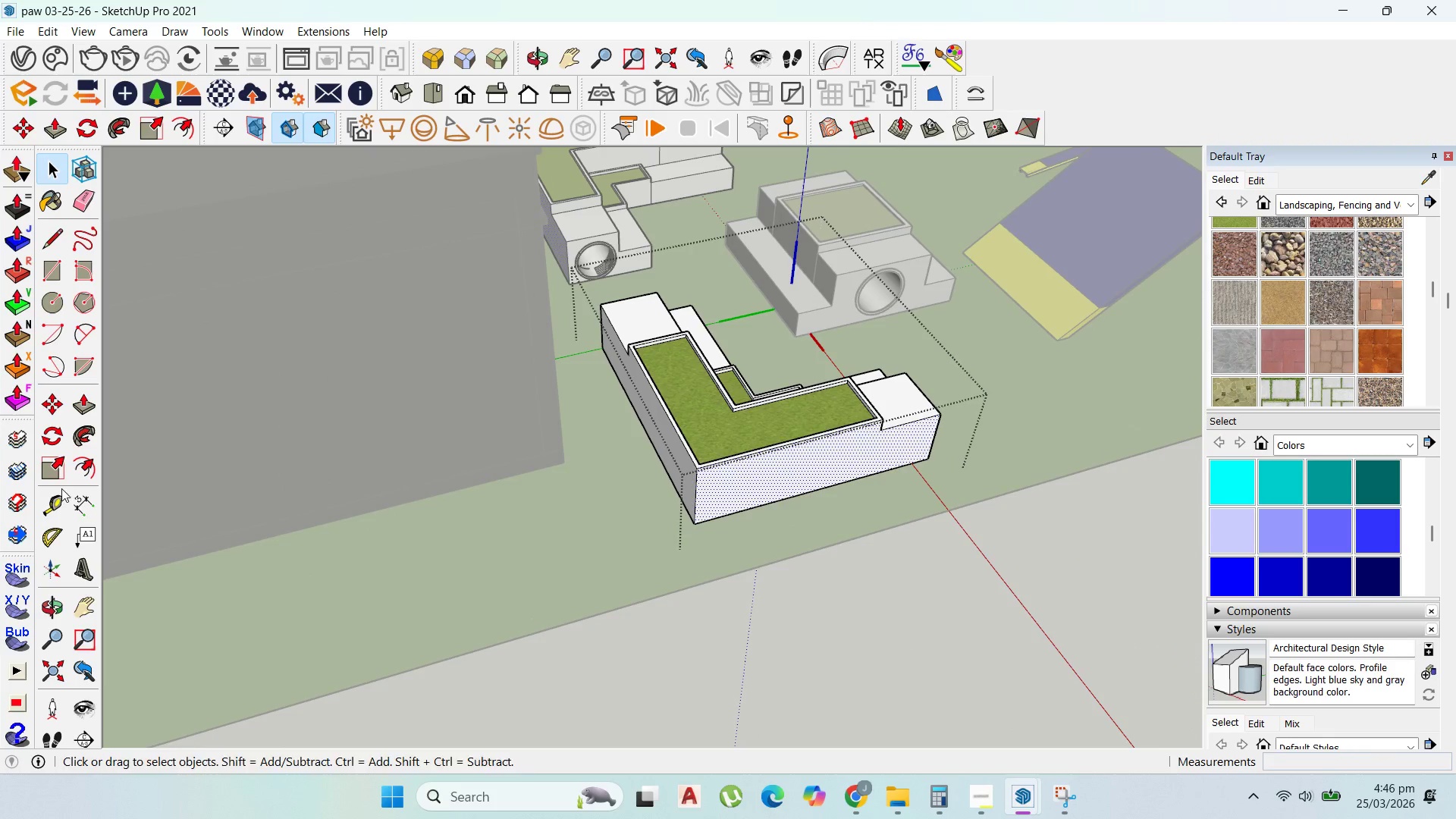 
scroll: coordinate [653, 457], scroll_direction: up, amount: 3.0
 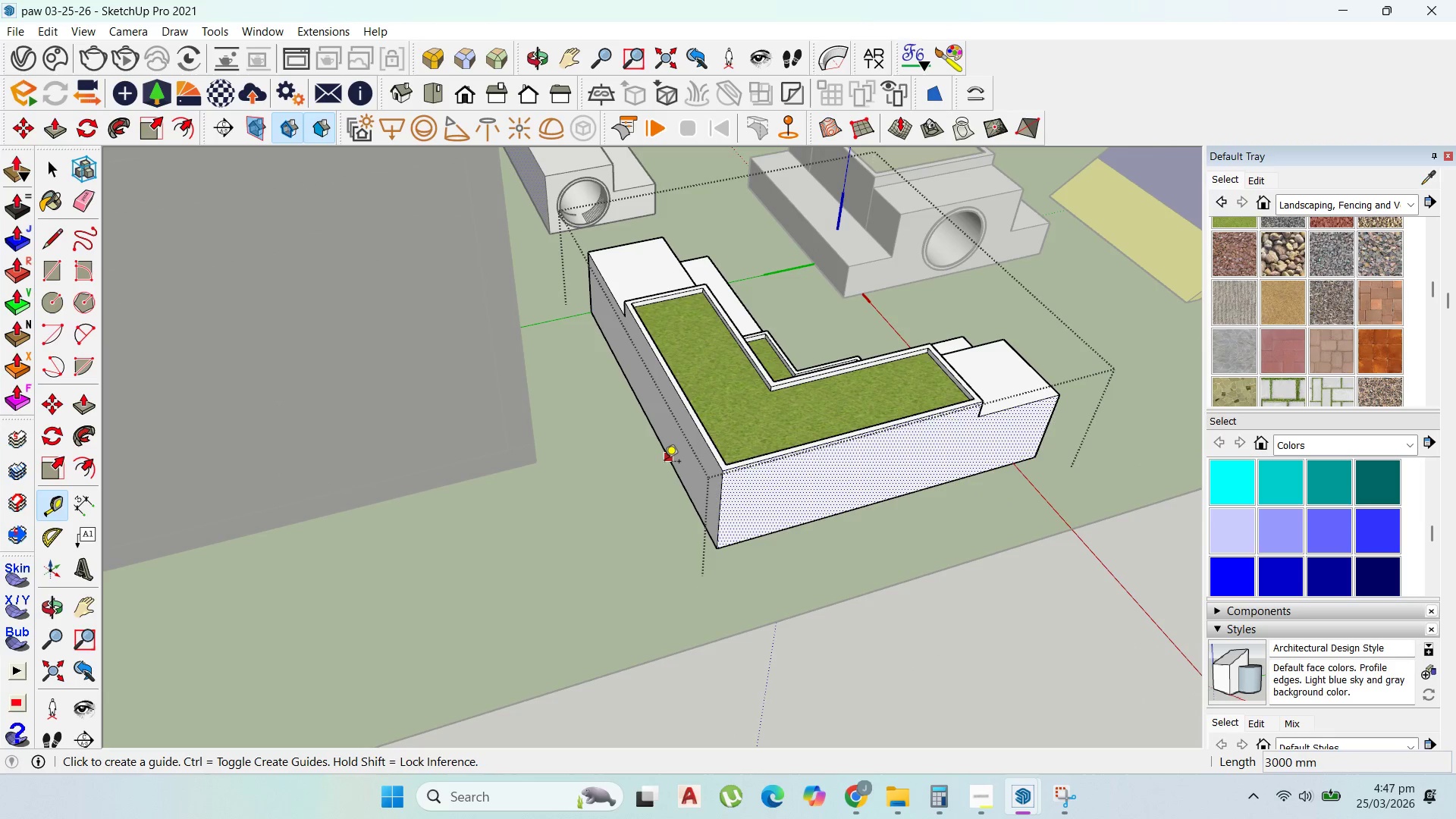 
left_click([664, 463])
 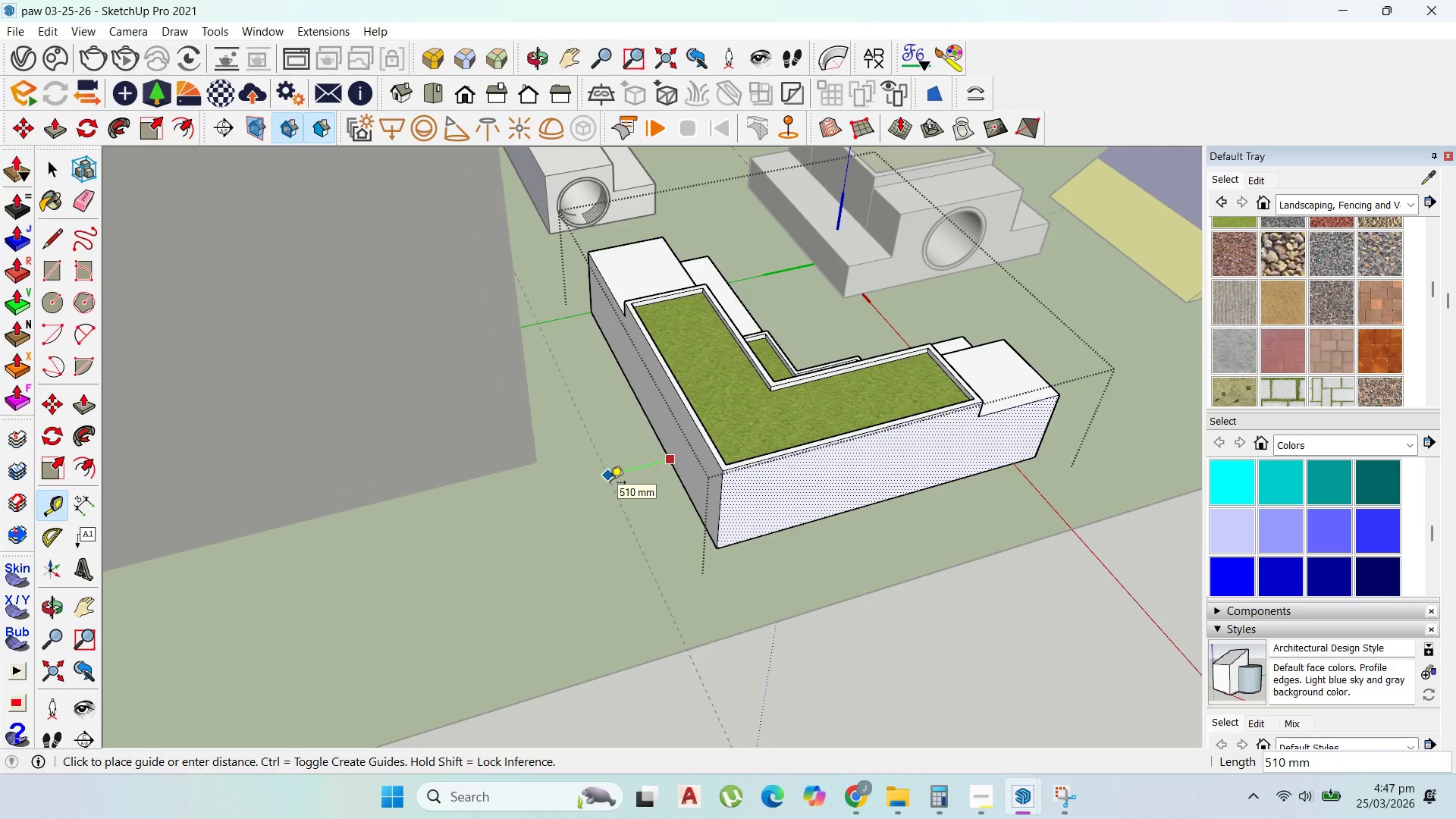 
type(500)
 